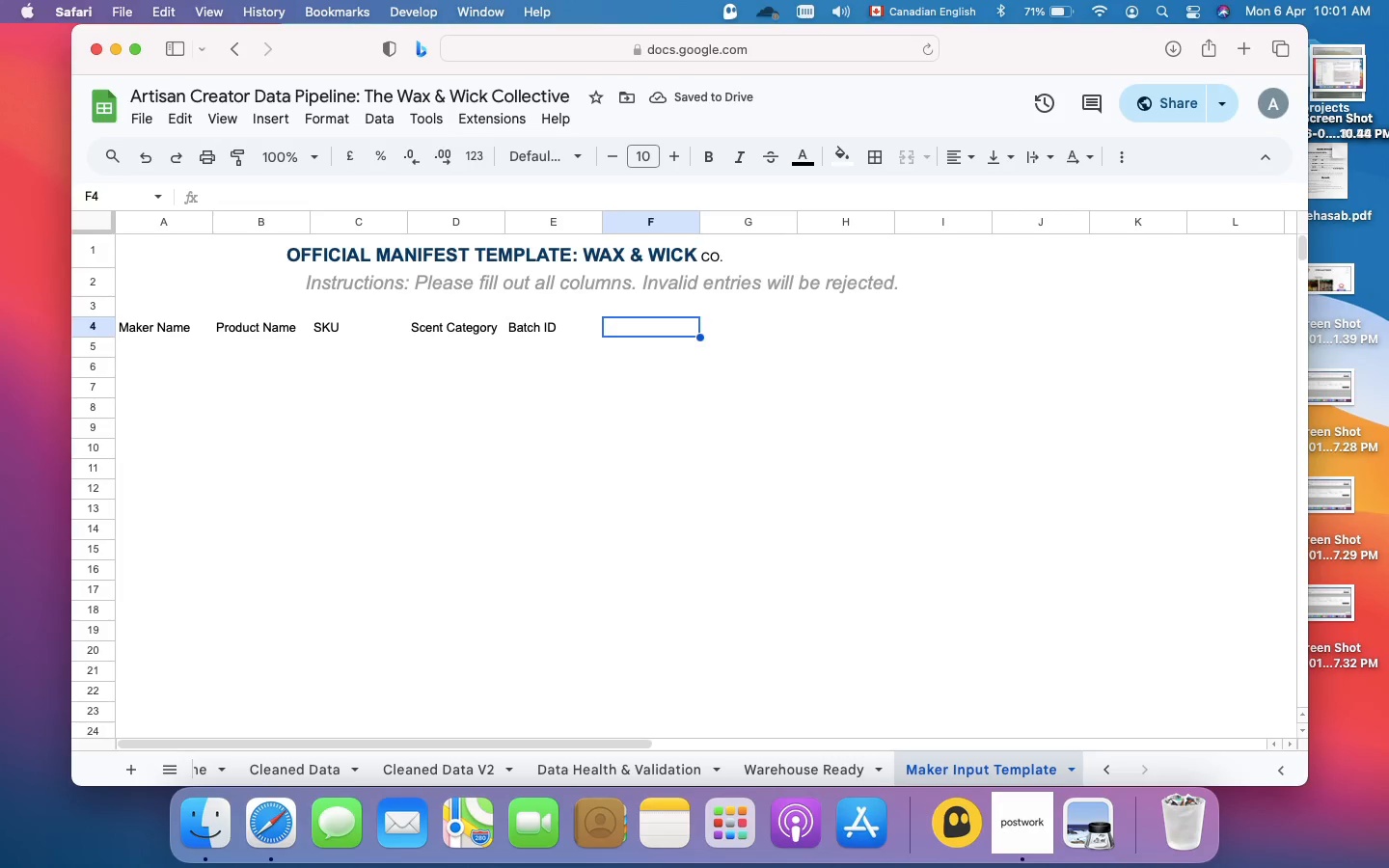 
type(Weight )
 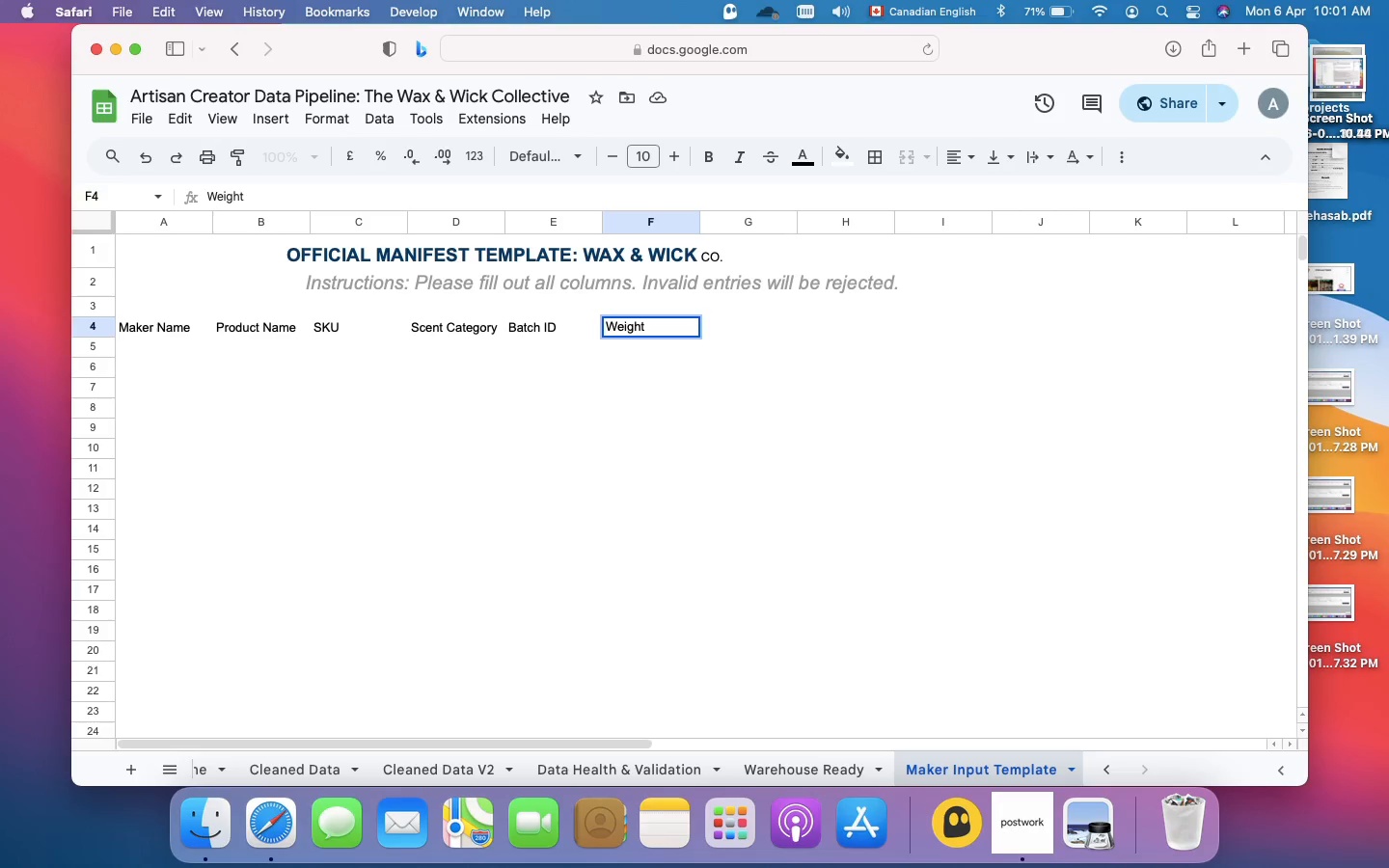 
type((g))
 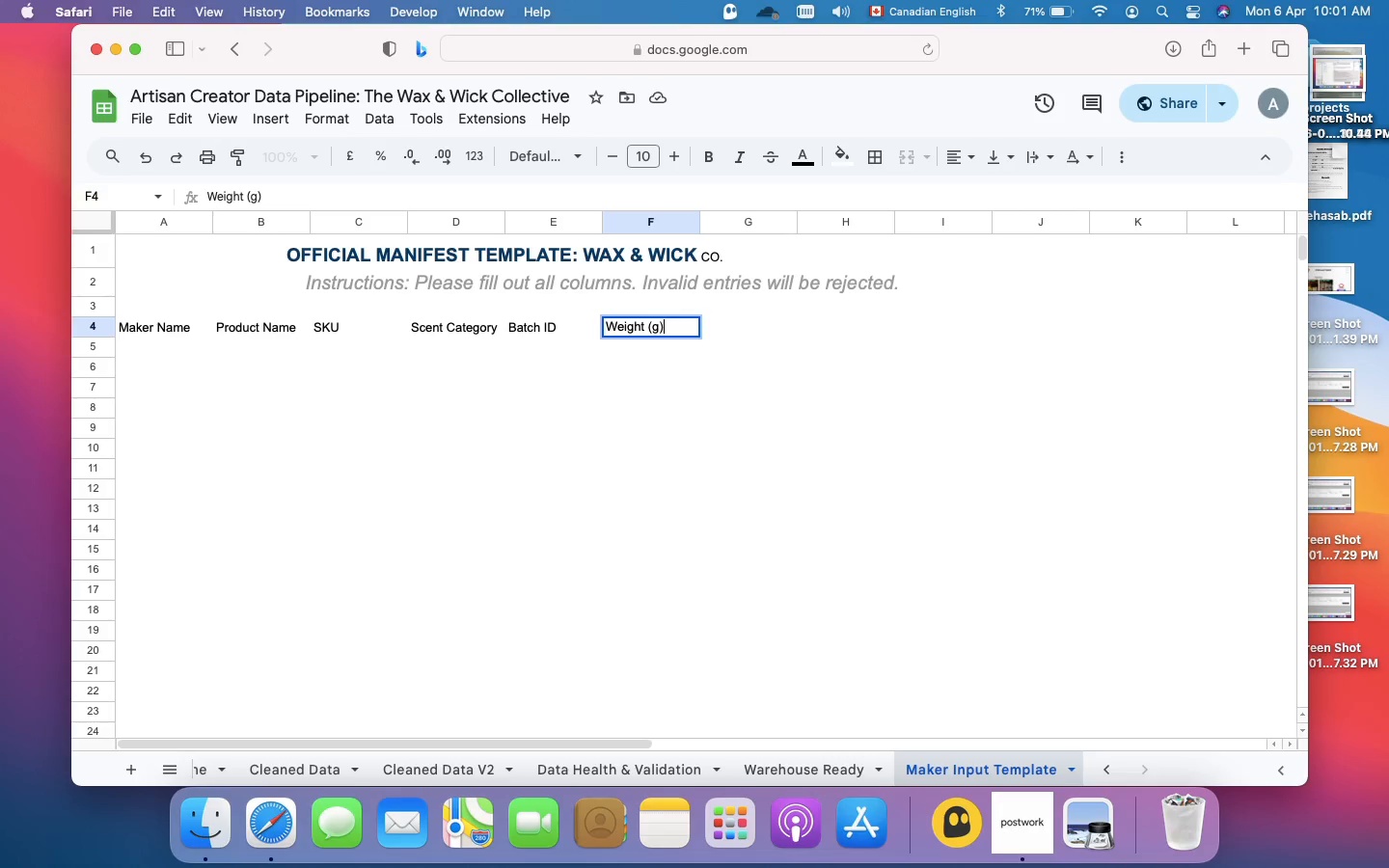 
key(ArrowRight)
 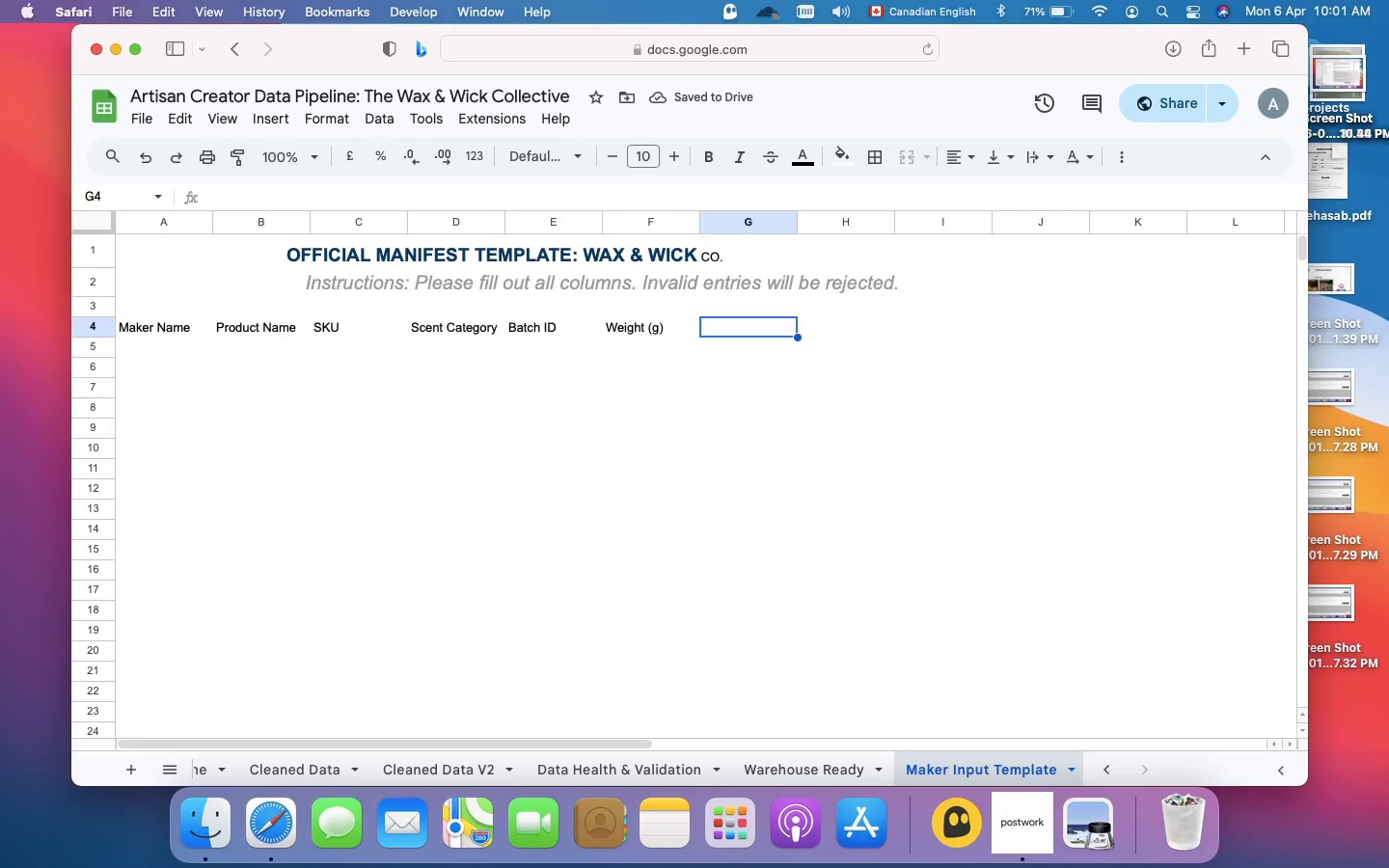 
wait(5.32)
 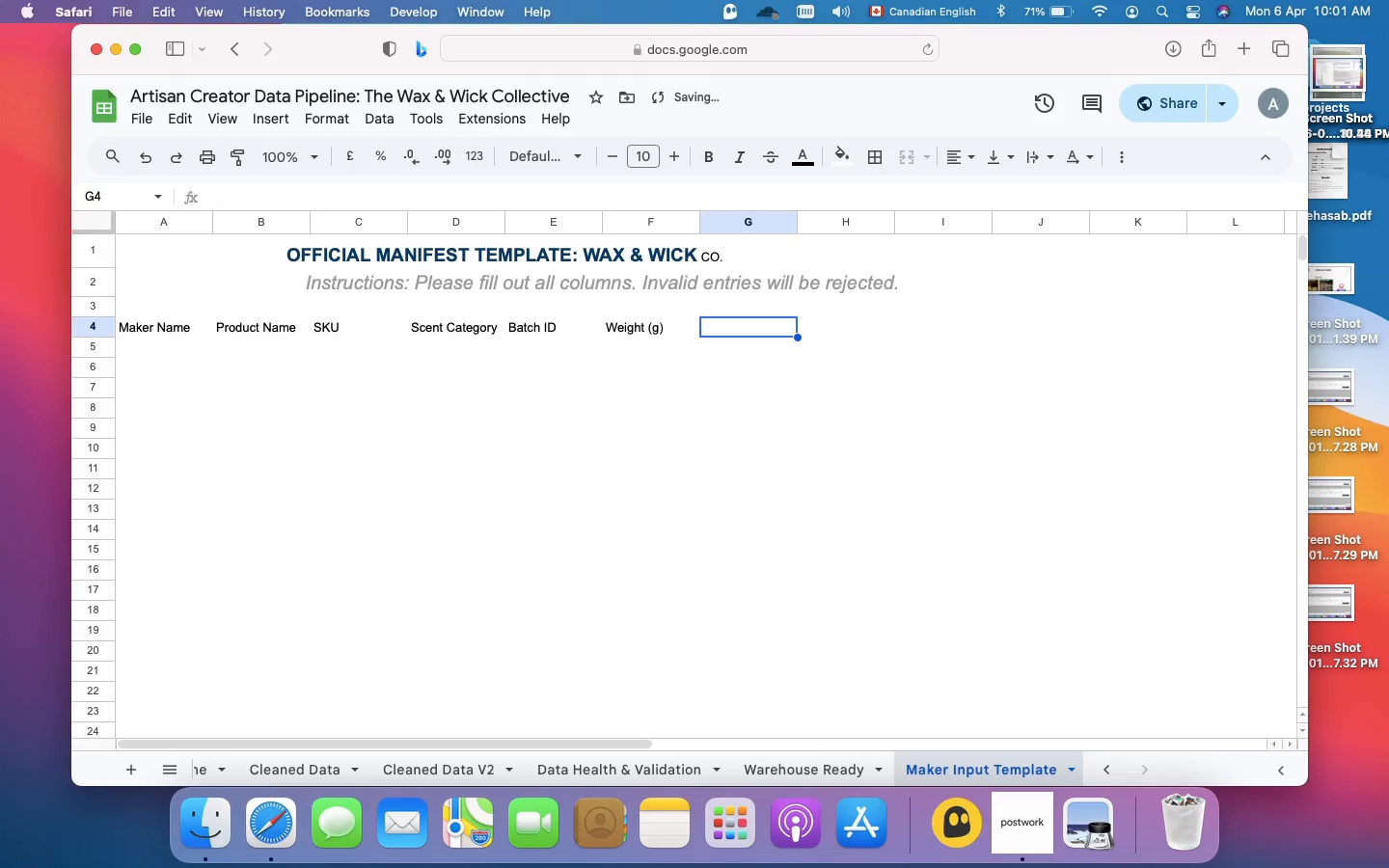 
type(Date Submitted)
 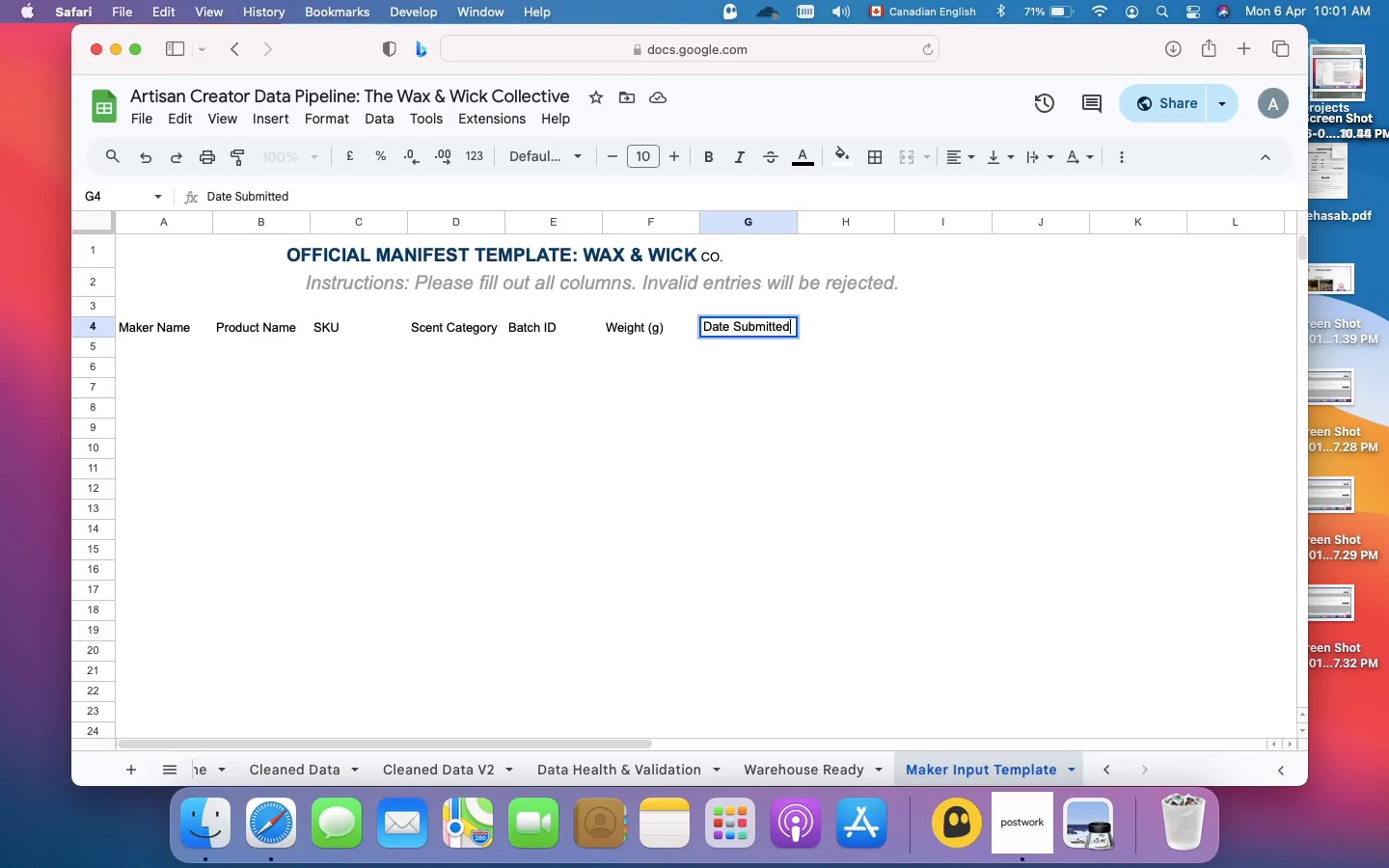 
key(ArrowRight)
 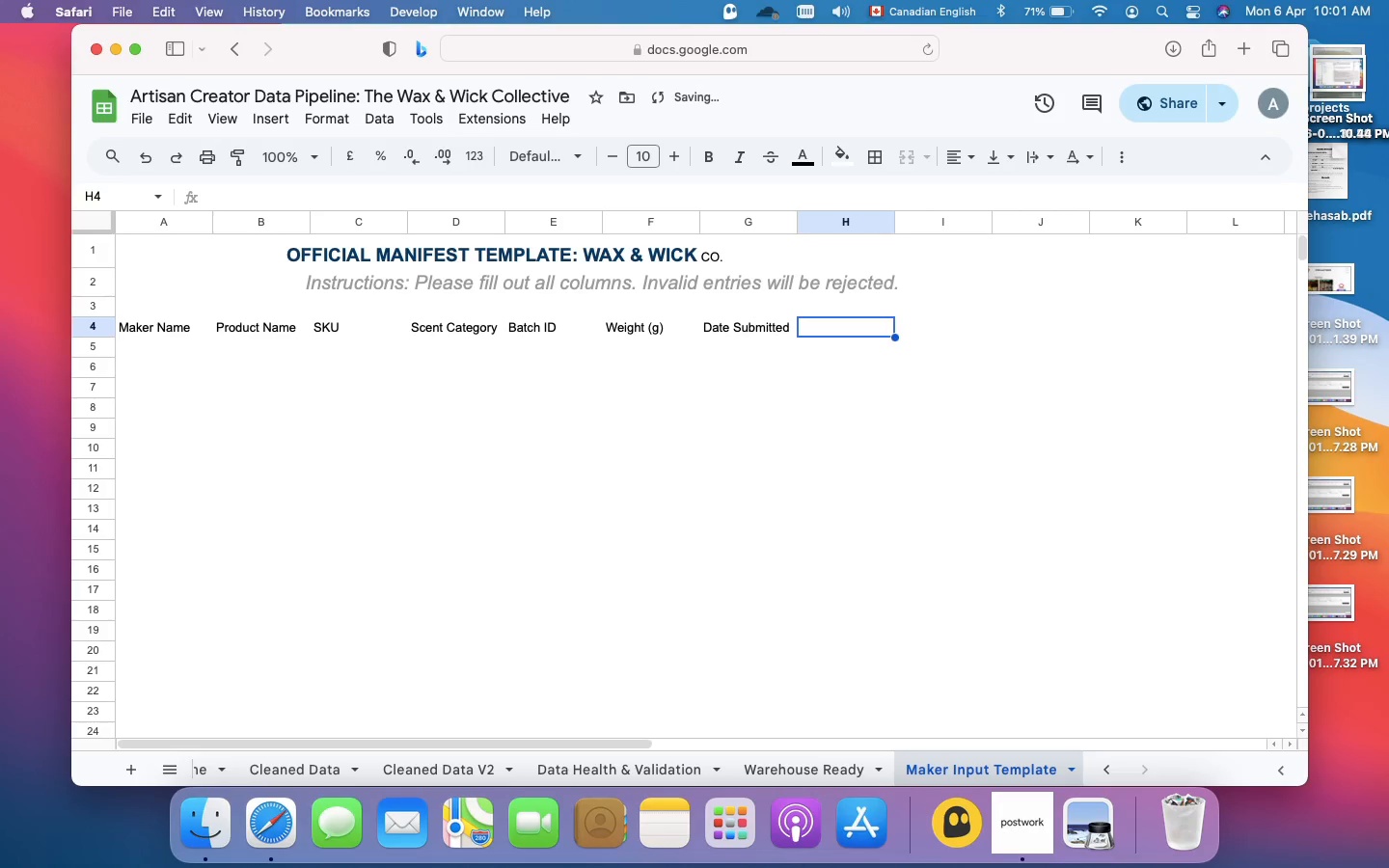 
type(Notes)
 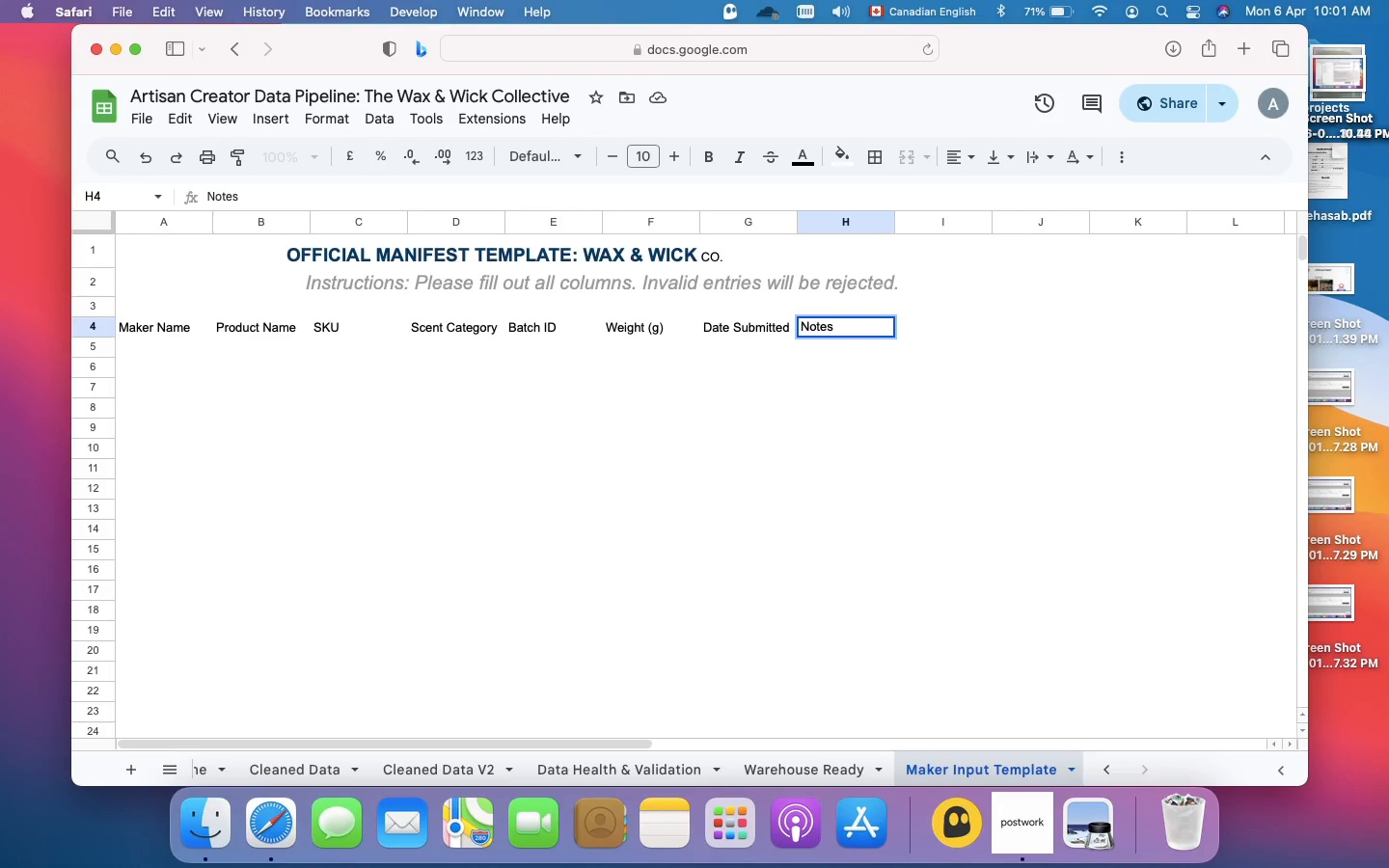 
key(ArrowRight)
 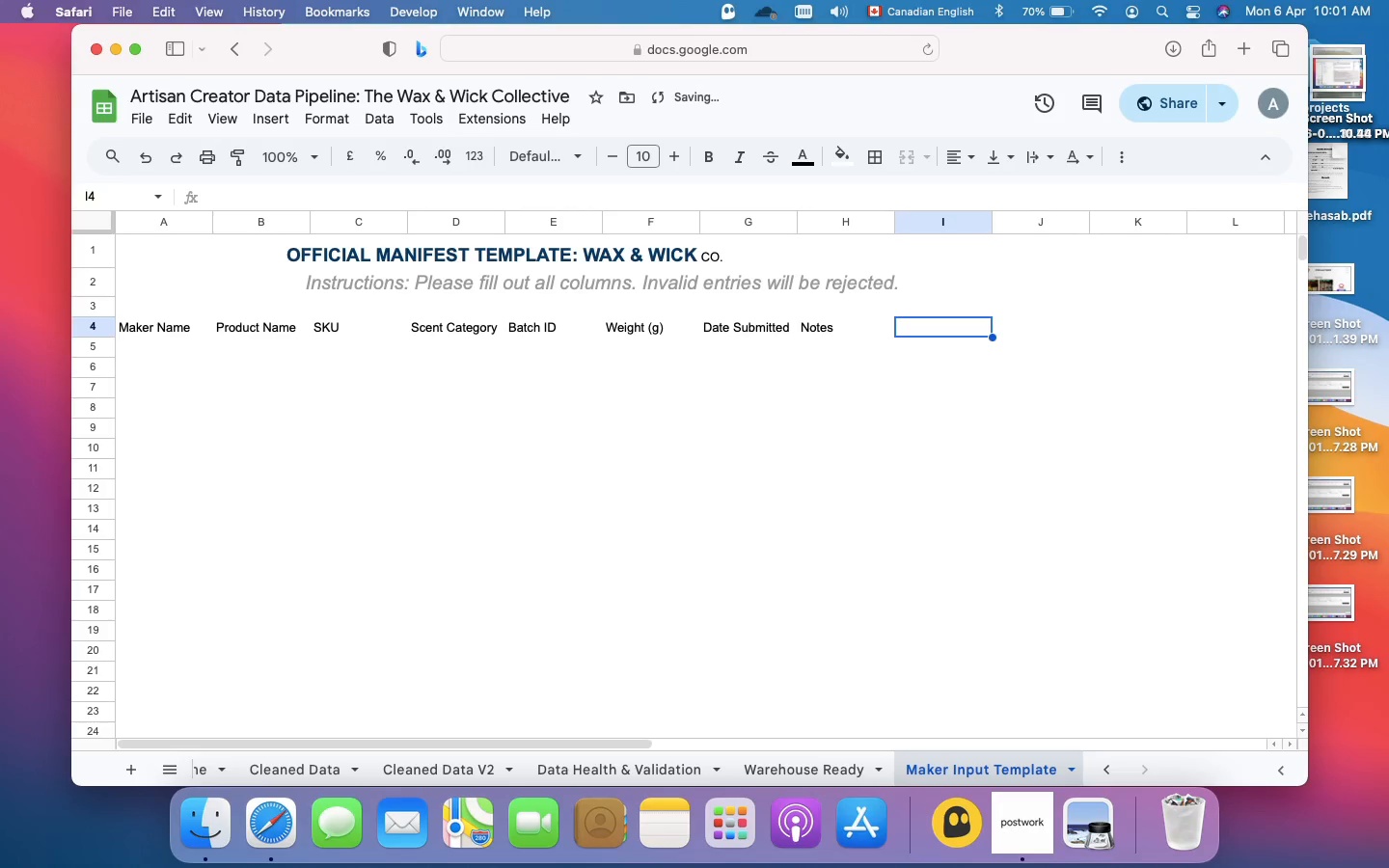 
key(ArrowLeft)
 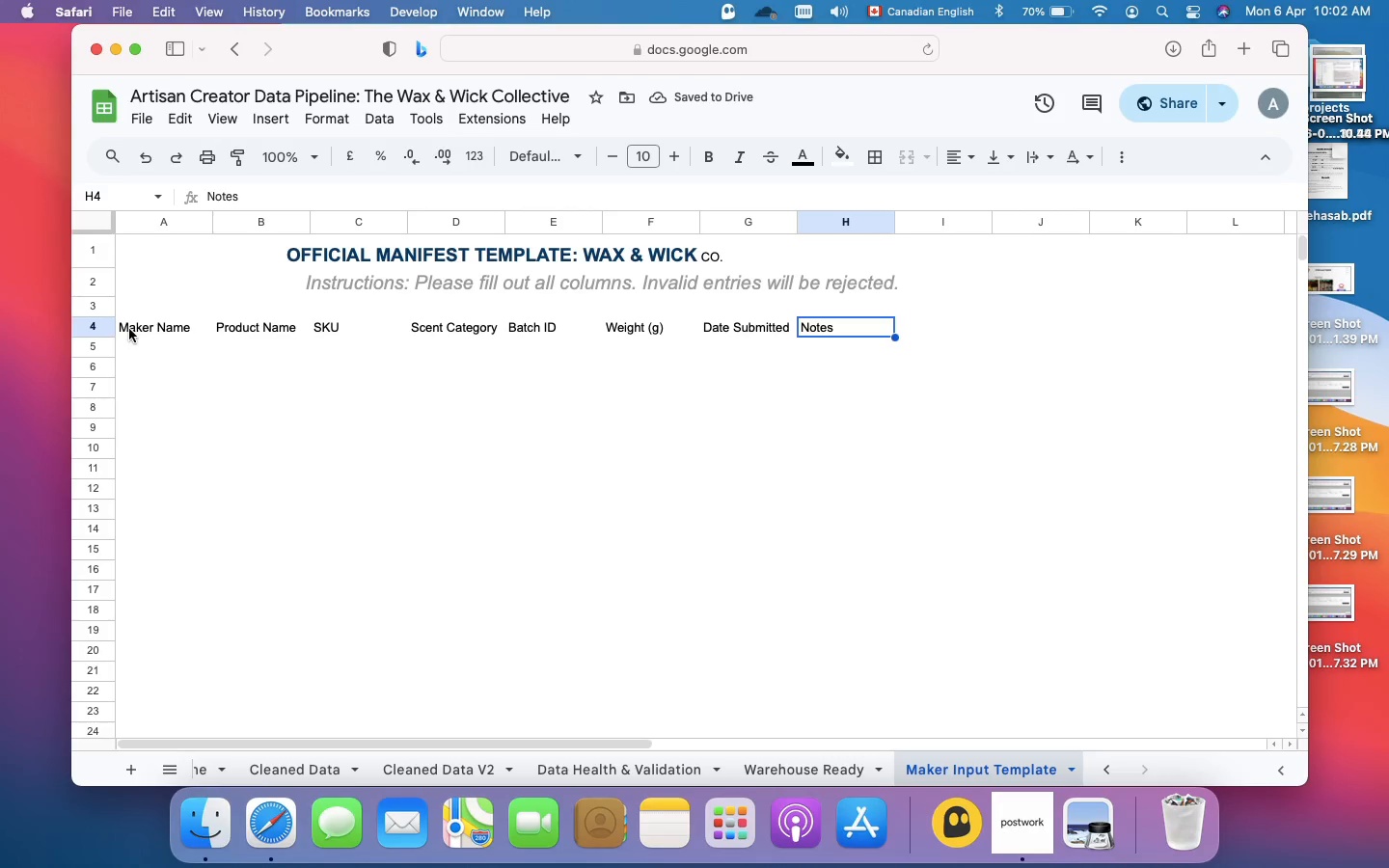 
left_click_drag(start_coordinate=[121, 324], to_coordinate=[809, 331])
 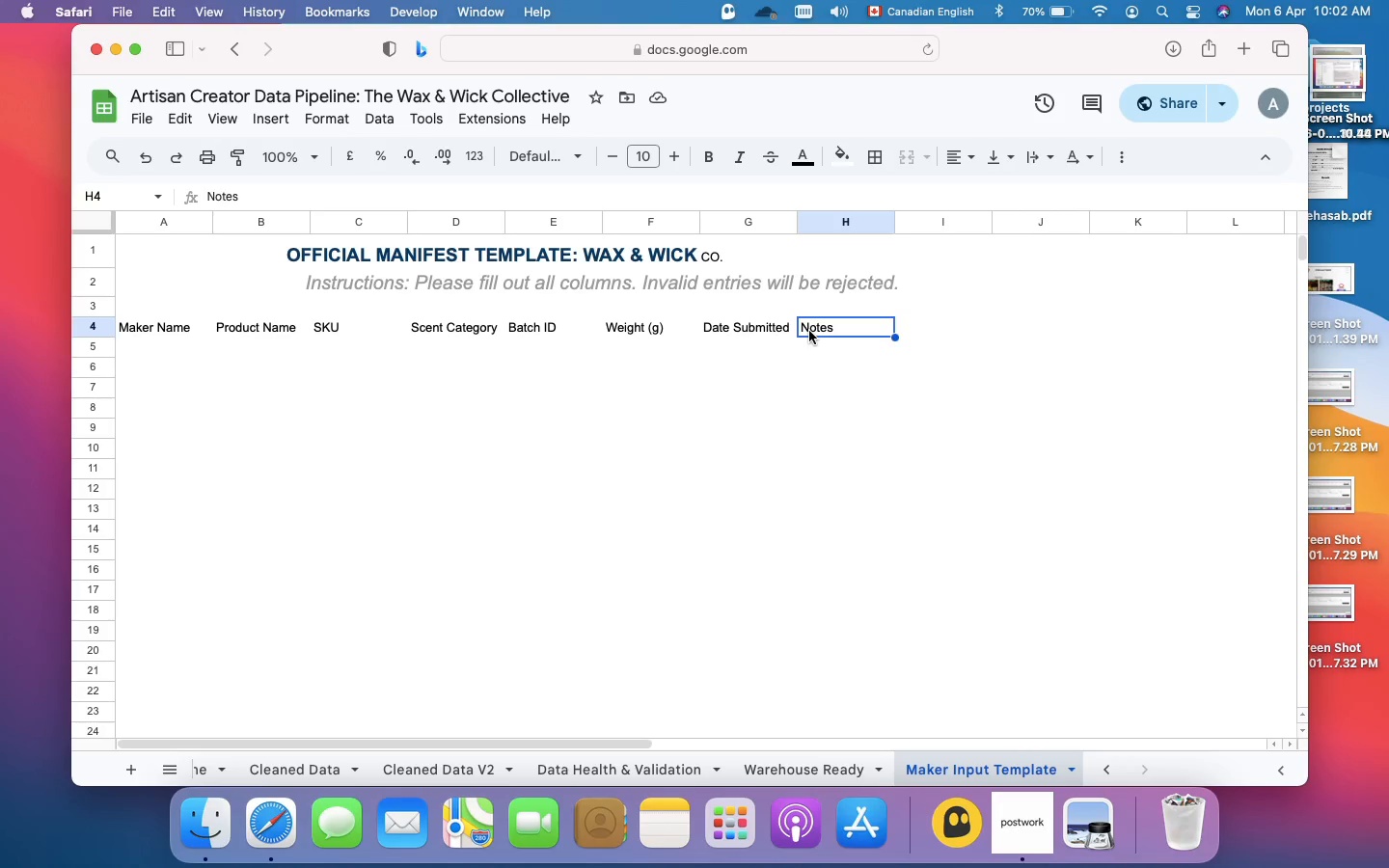 
left_click_drag(start_coordinate=[809, 331], to_coordinate=[150, 327])
 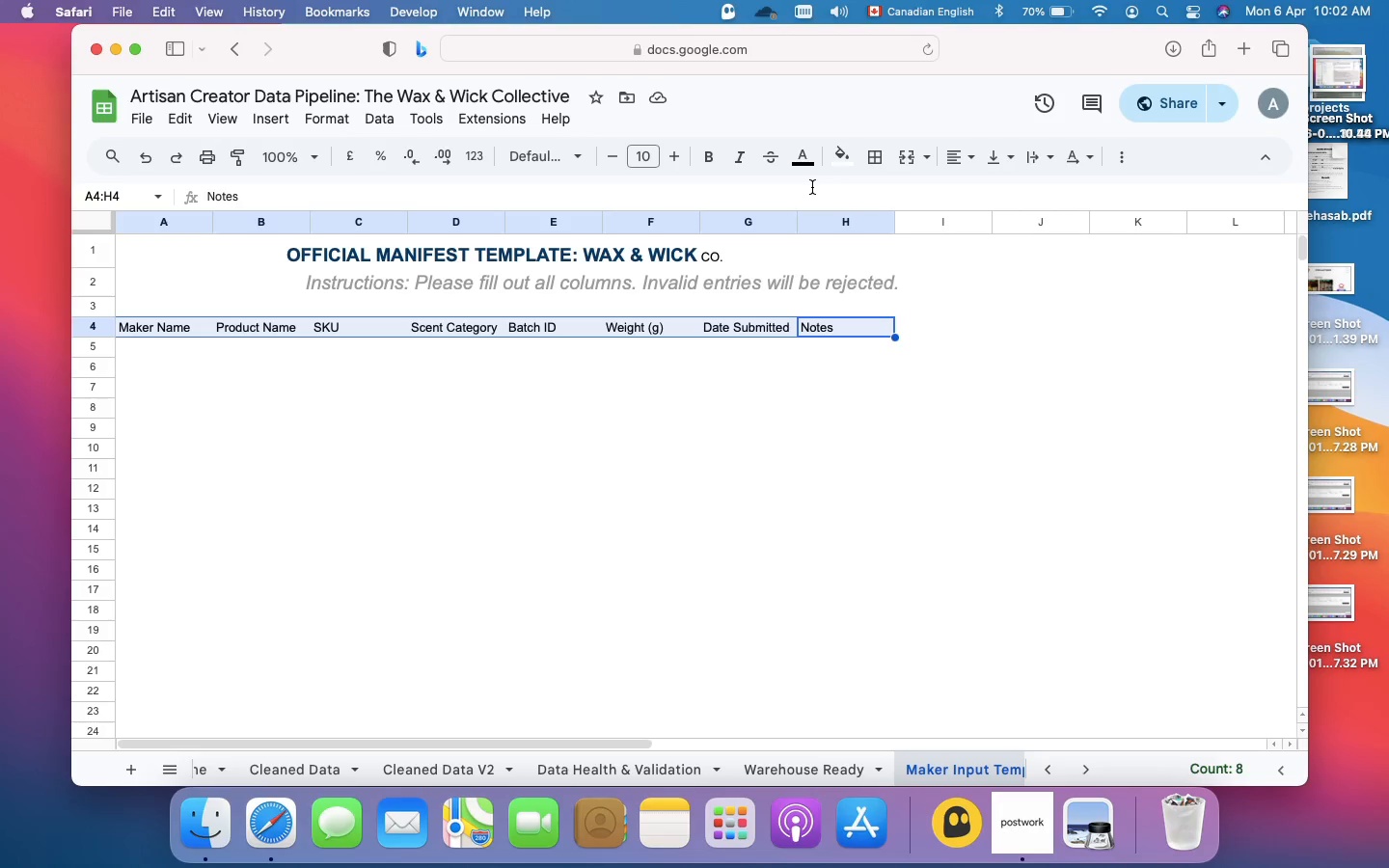 
wait(15.34)
 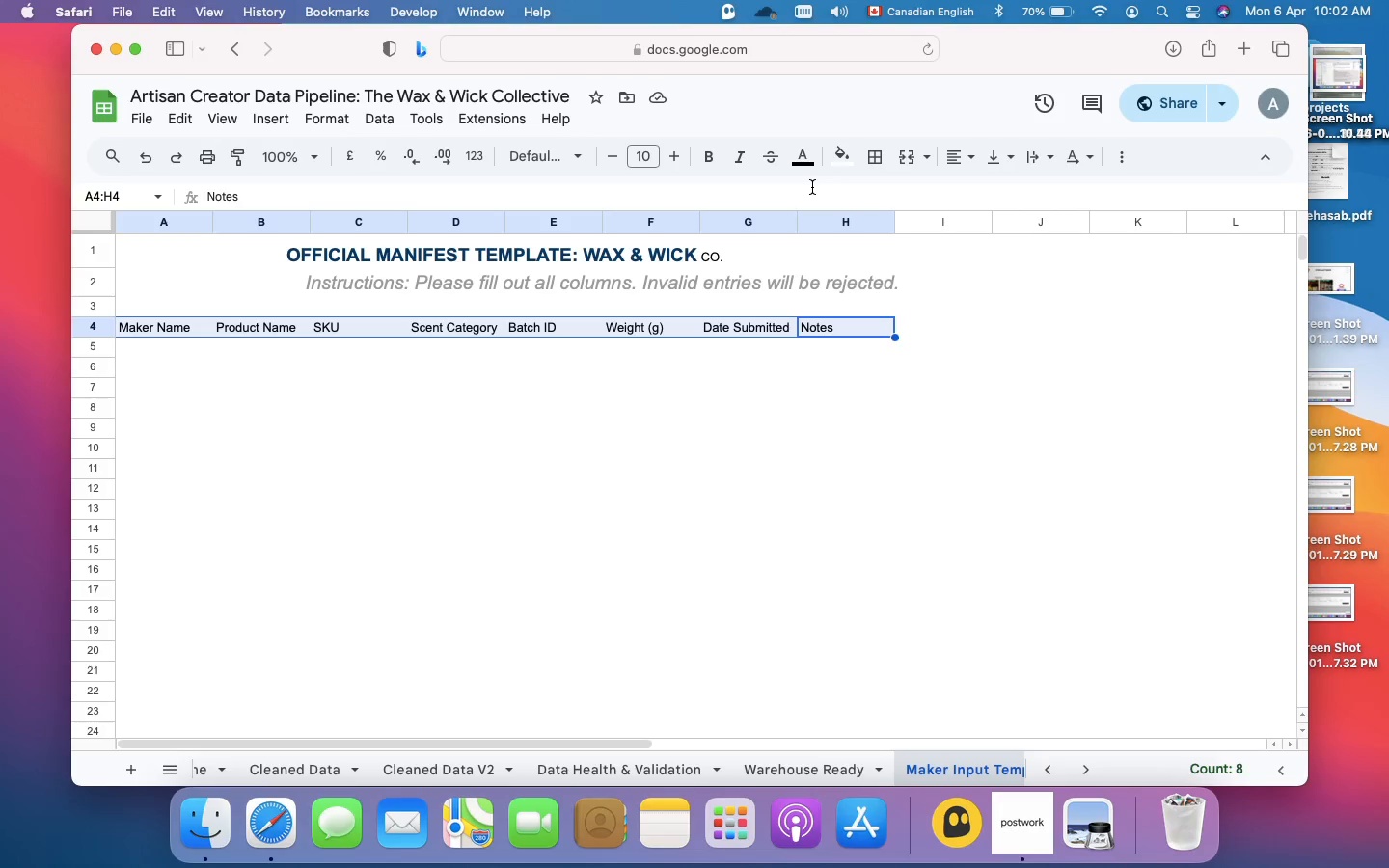 
left_click([848, 155])
 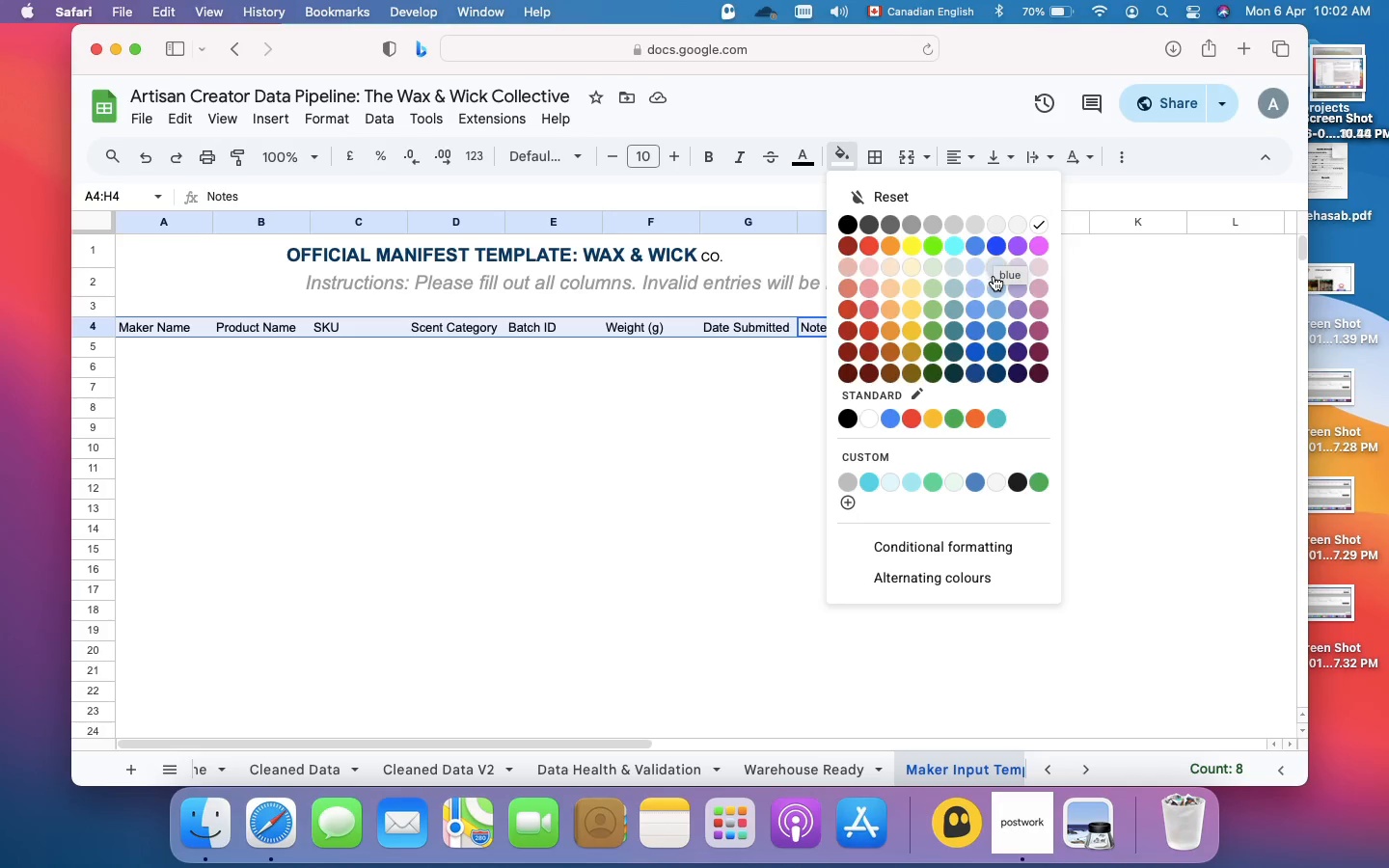 
wait(13.07)
 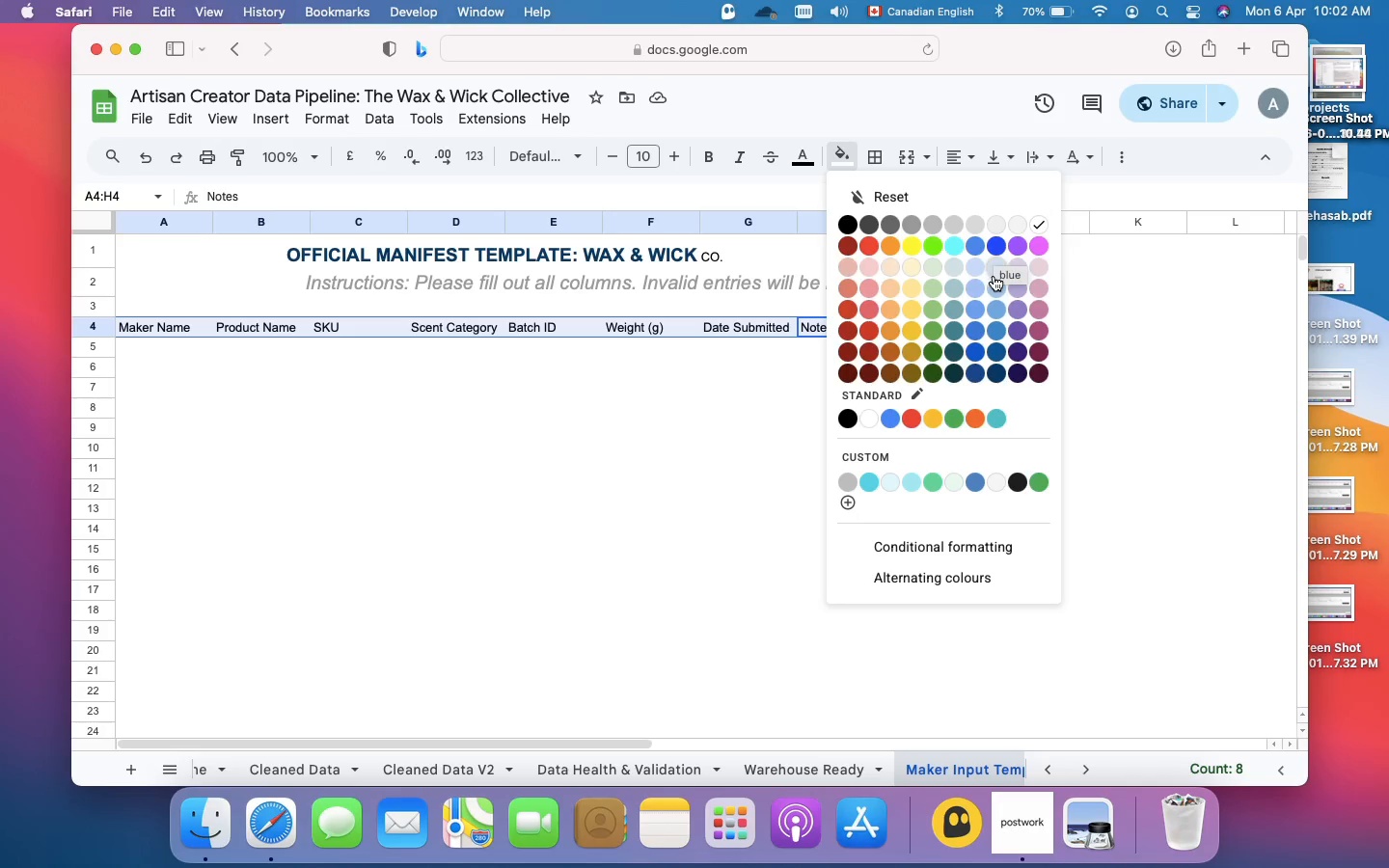 
left_click([997, 357])
 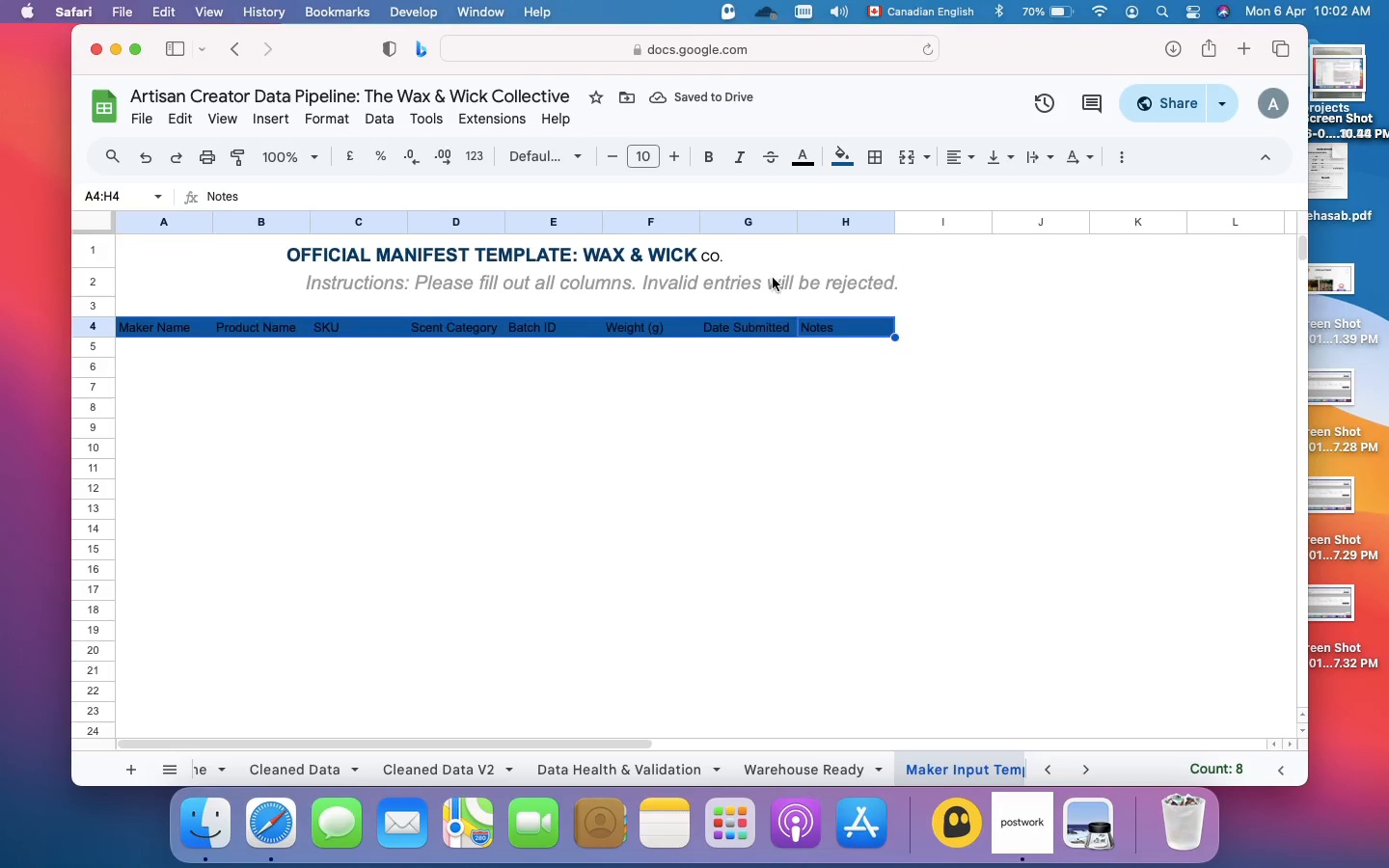 
wait(5.28)
 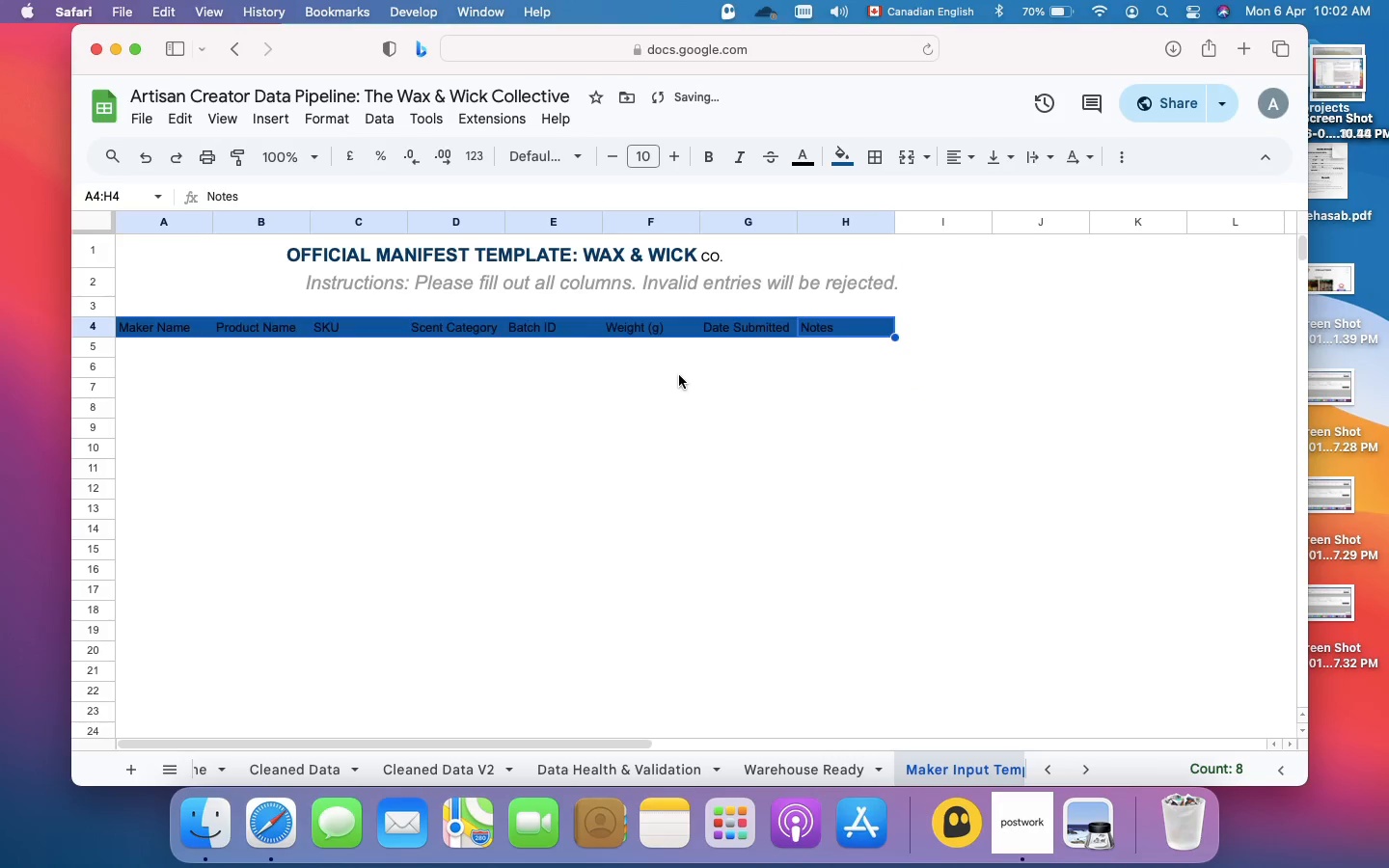 
left_click([802, 150])
 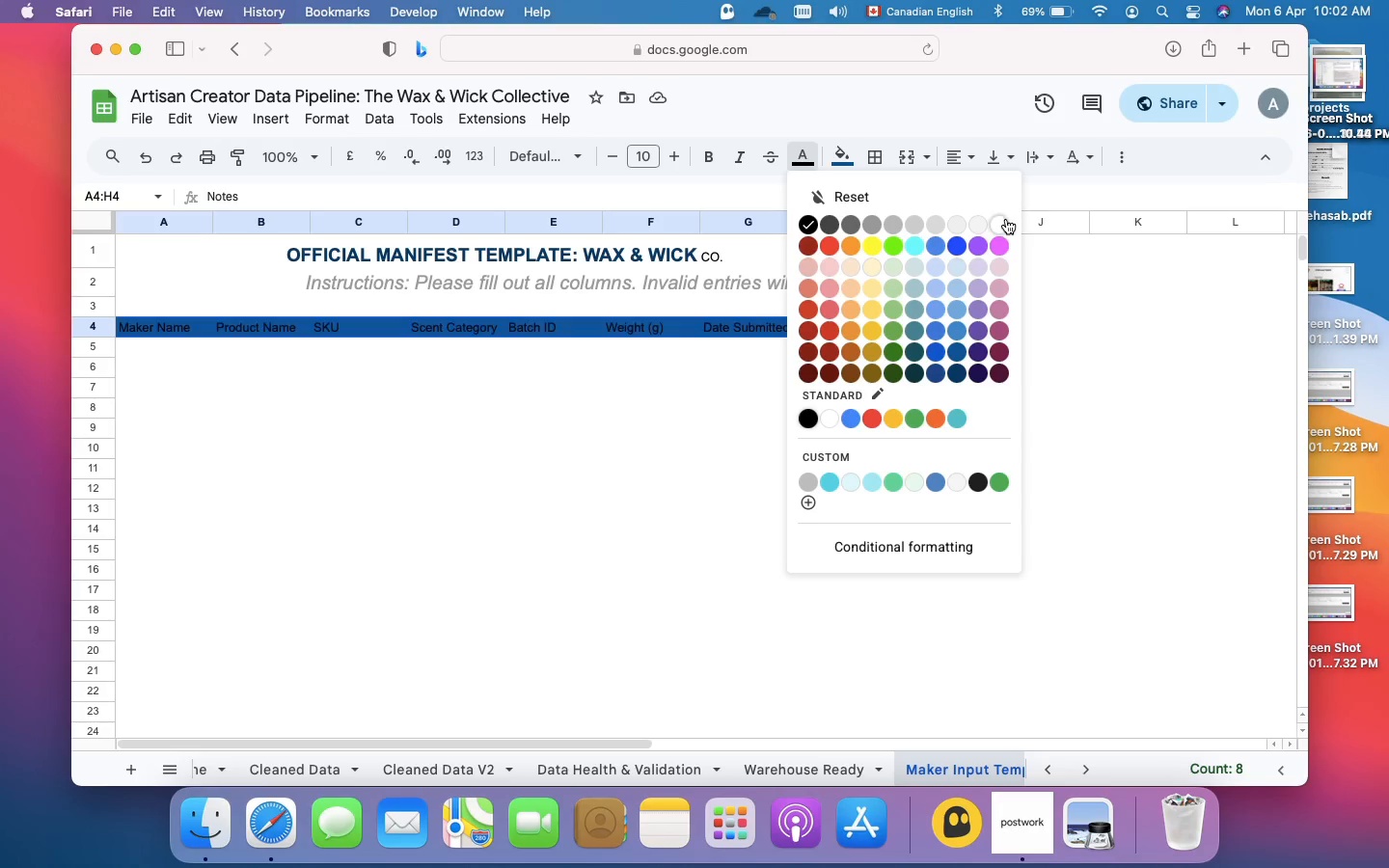 
left_click([1003, 223])
 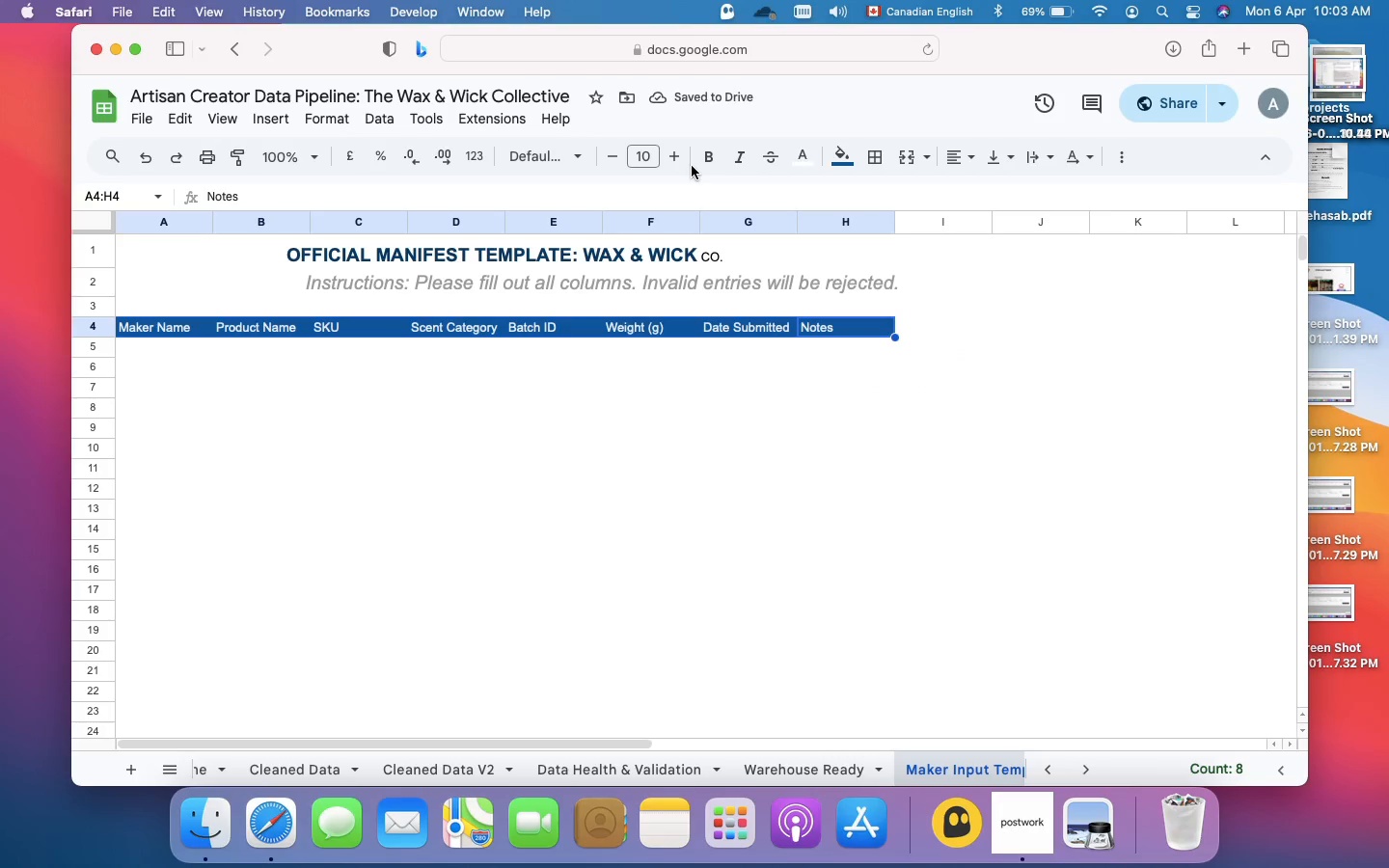 
wait(6.36)
 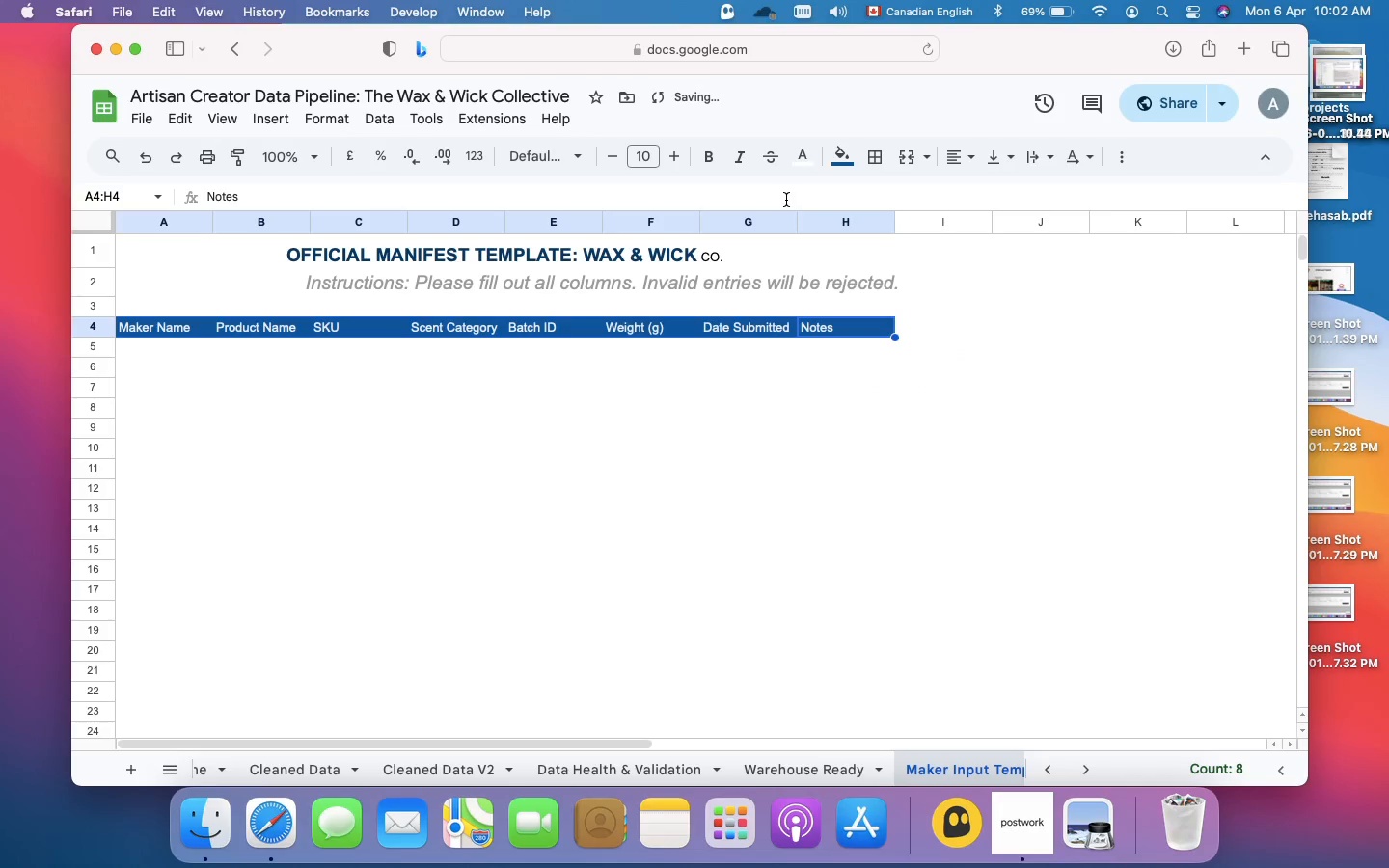 
left_click([703, 160])
 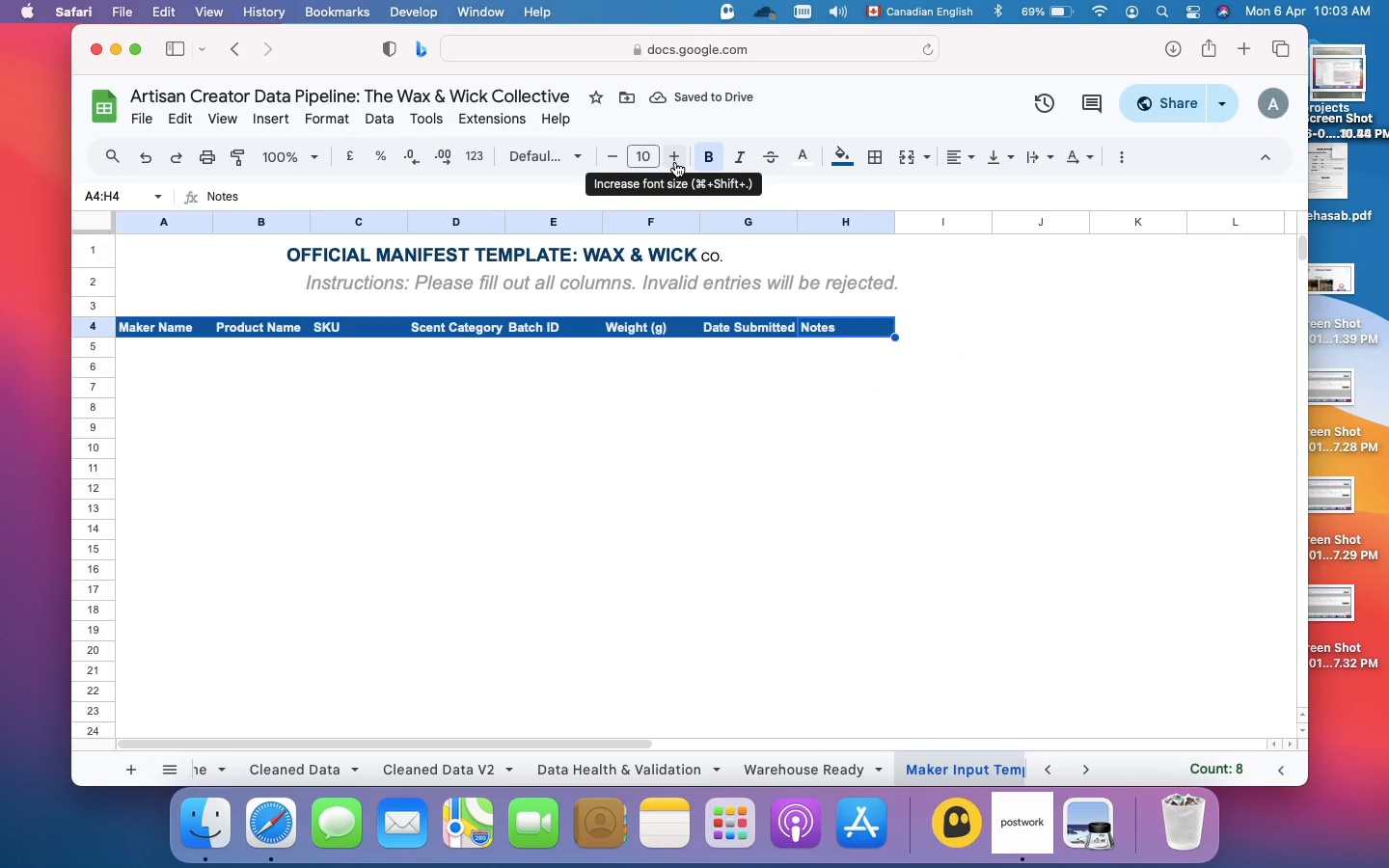 
left_click([675, 162])
 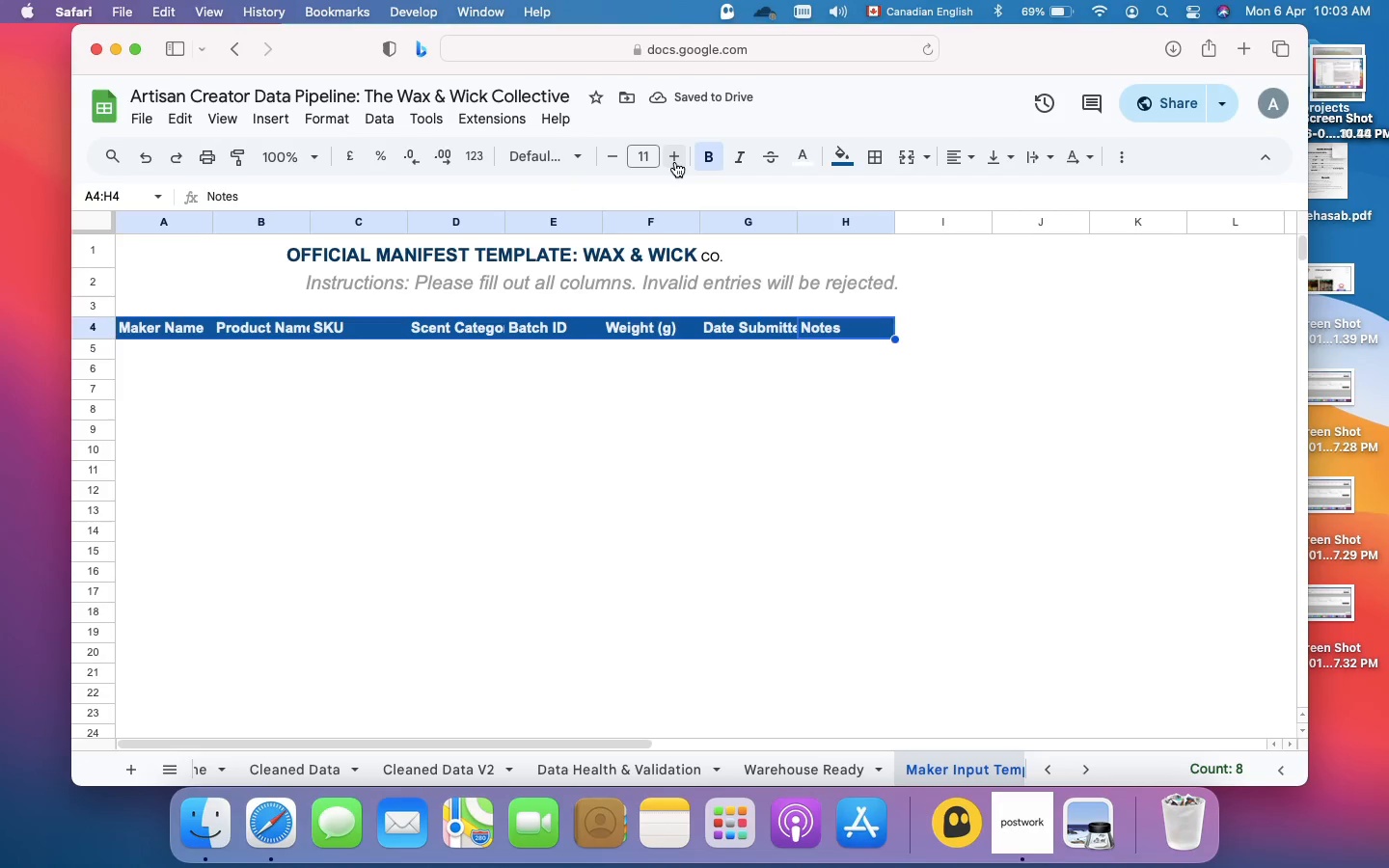 
wait(5.1)
 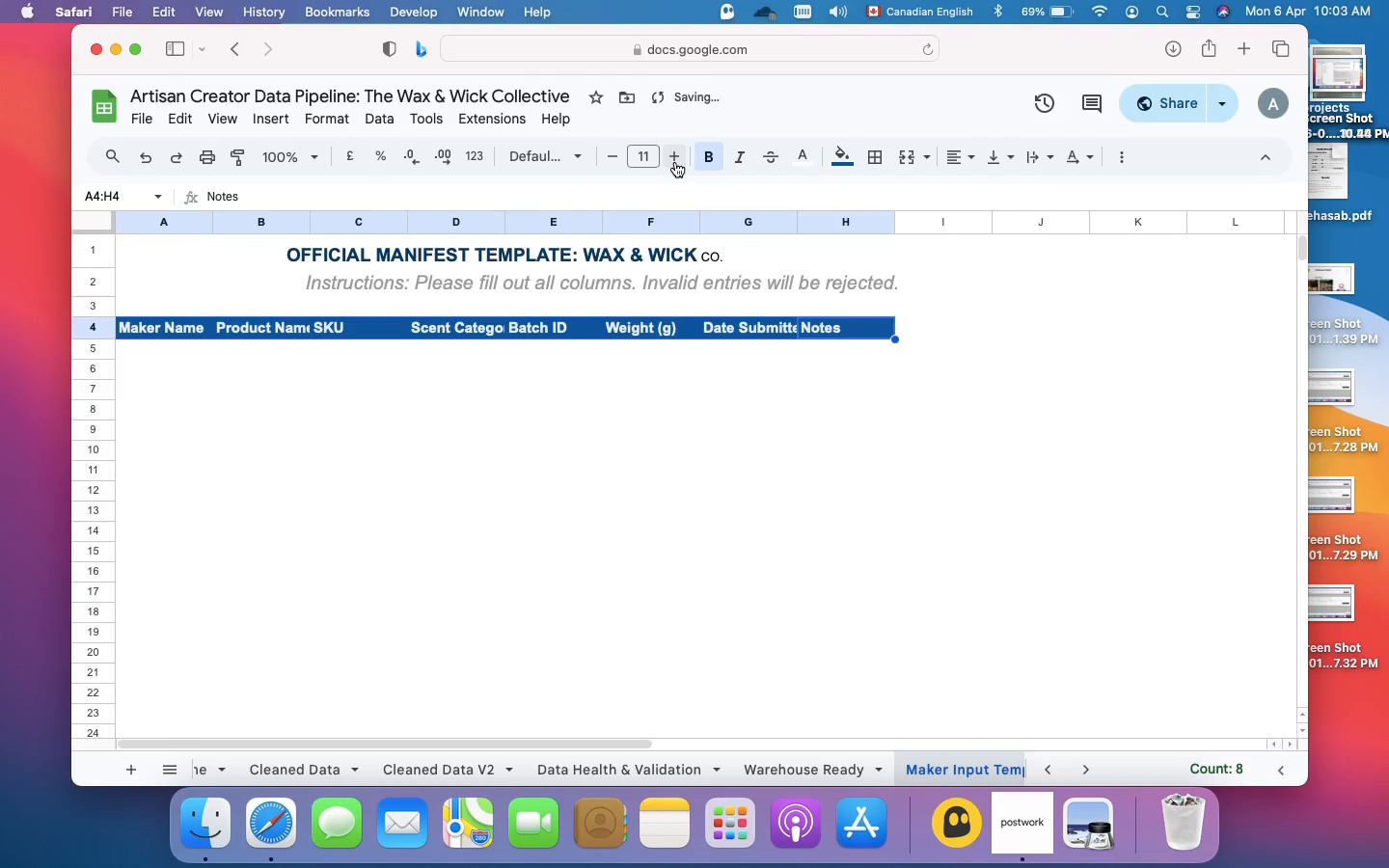 
left_click([675, 162])
 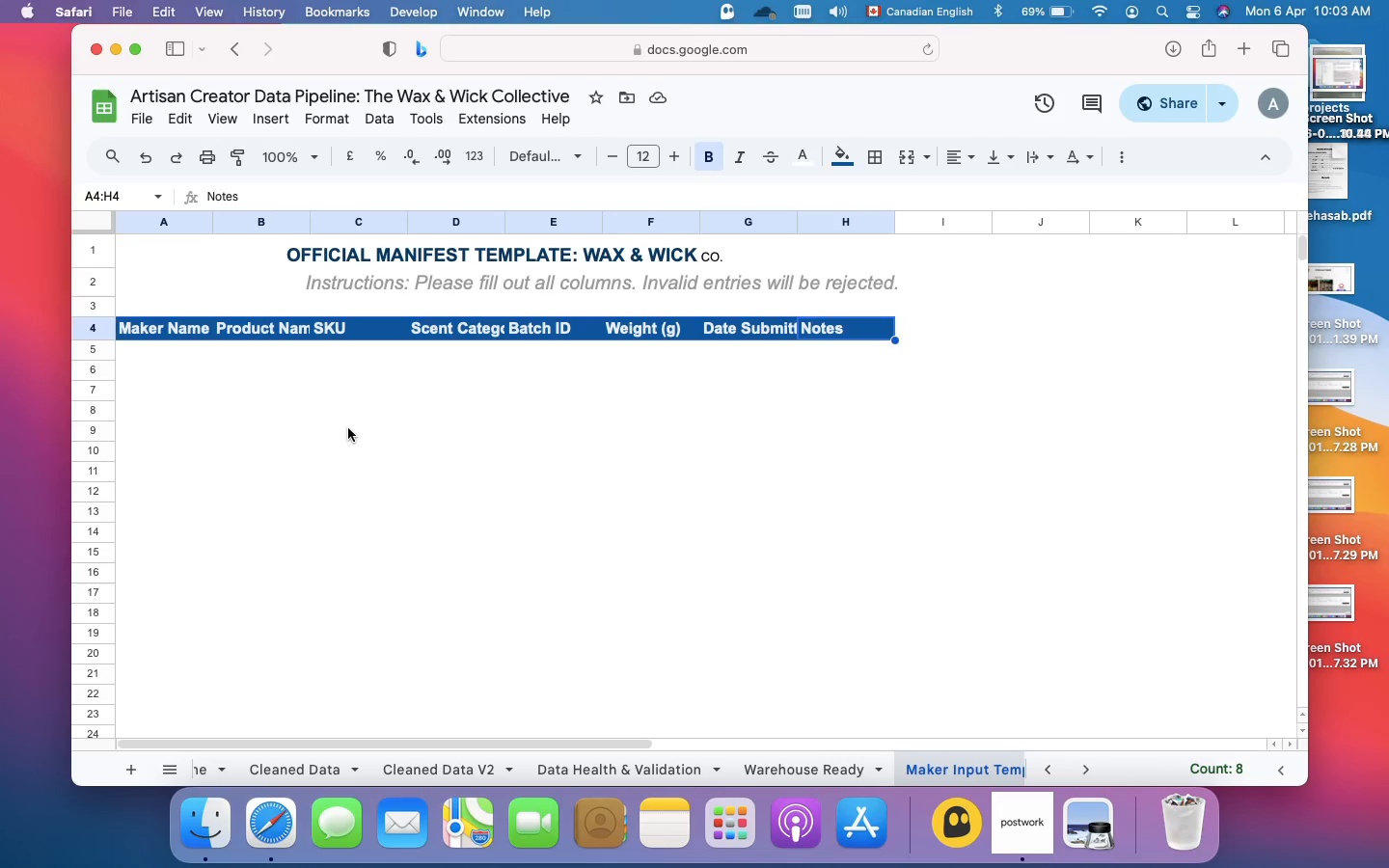 
wait(7.62)
 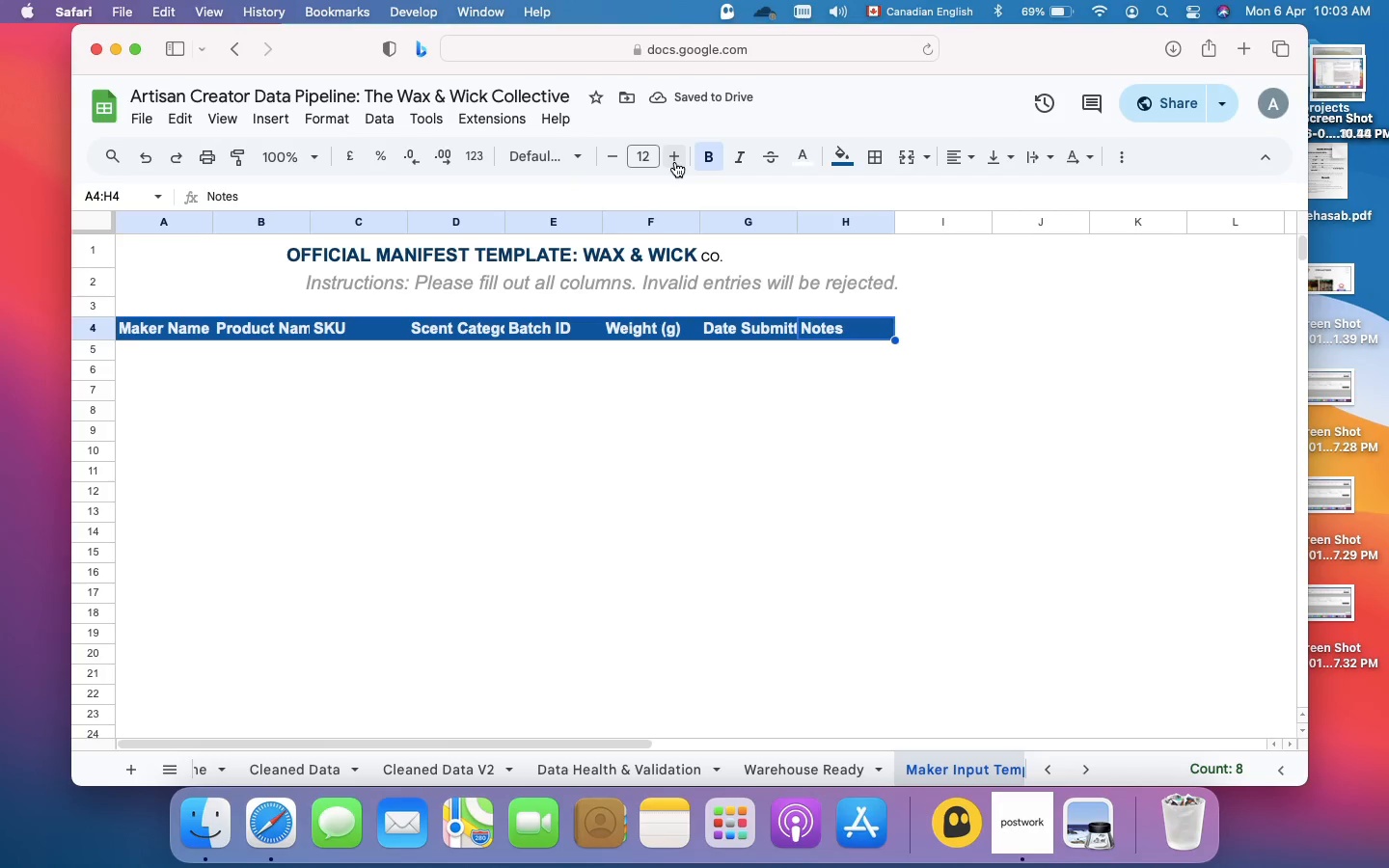 
left_click([195, 324])
 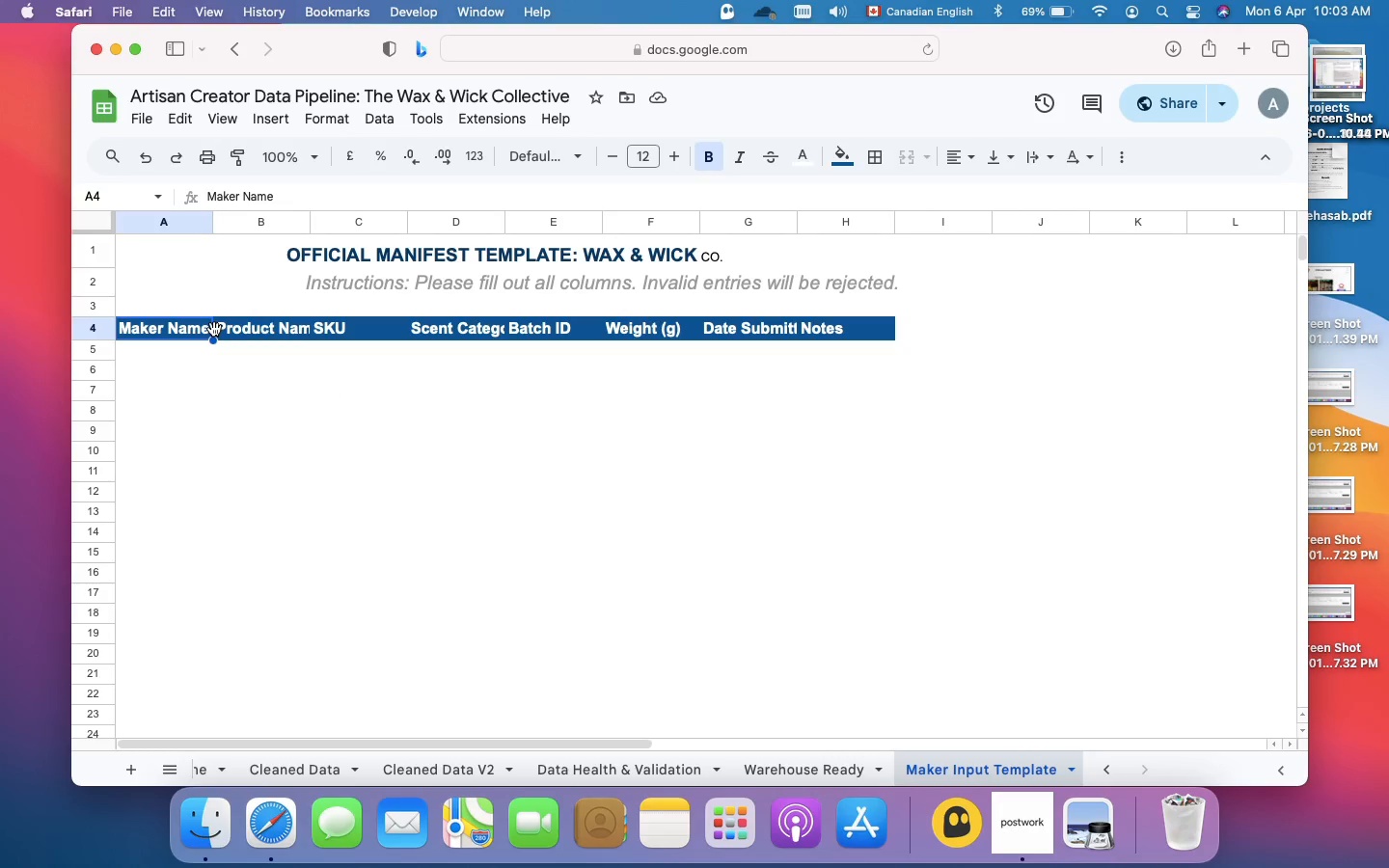 
left_click([266, 331])
 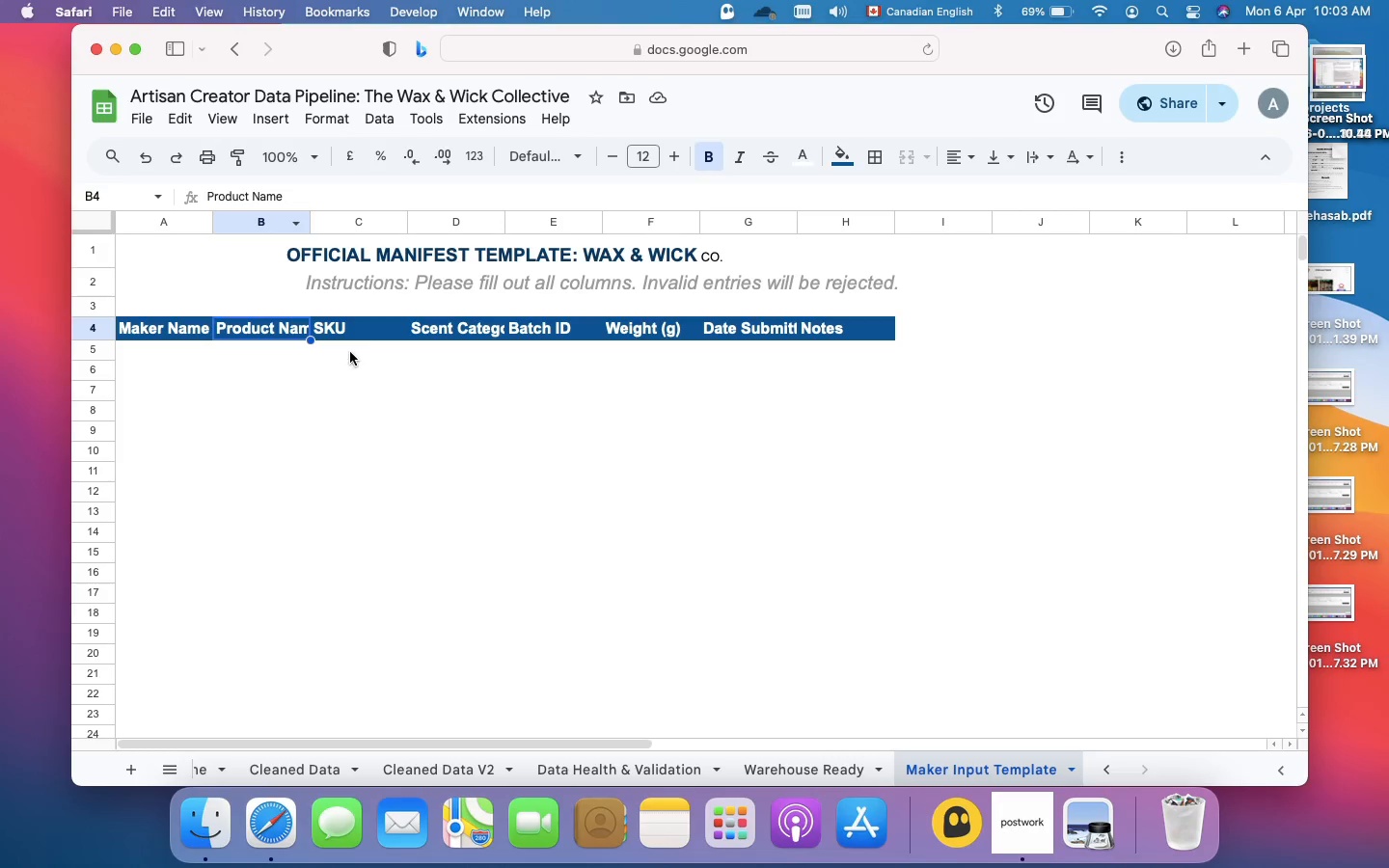 
left_click([431, 330])
 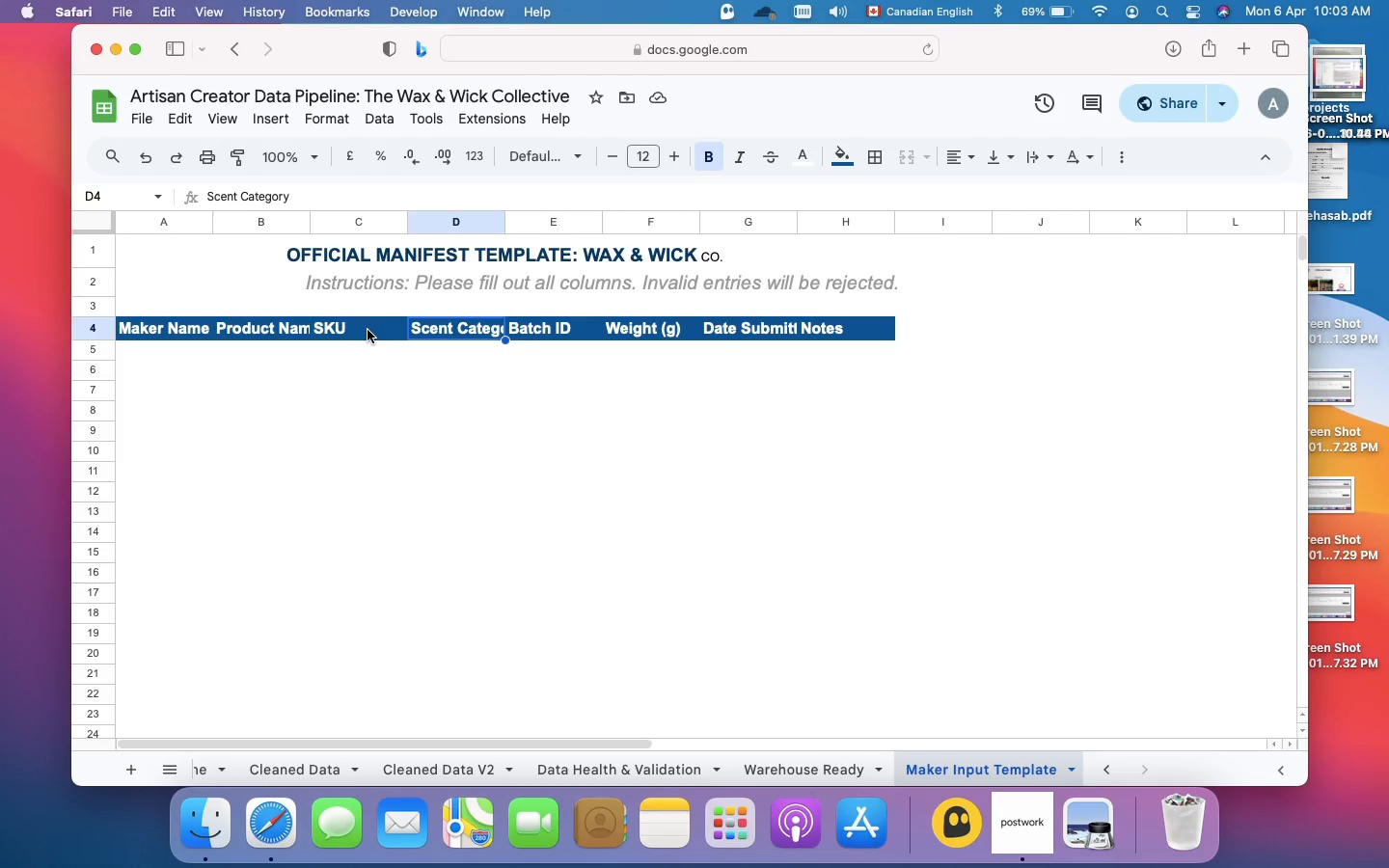 
left_click([368, 329])
 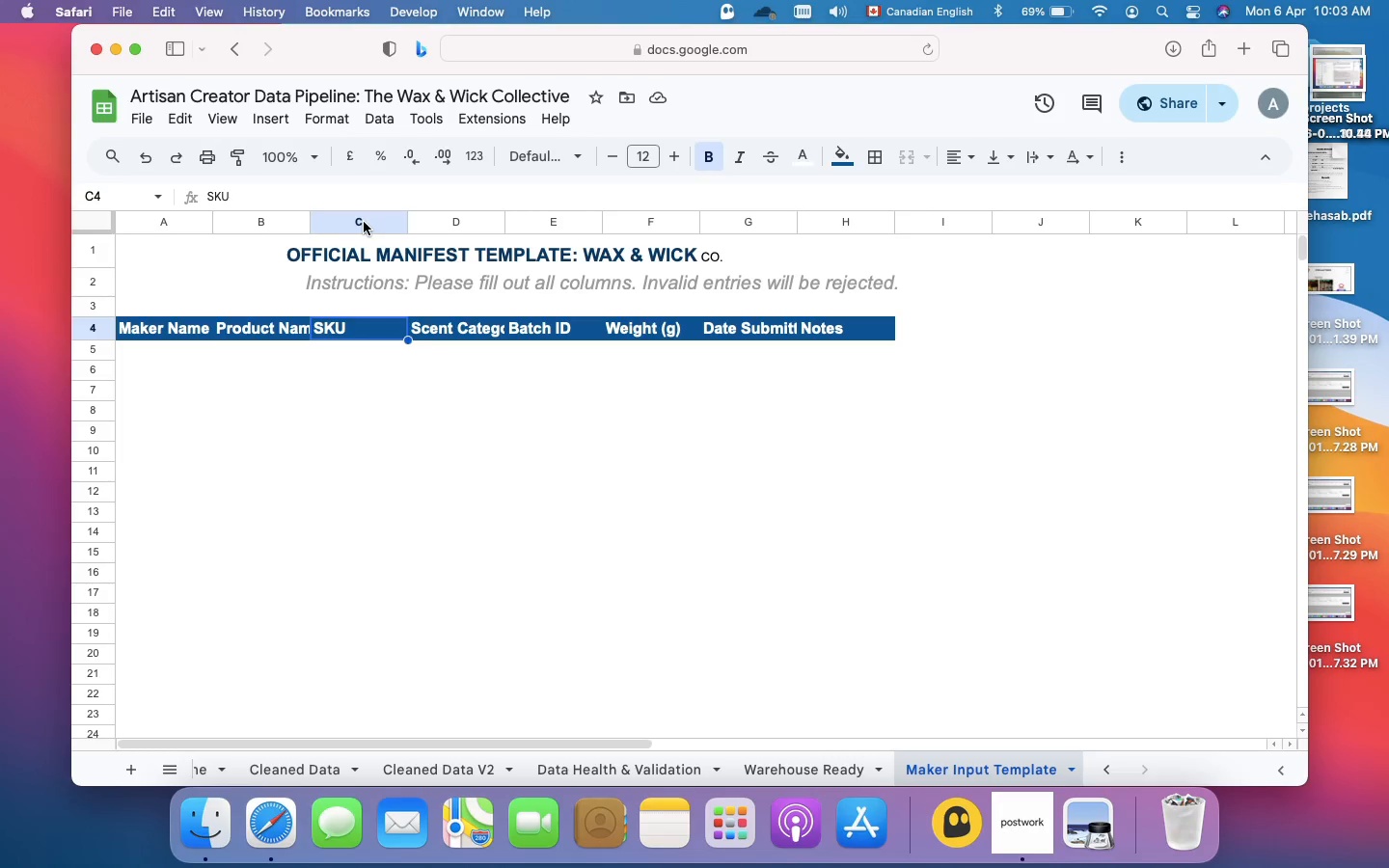 
right_click([356, 219])
 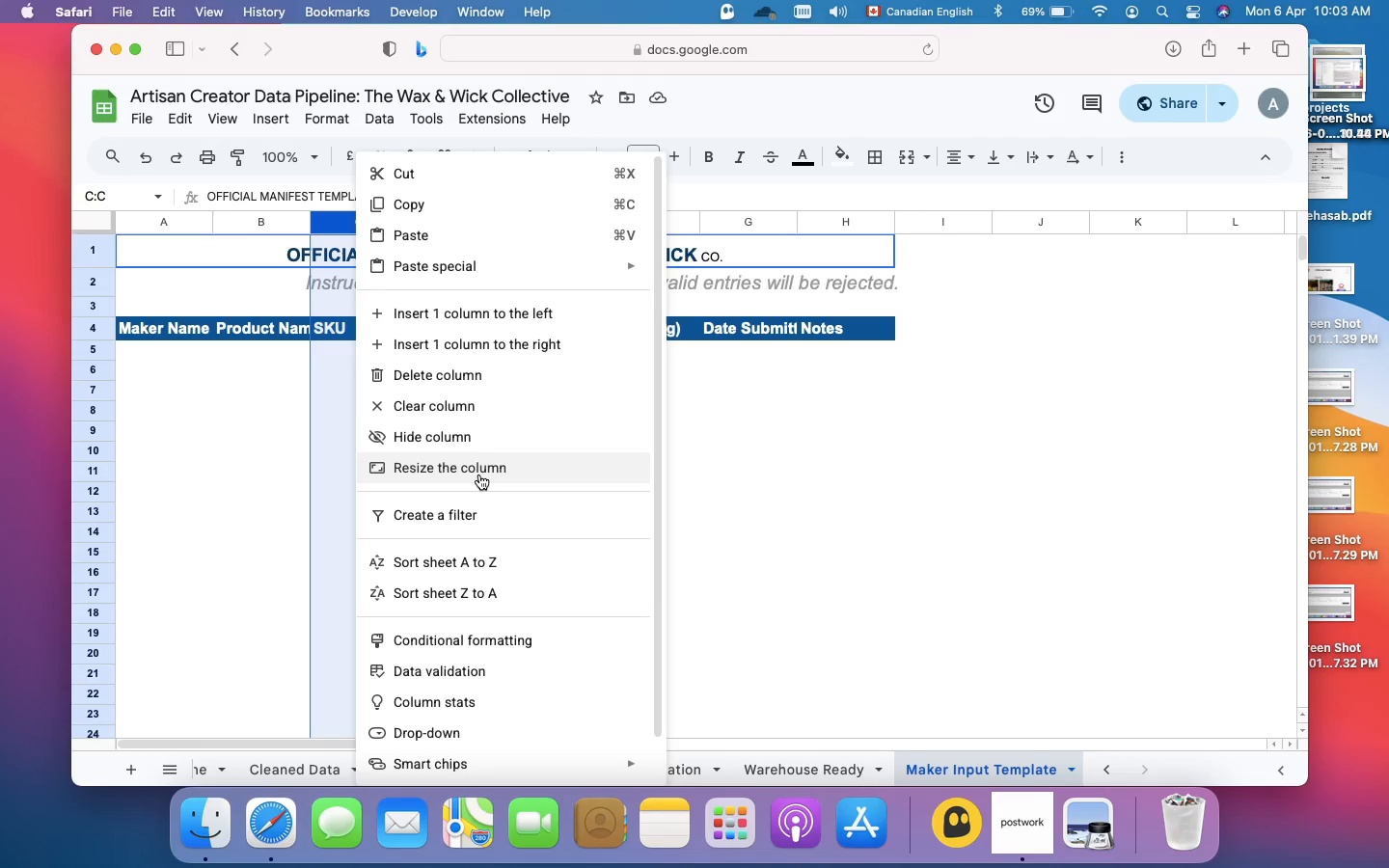 
left_click([479, 475])
 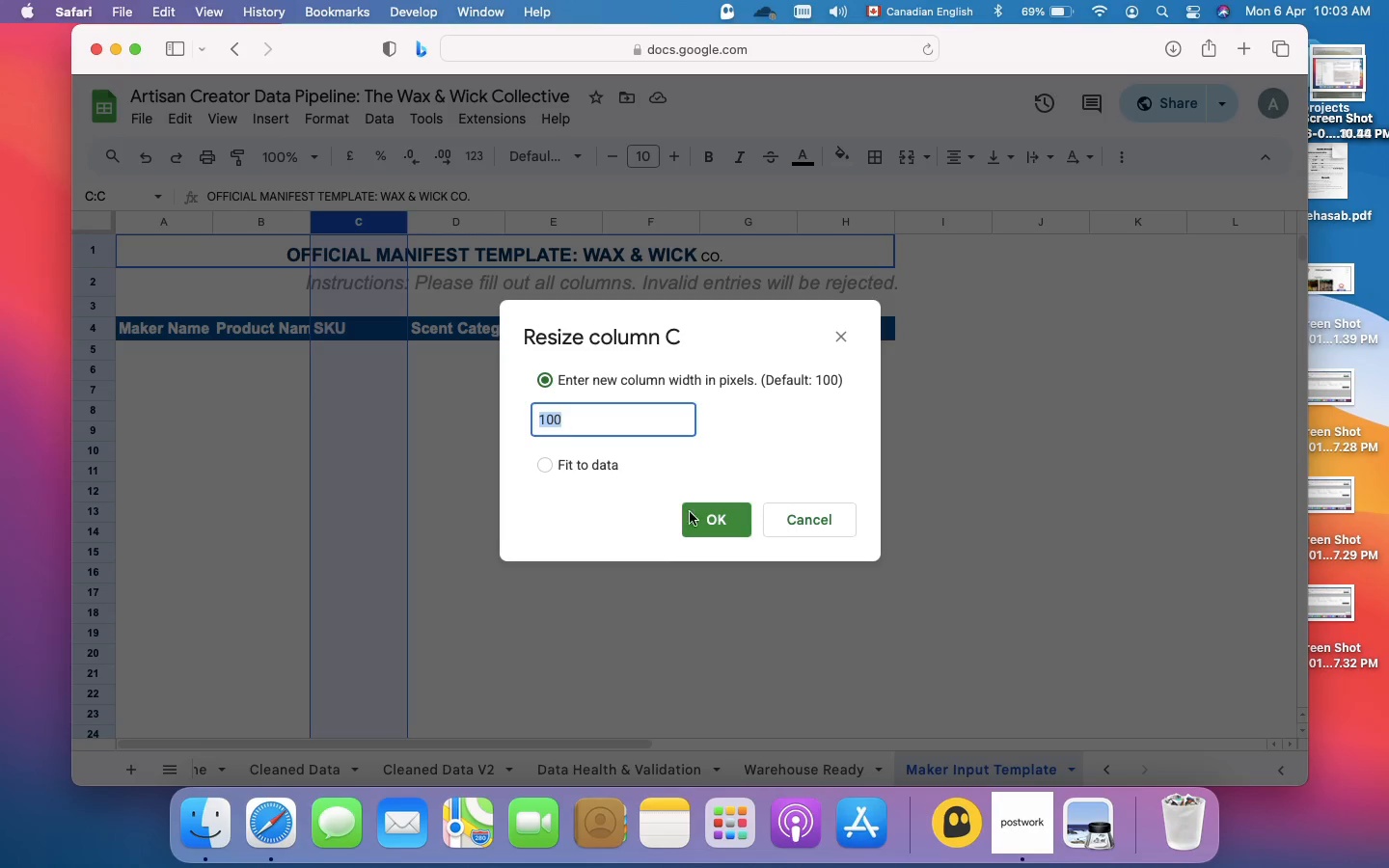 
left_click([801, 518])
 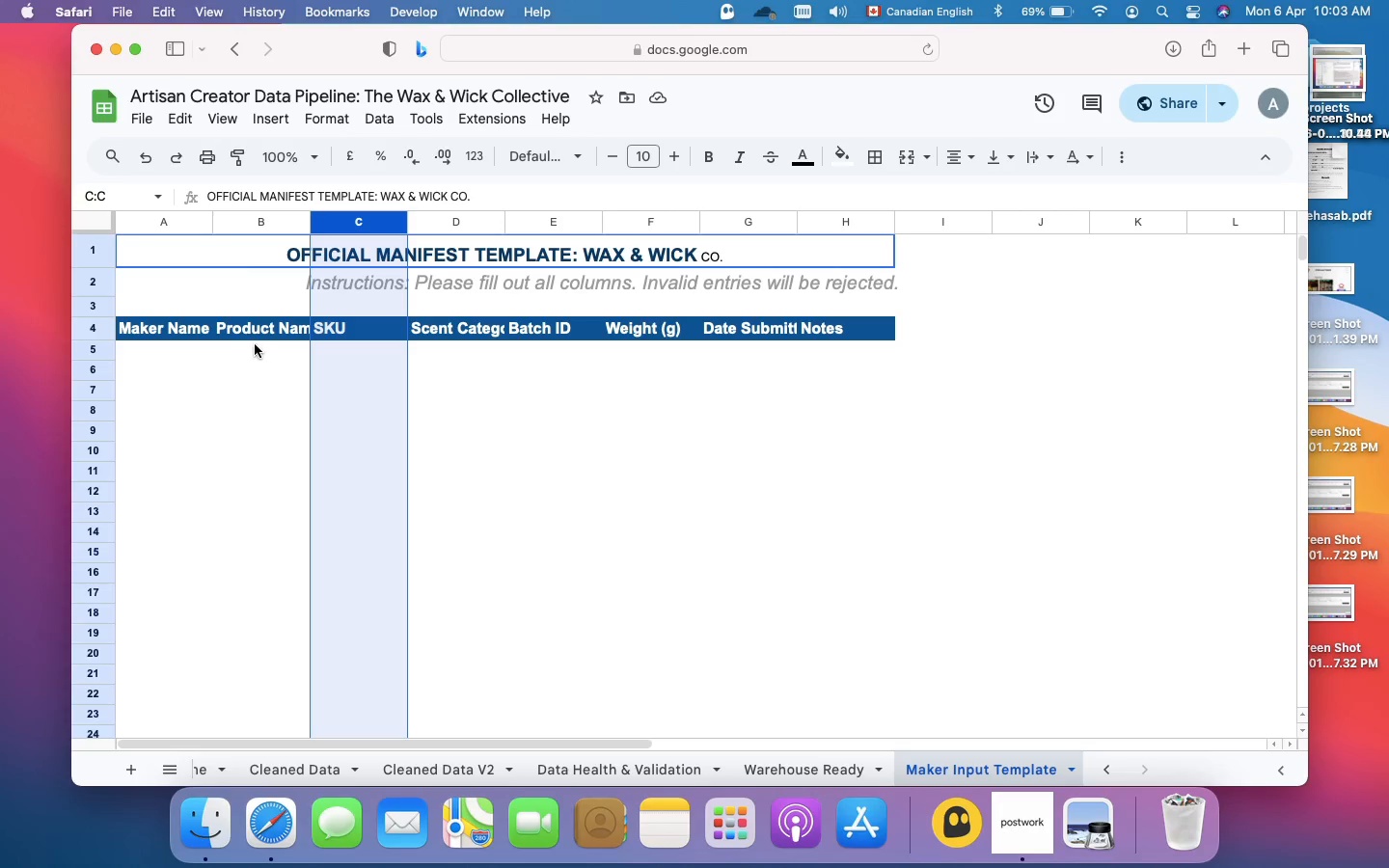 
left_click([264, 331])
 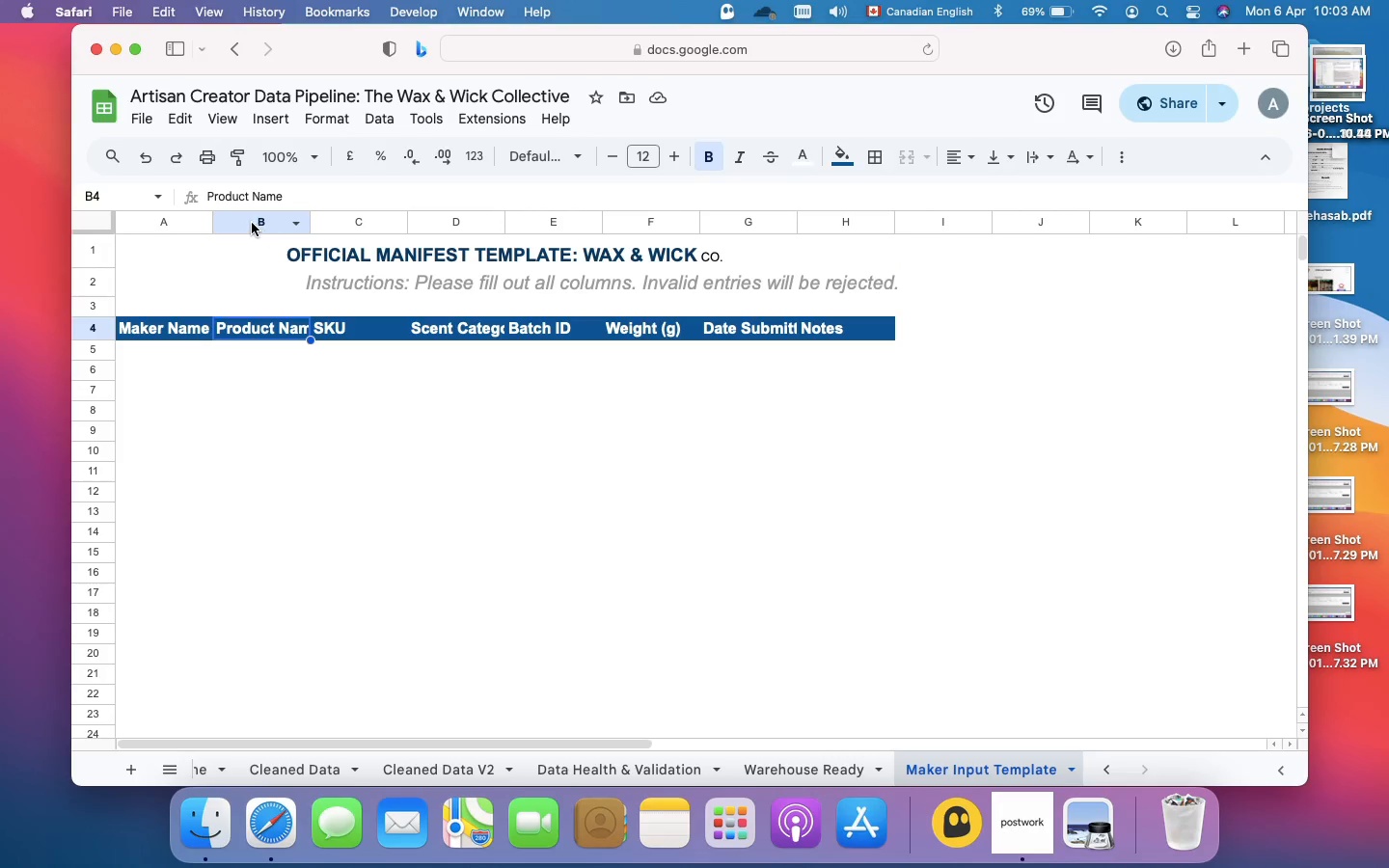 
left_click([251, 223])
 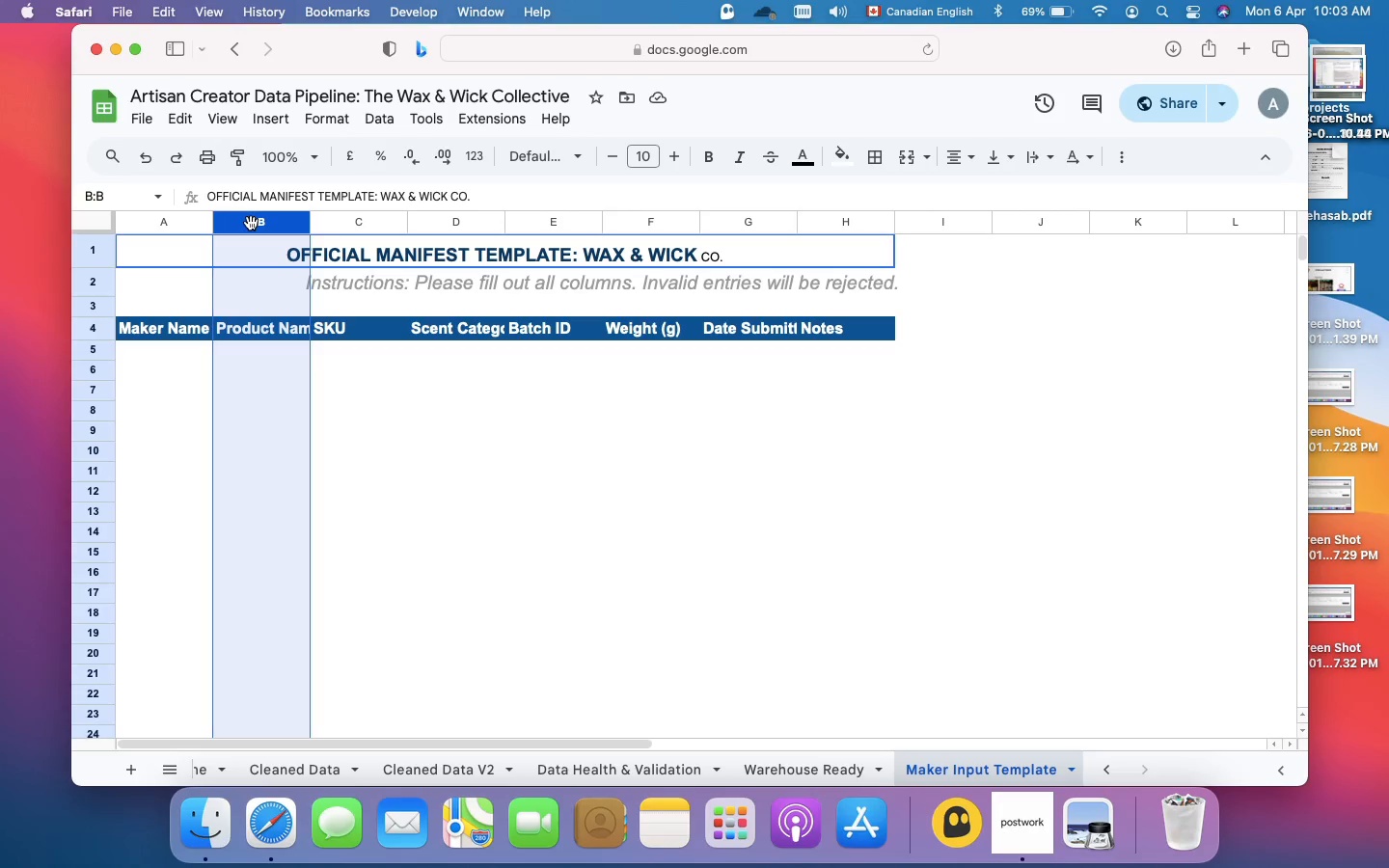 
right_click([251, 223])
 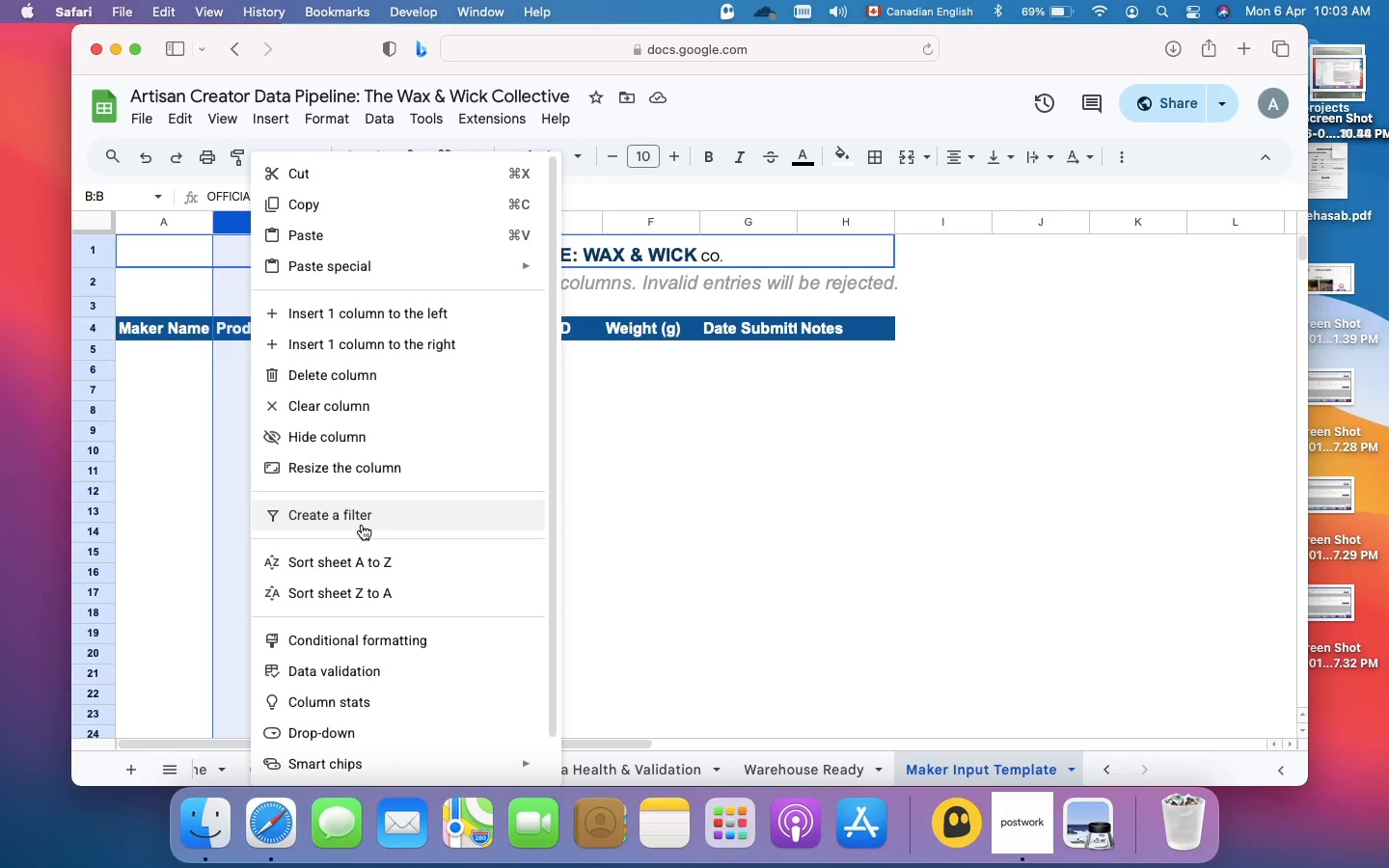 
left_click([371, 482])
 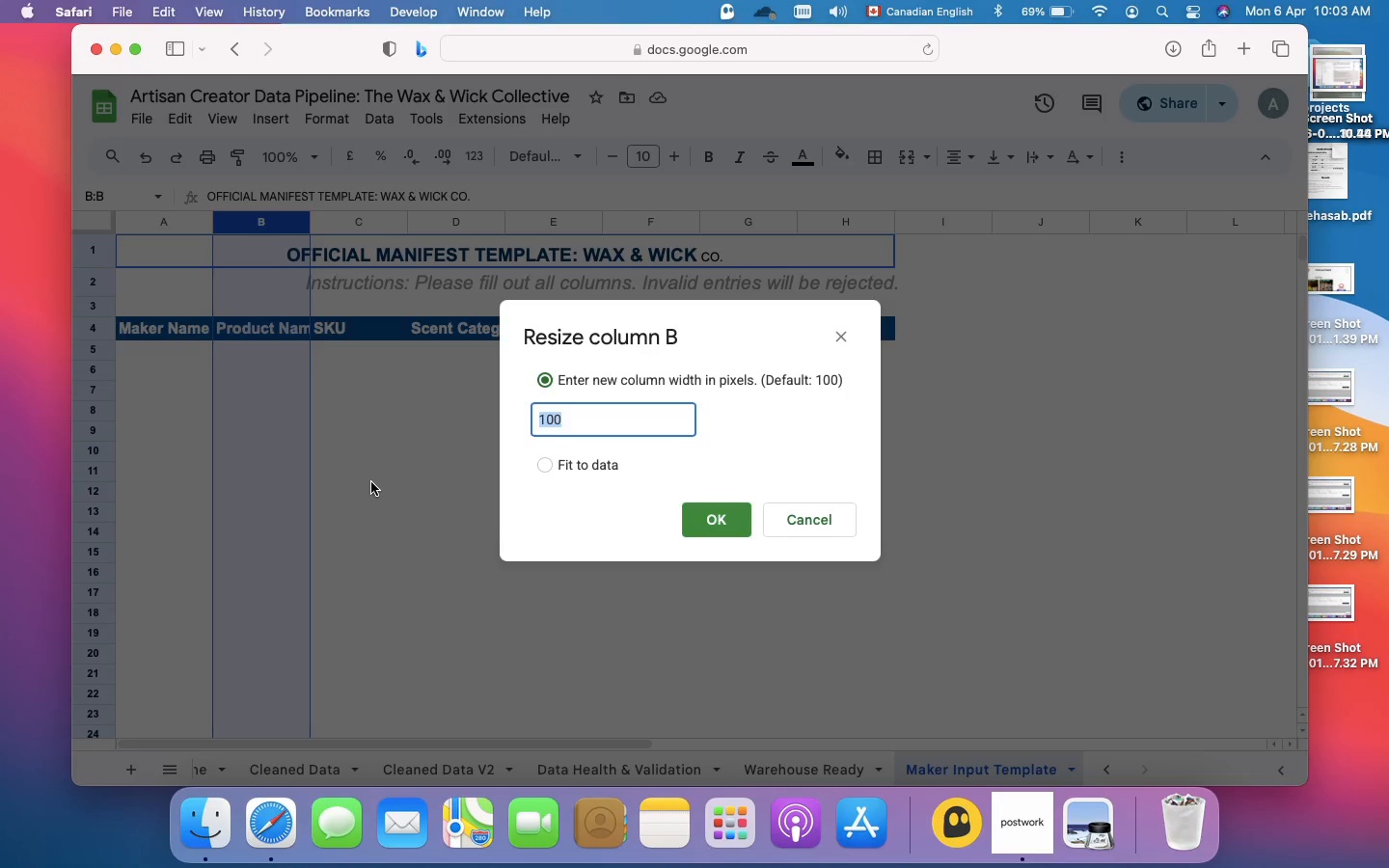 
type(180)
 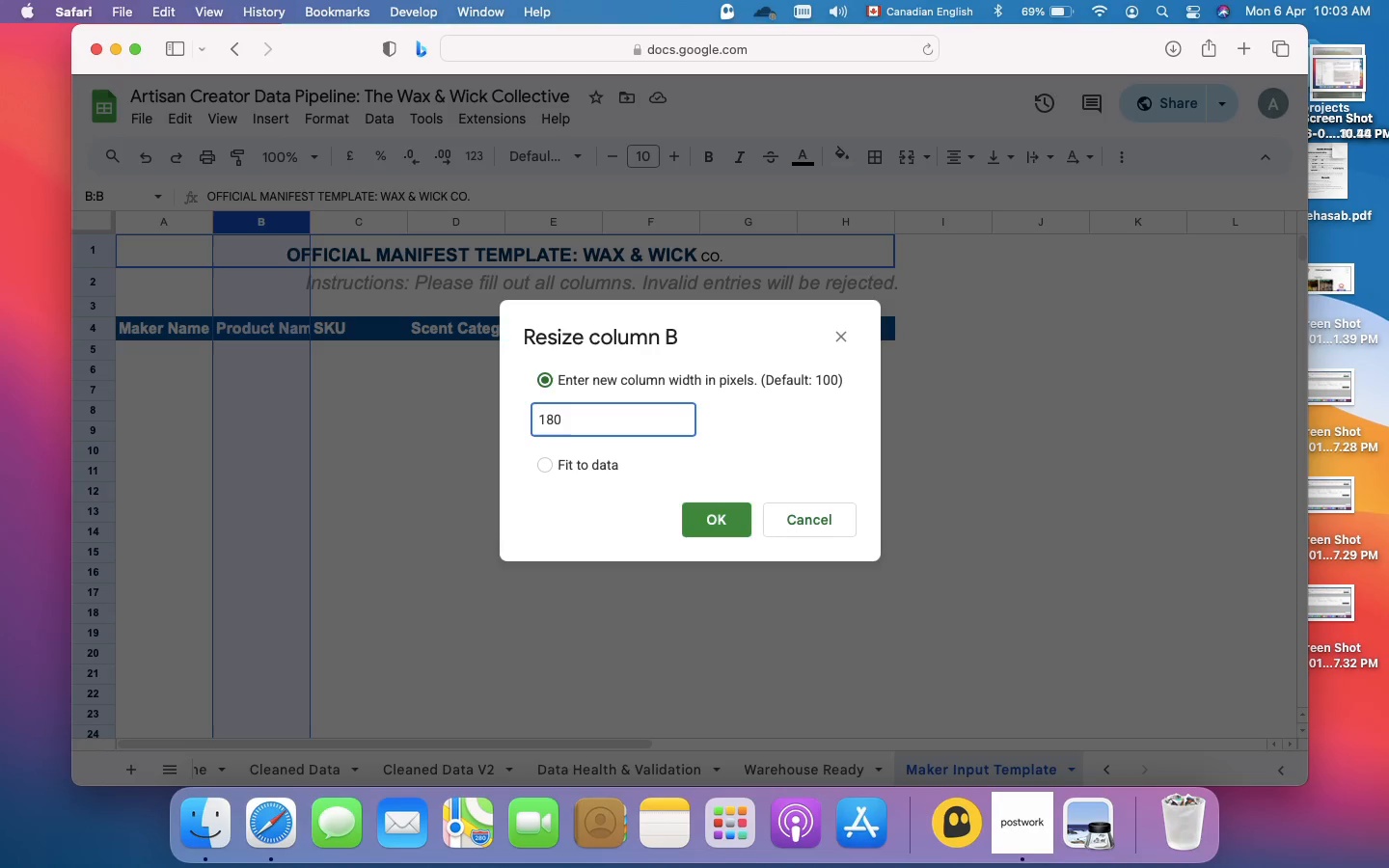 
key(Enter)
 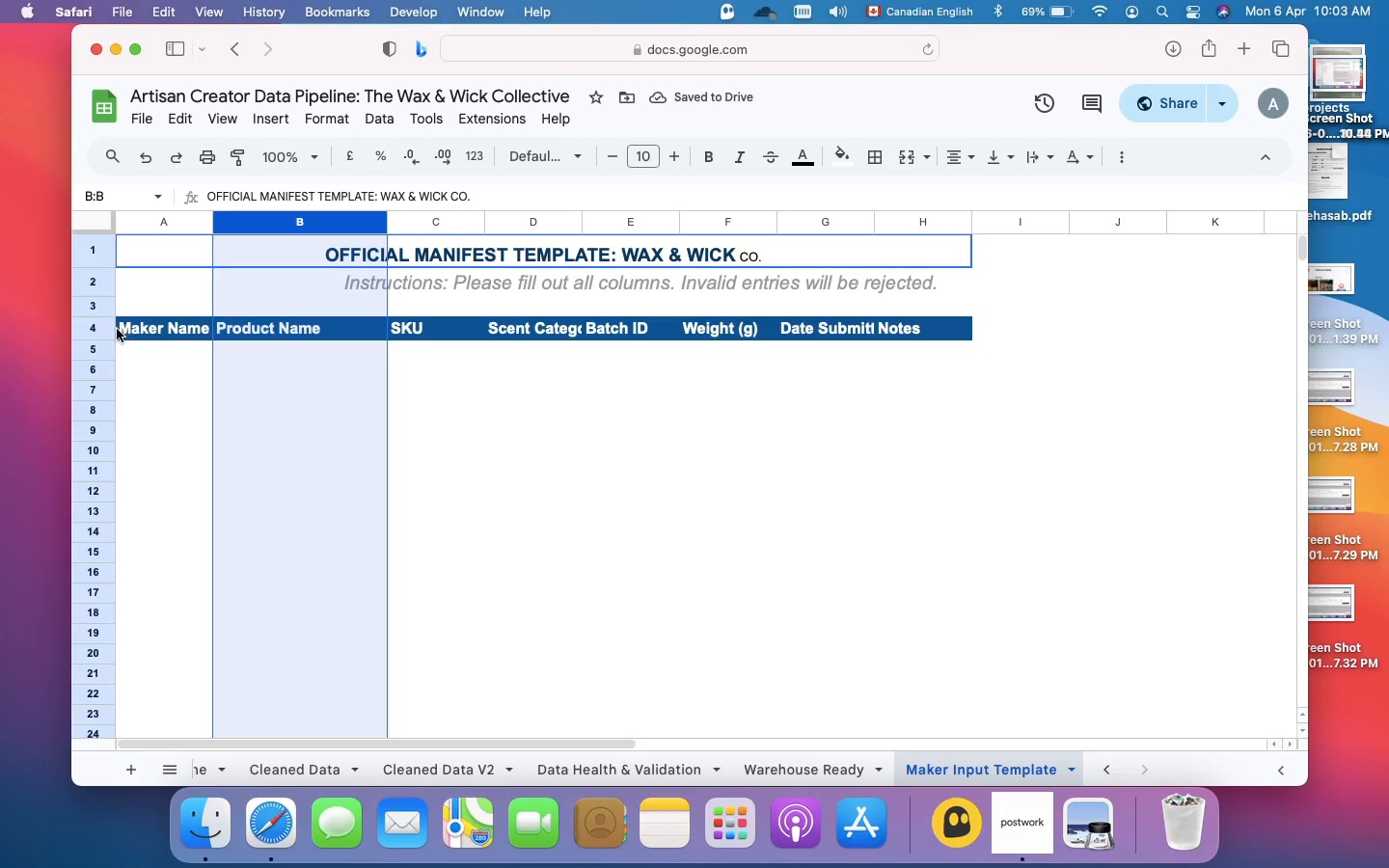 
left_click([143, 330])
 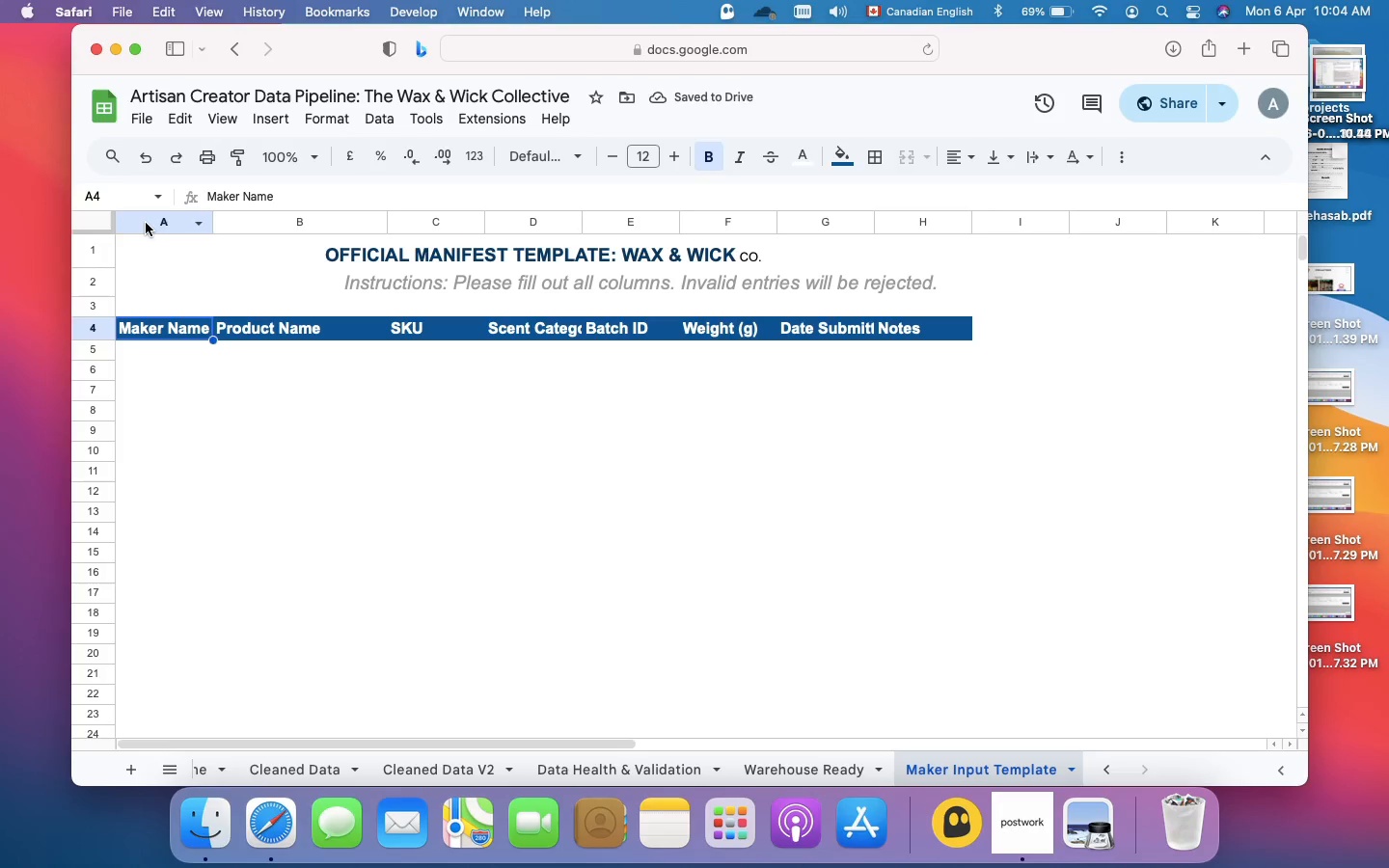 
left_click([146, 223])
 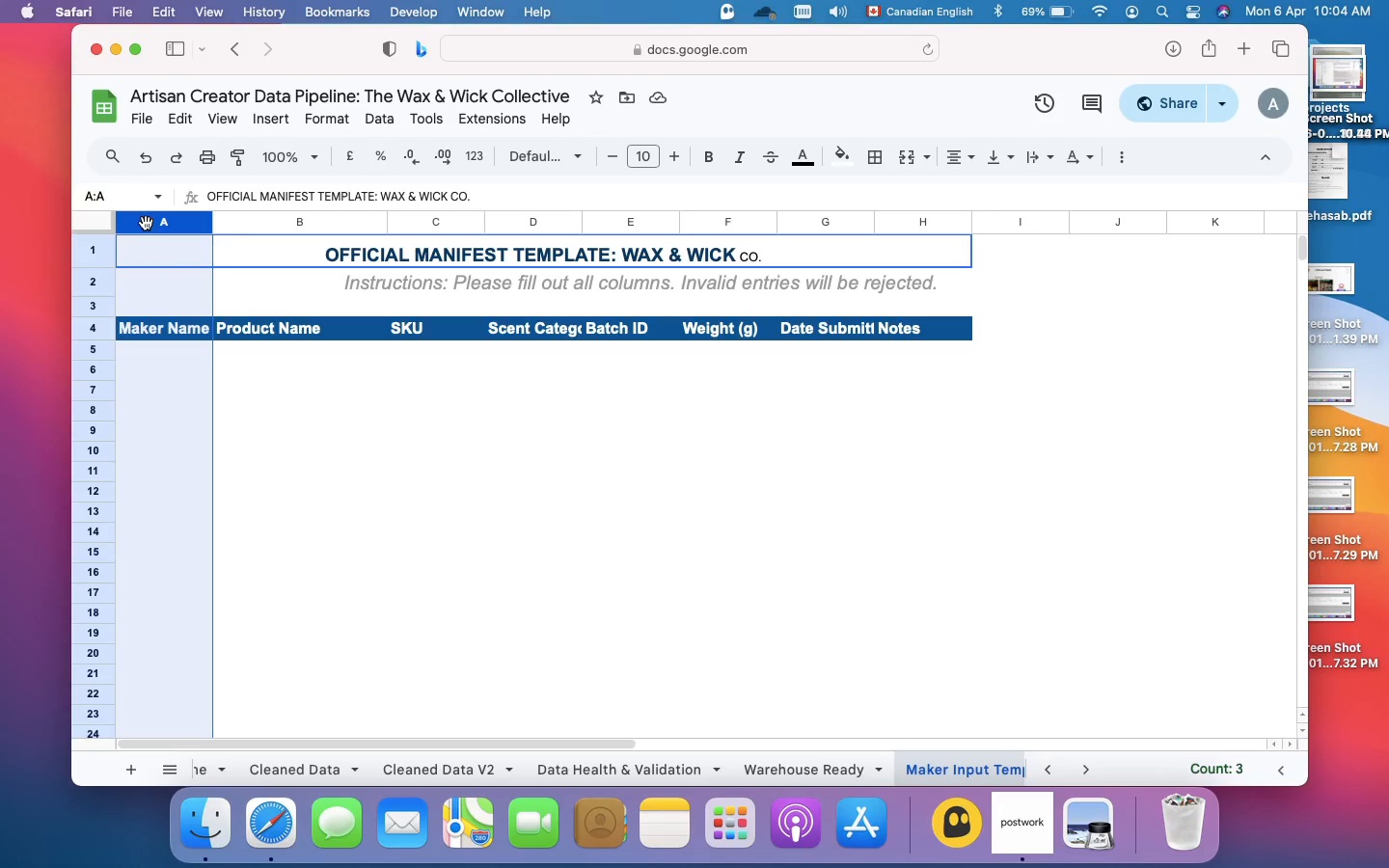 
right_click([146, 223])
 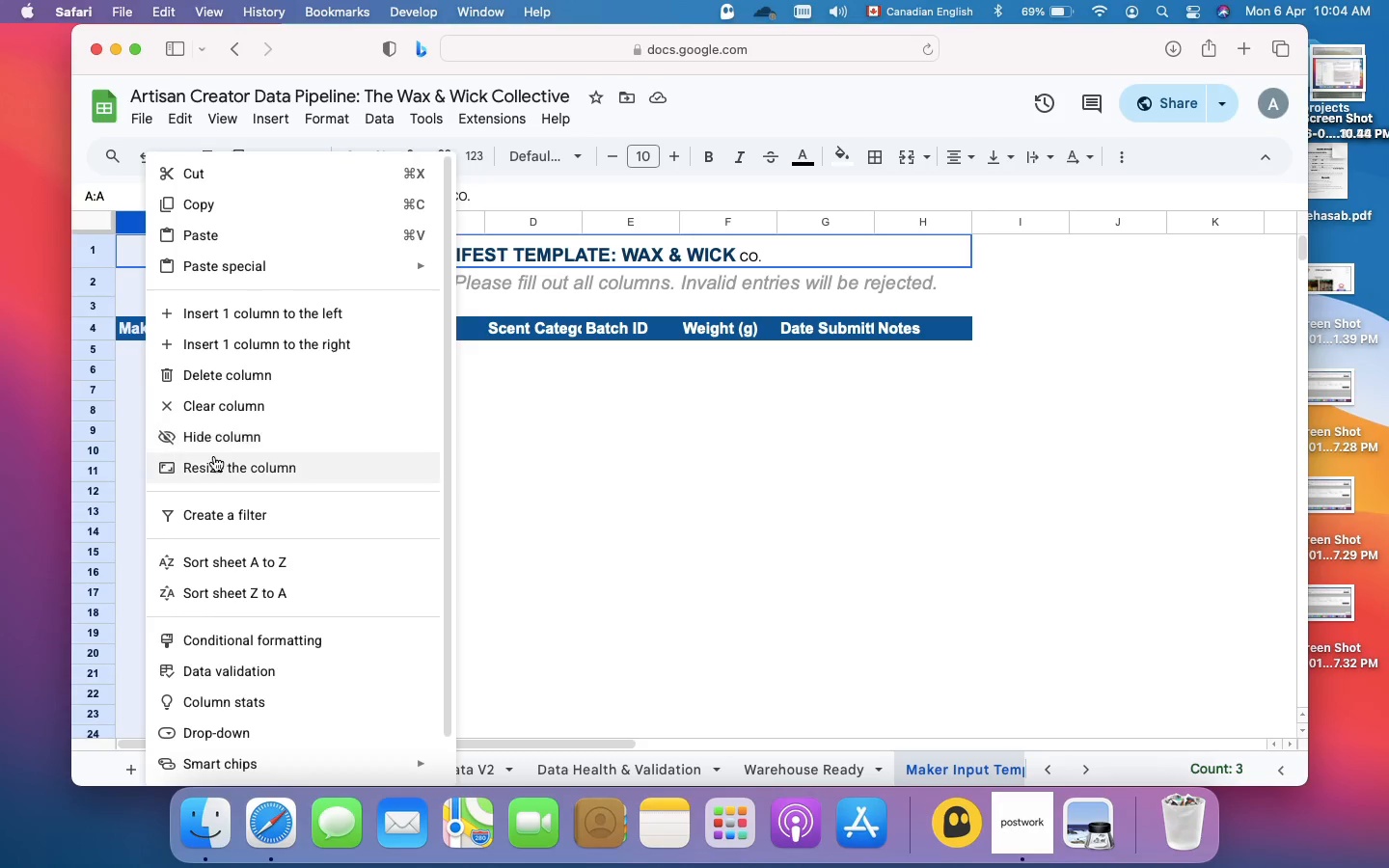 
left_click([214, 461])
 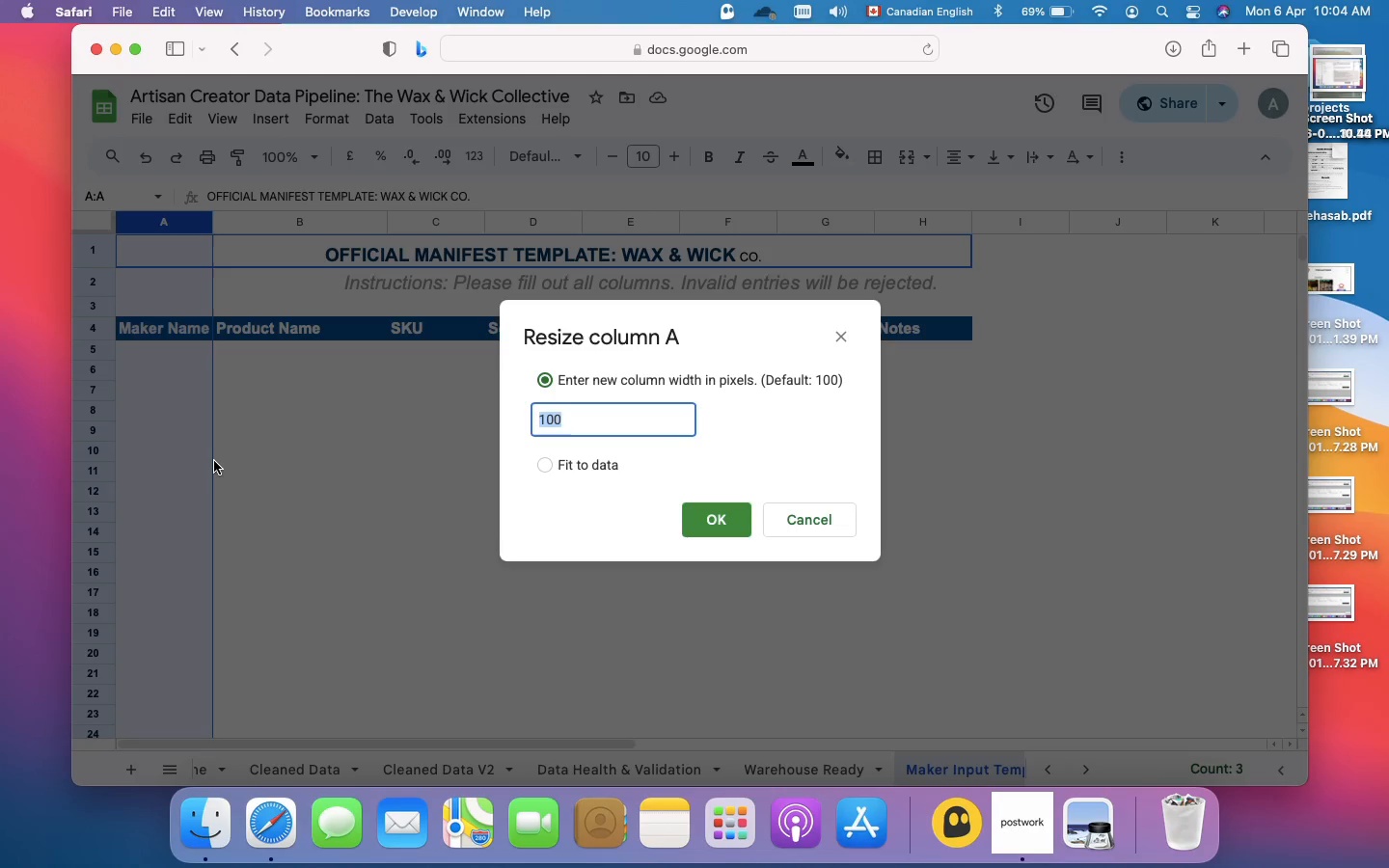 
type(180)
 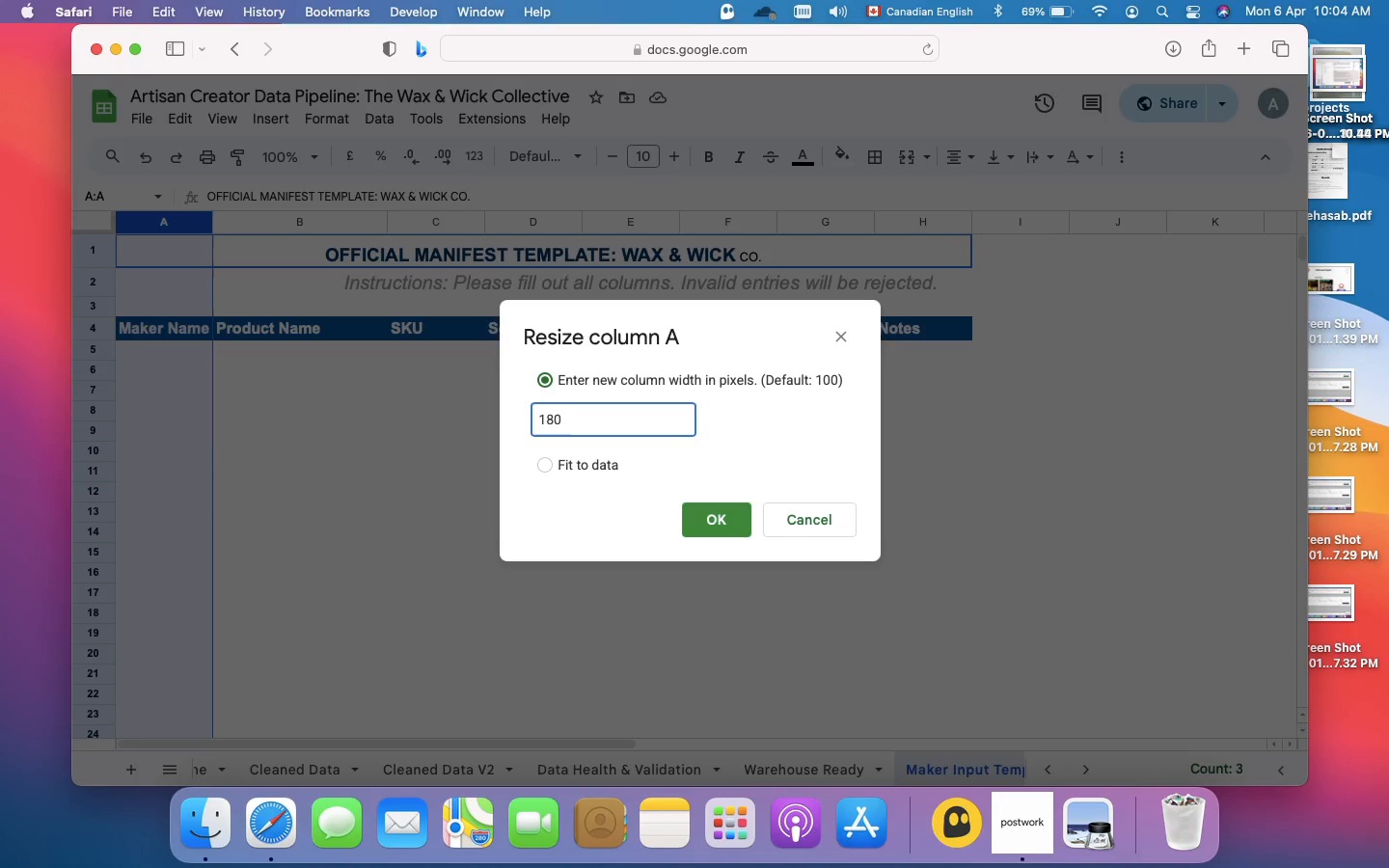 
key(Enter)
 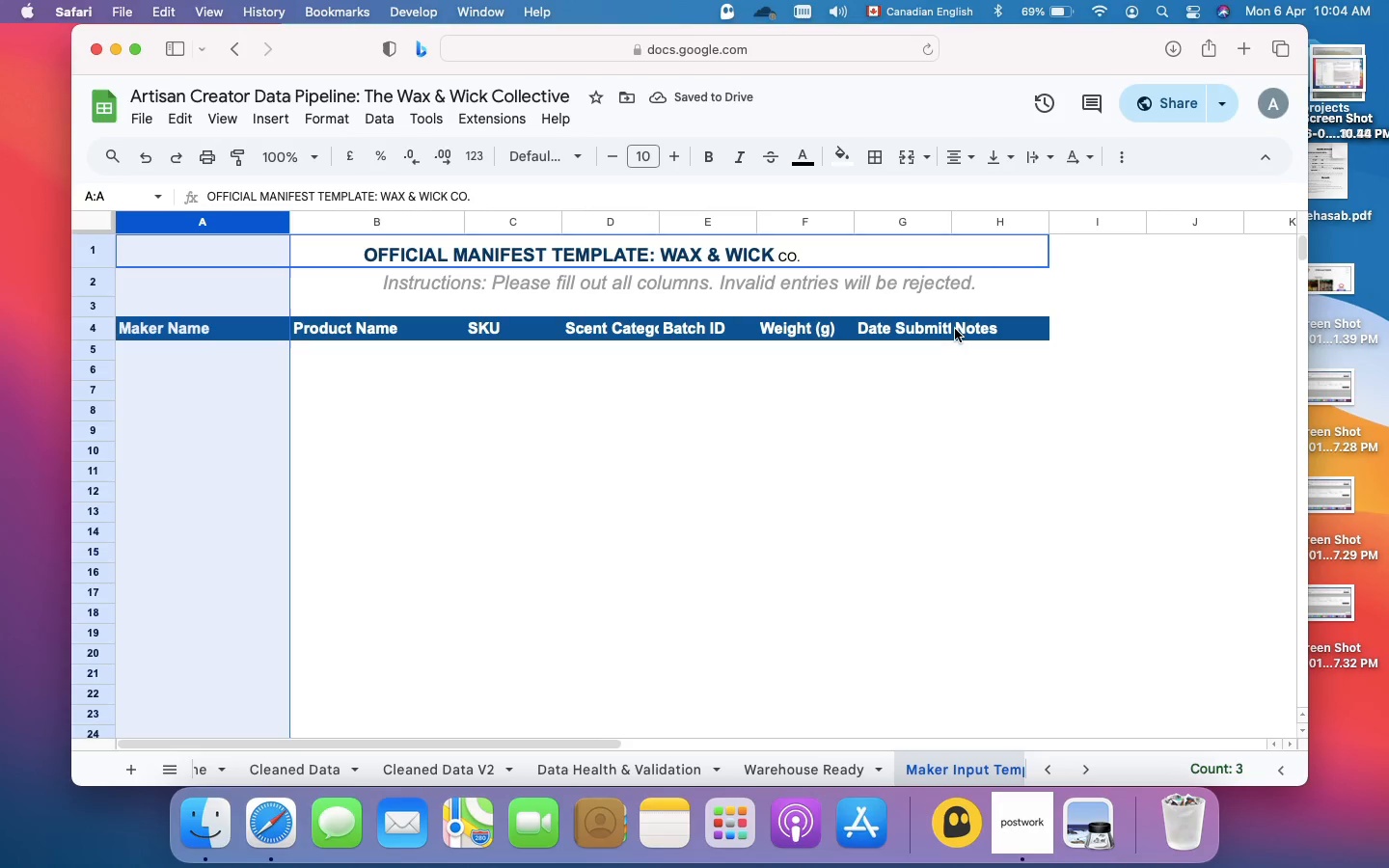 
wait(6.35)
 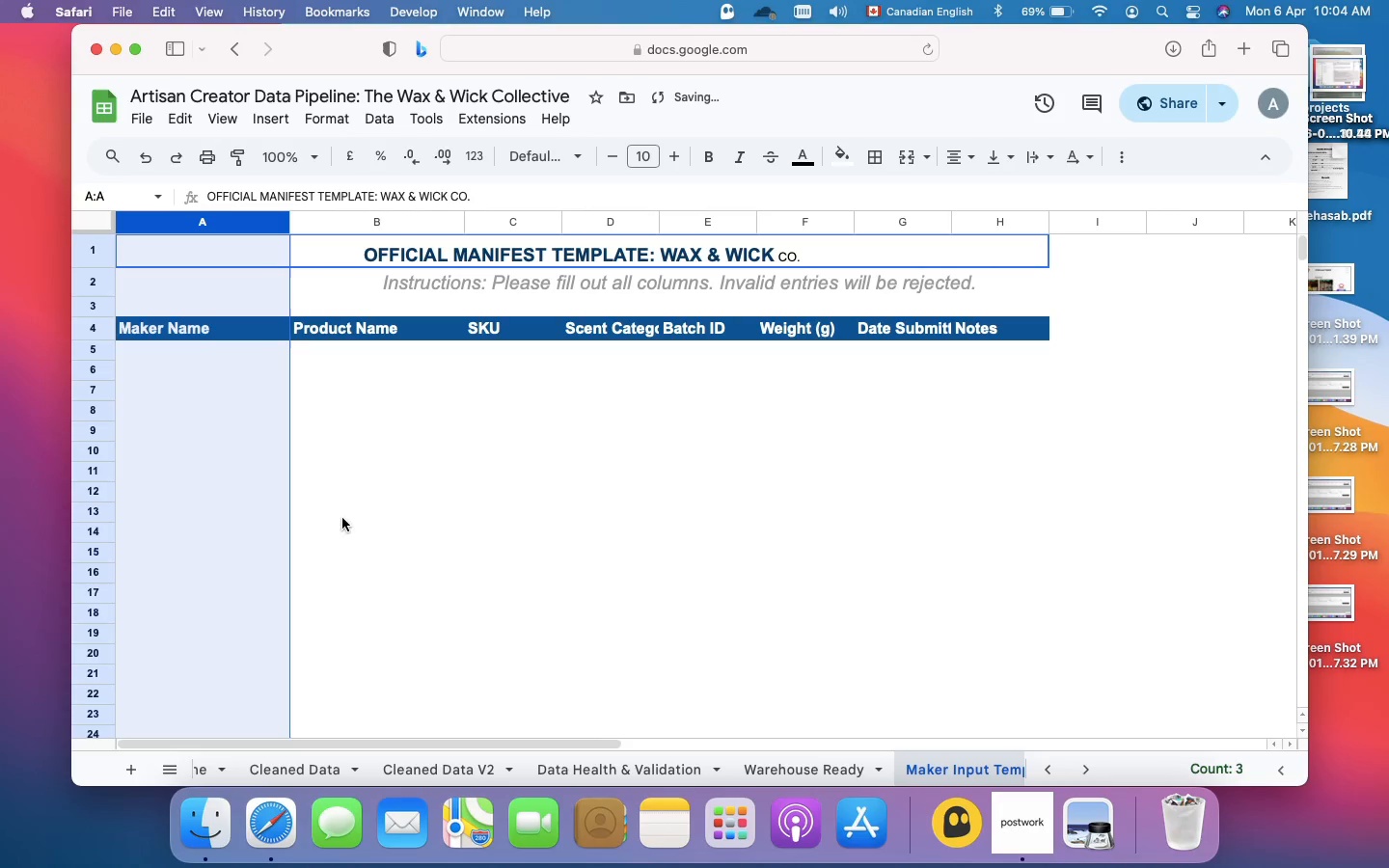 
left_click([895, 326])
 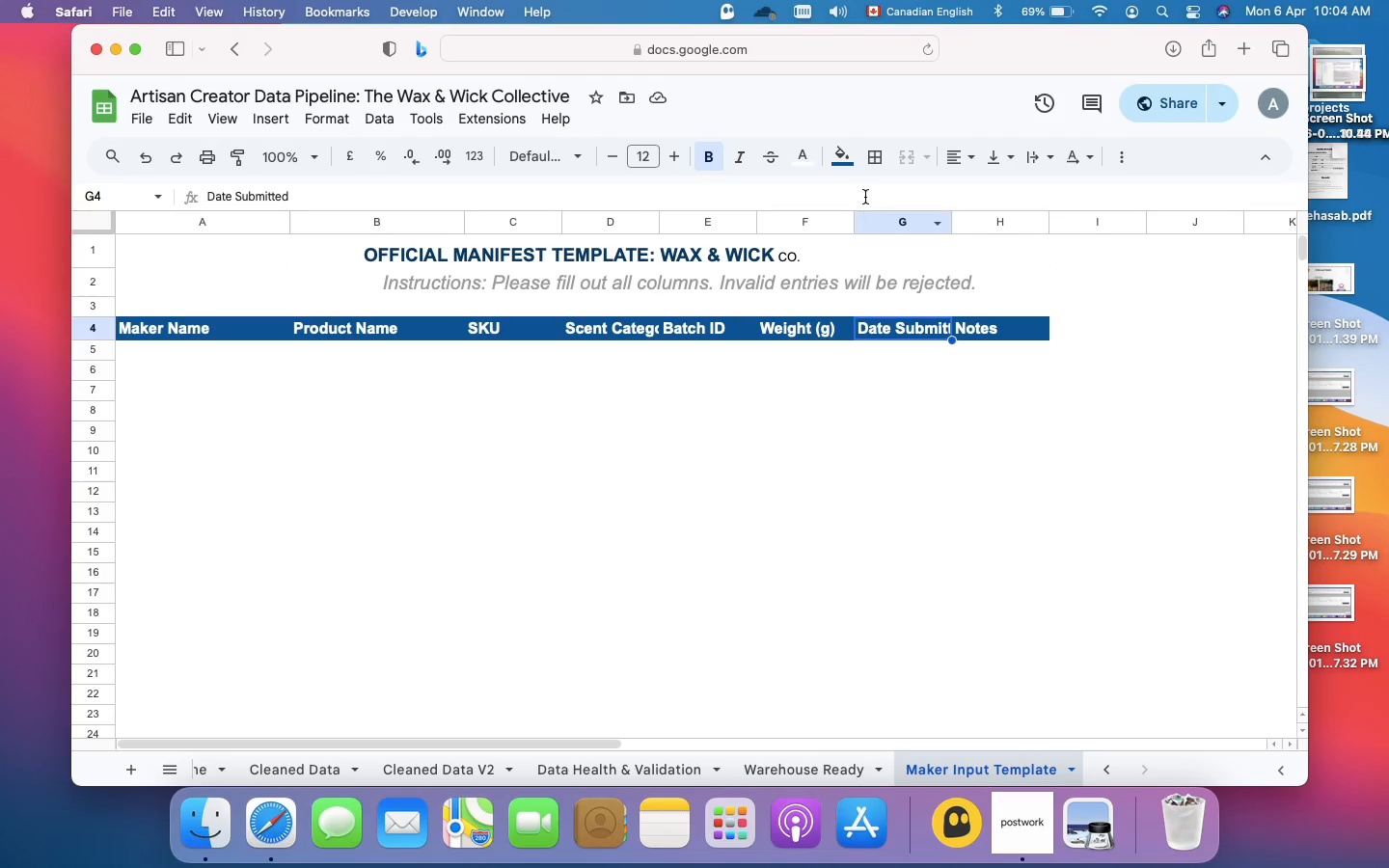 
left_click([885, 219])
 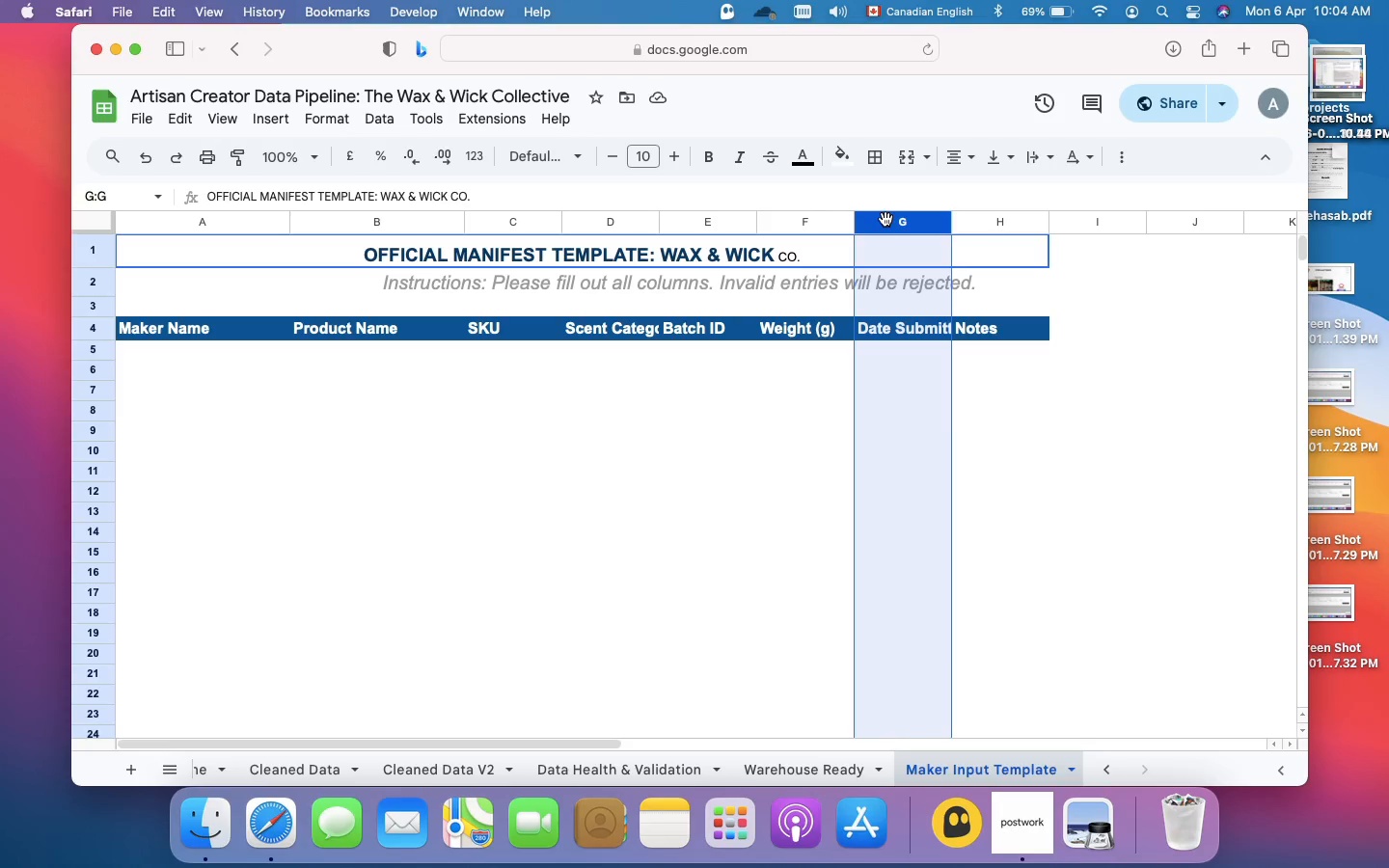 
right_click([885, 219])
 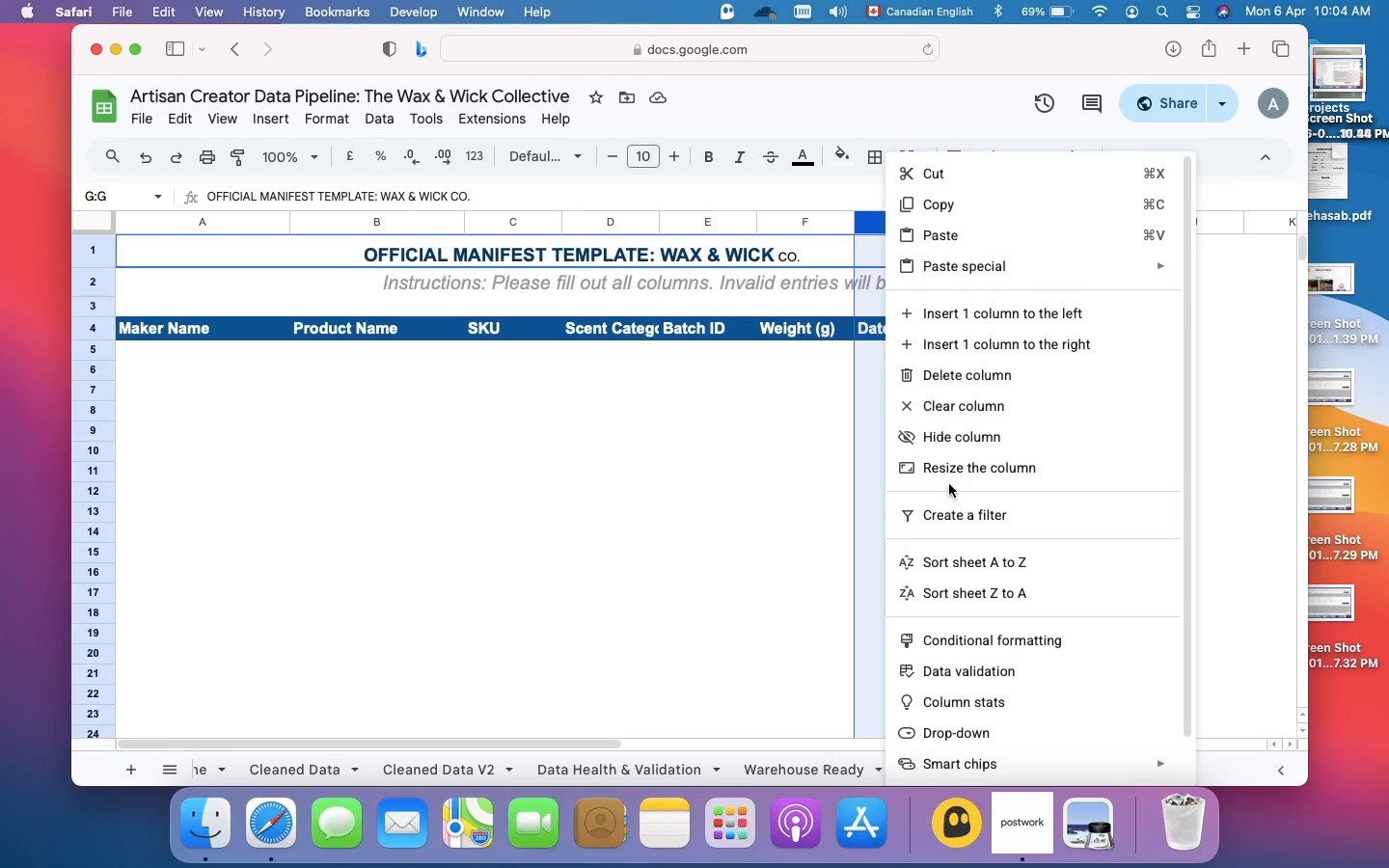 
left_click([955, 469])
 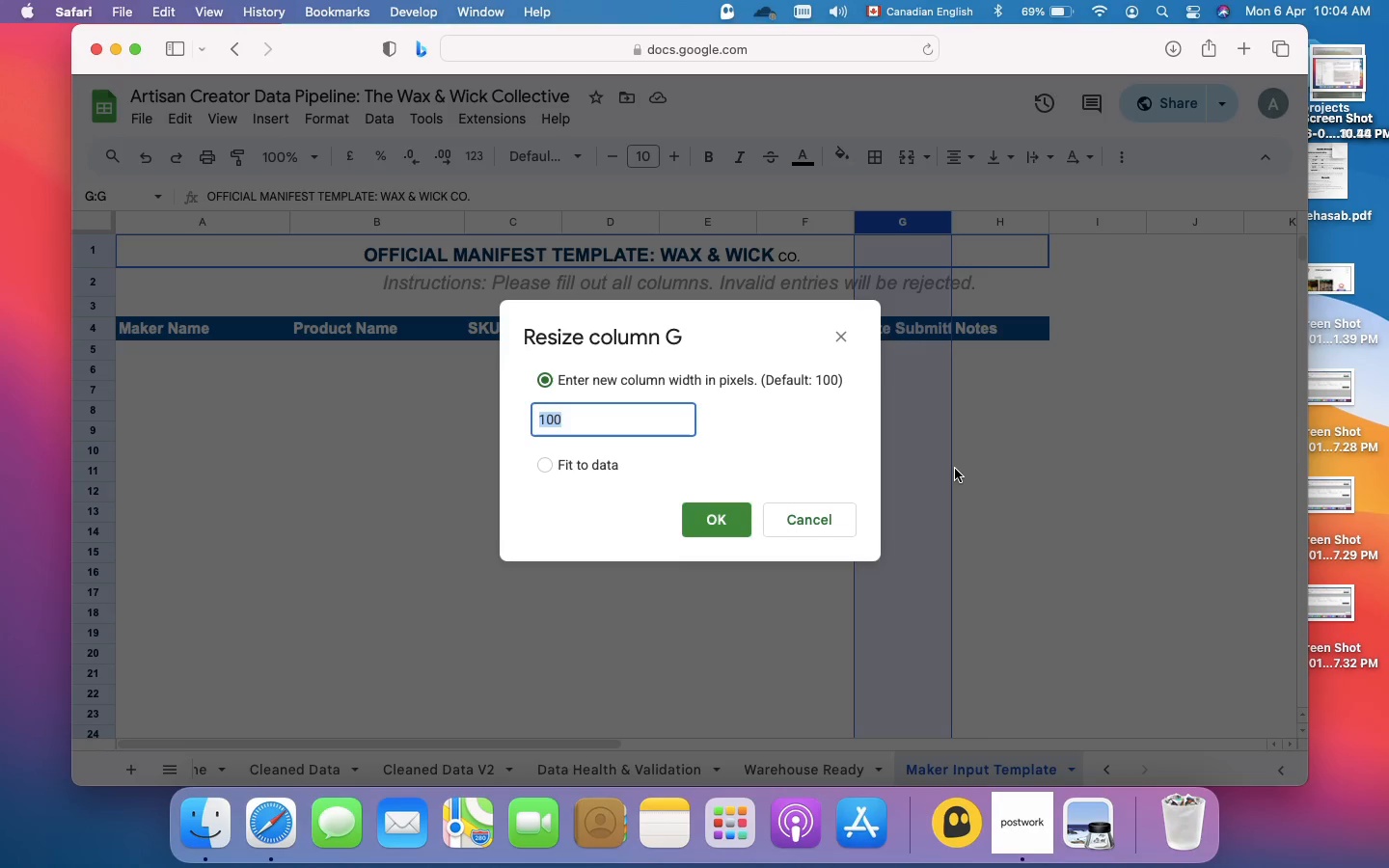 
type(150)
 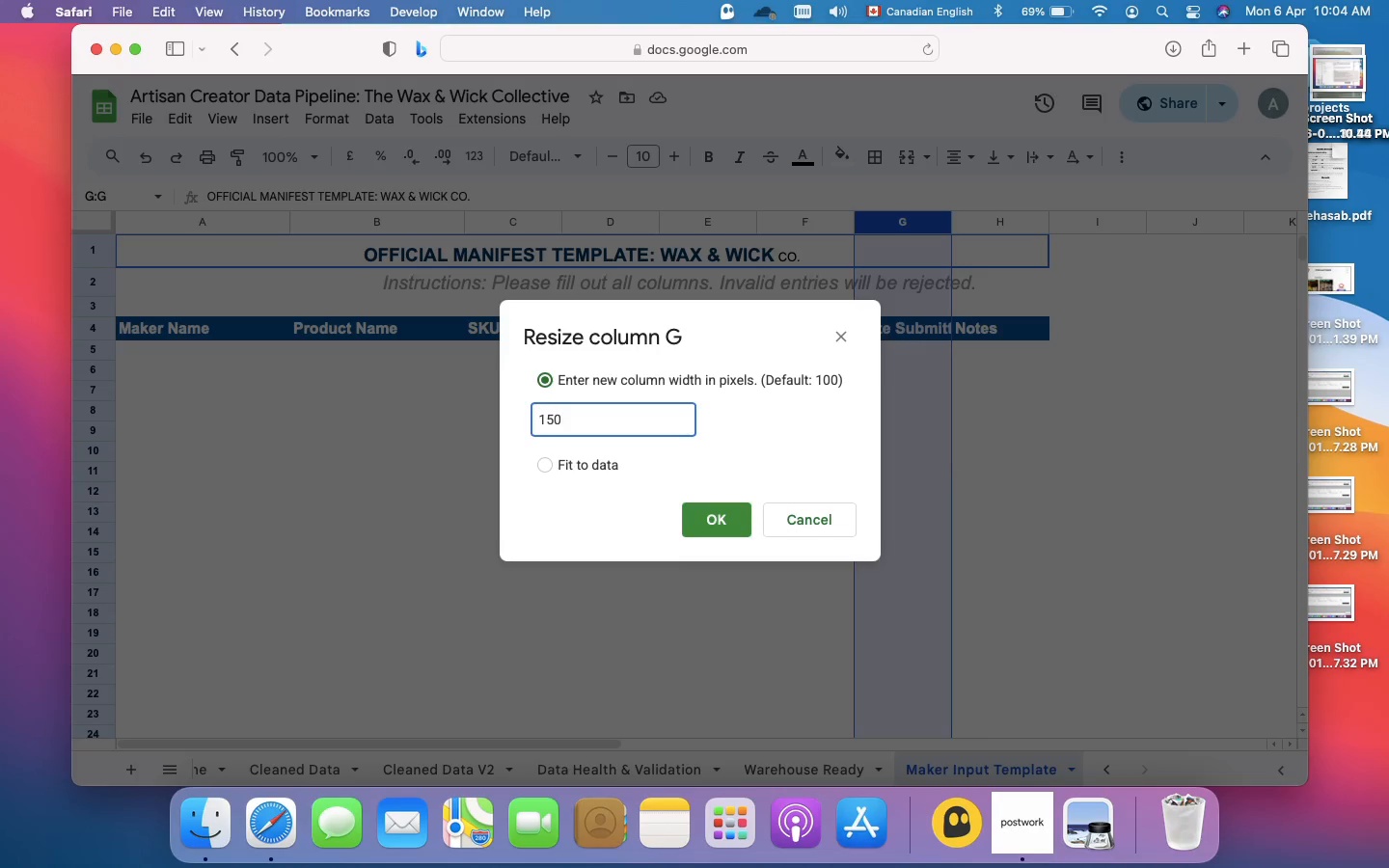 
key(Enter)
 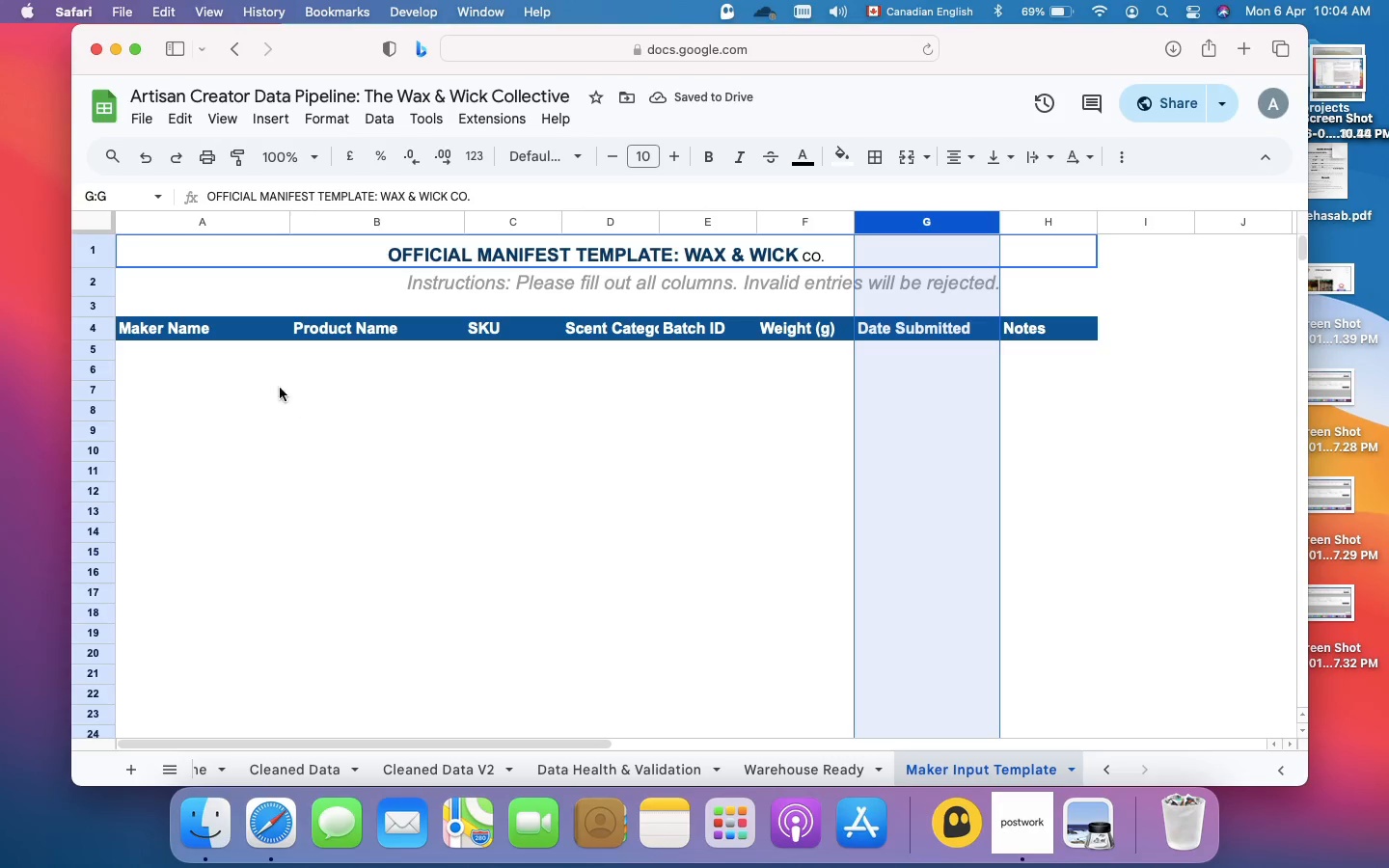 
left_click([169, 357])
 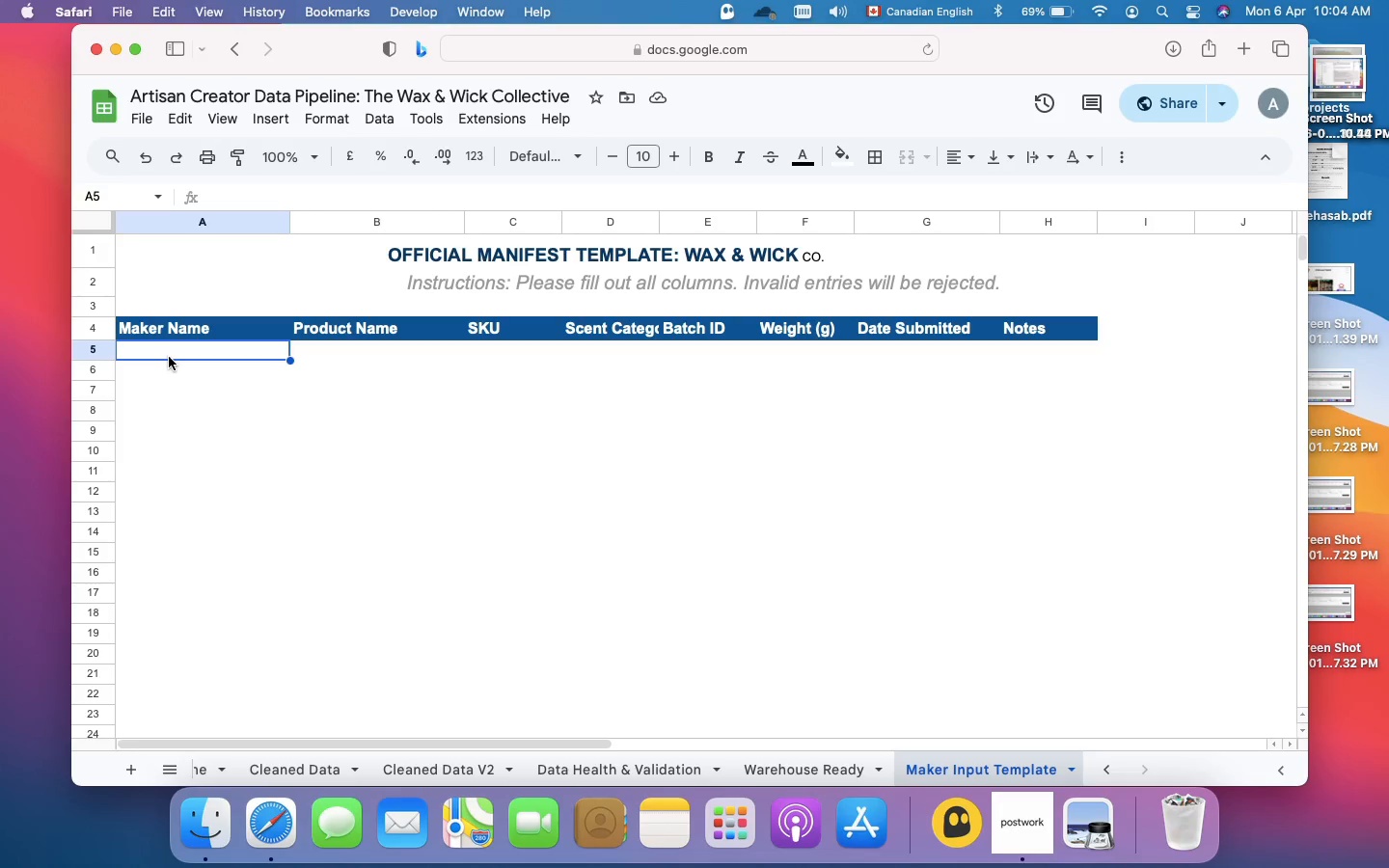 
wait(29.66)
 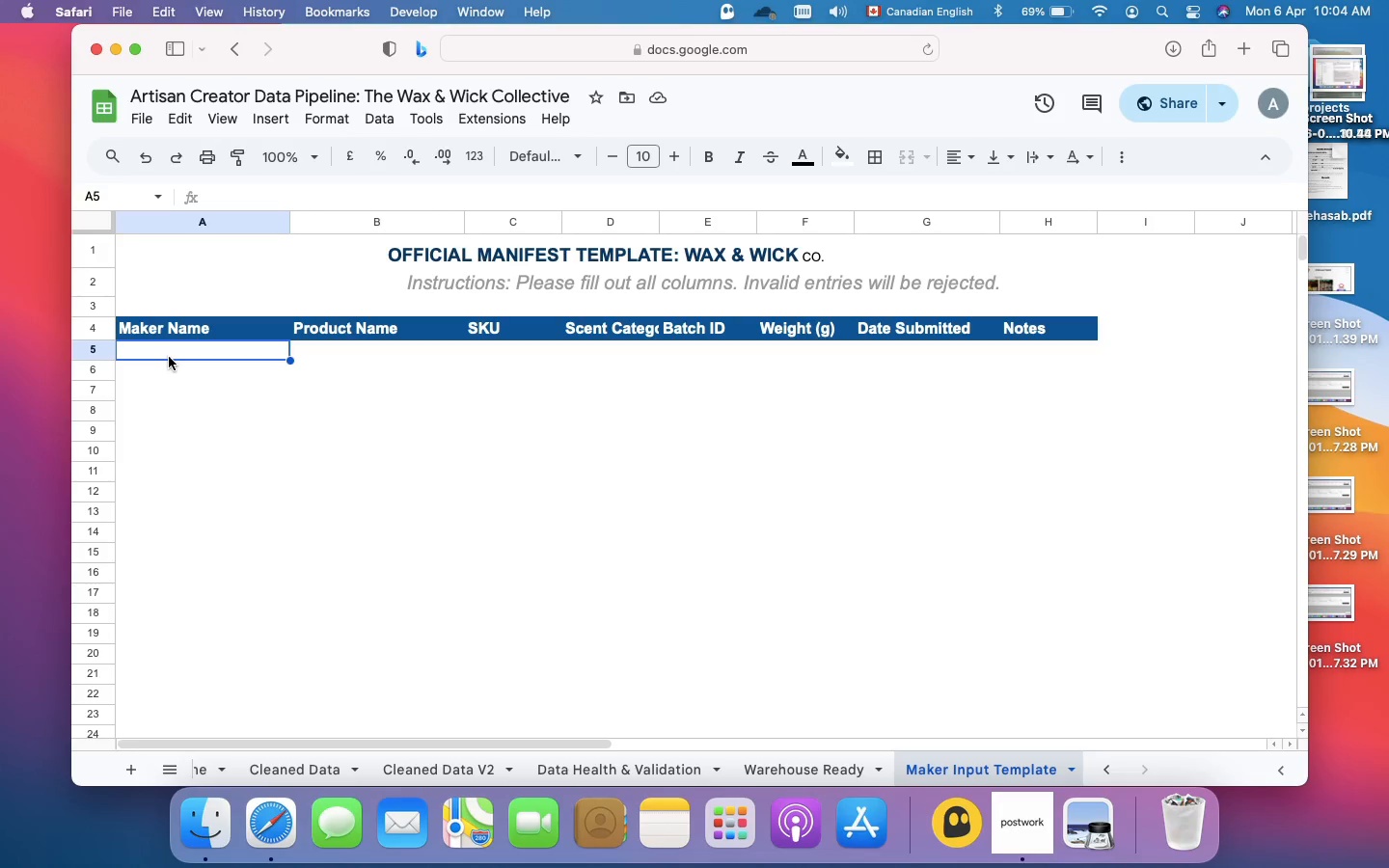 
left_click_drag(start_coordinate=[126, 349], to_coordinate=[1079, 653])
 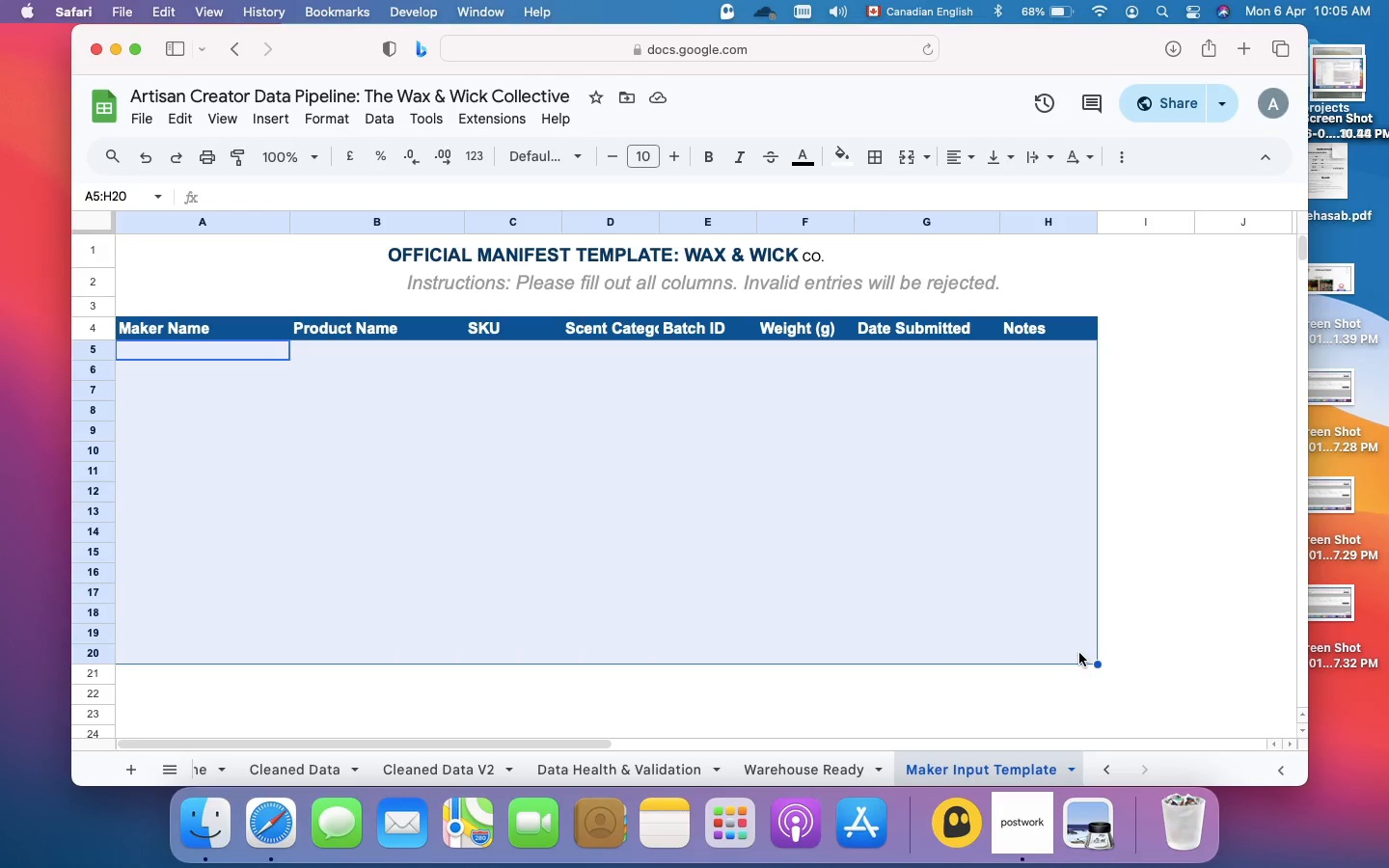 
wait(21.85)
 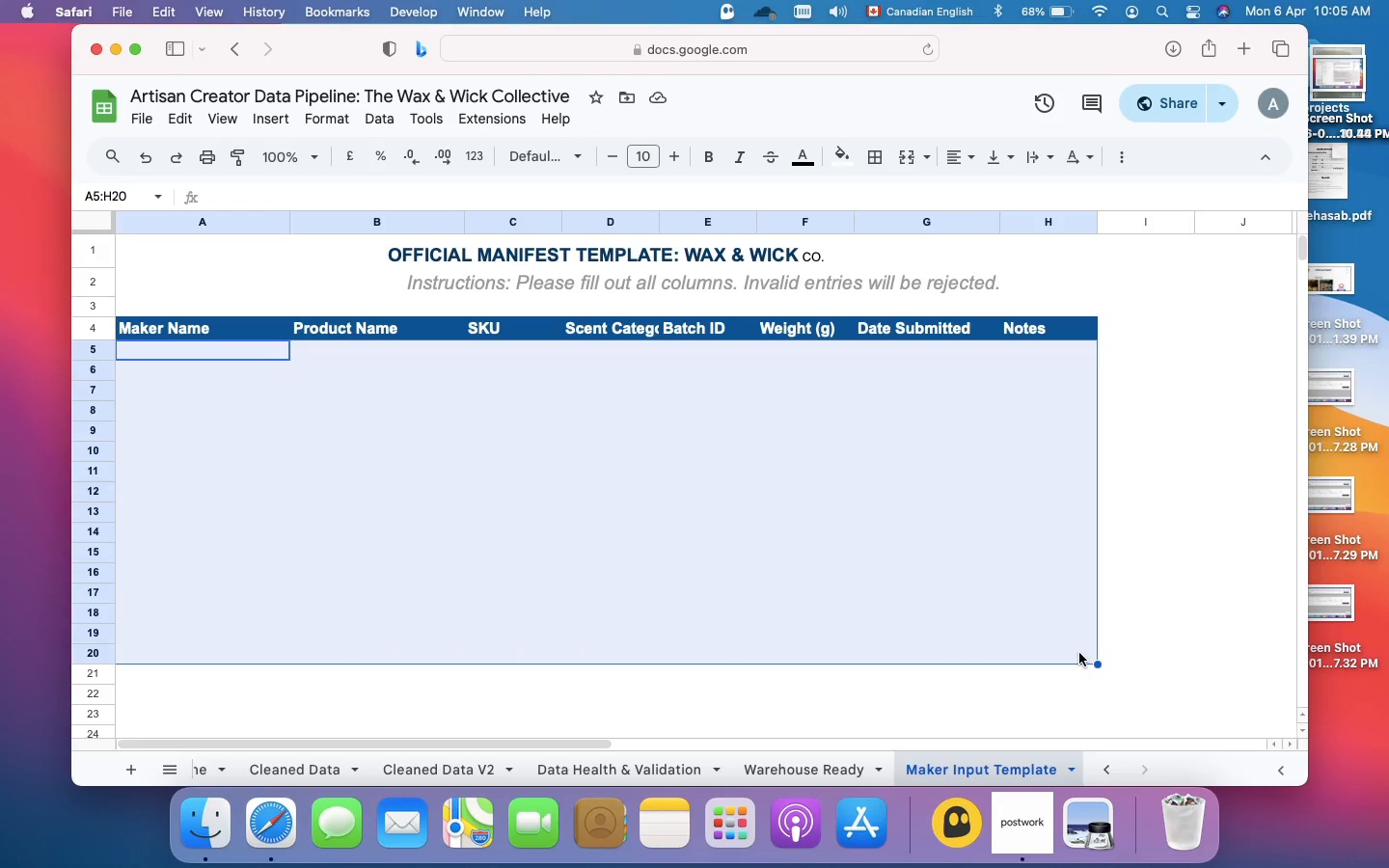 
left_click([836, 158])
 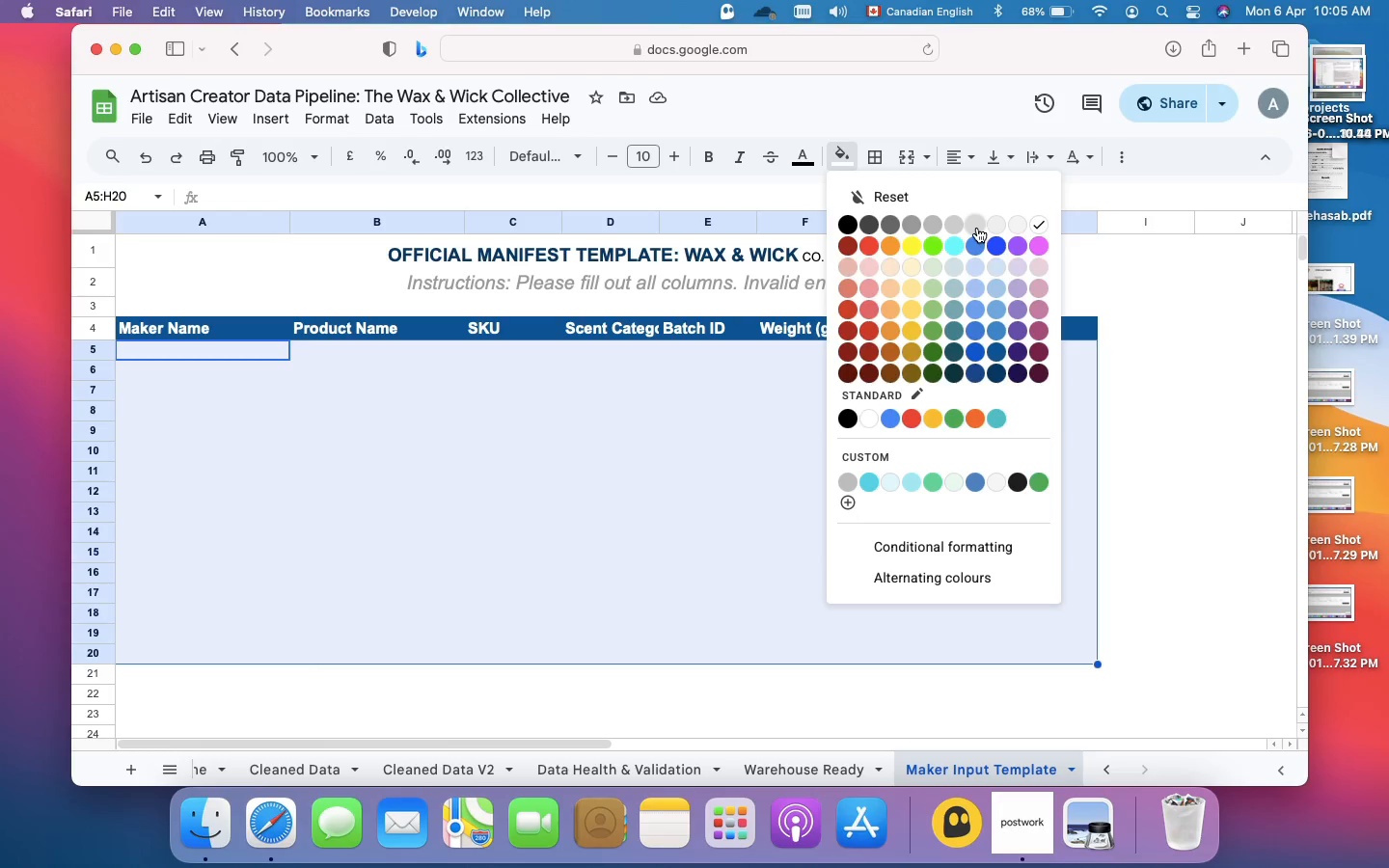 
wait(10.53)
 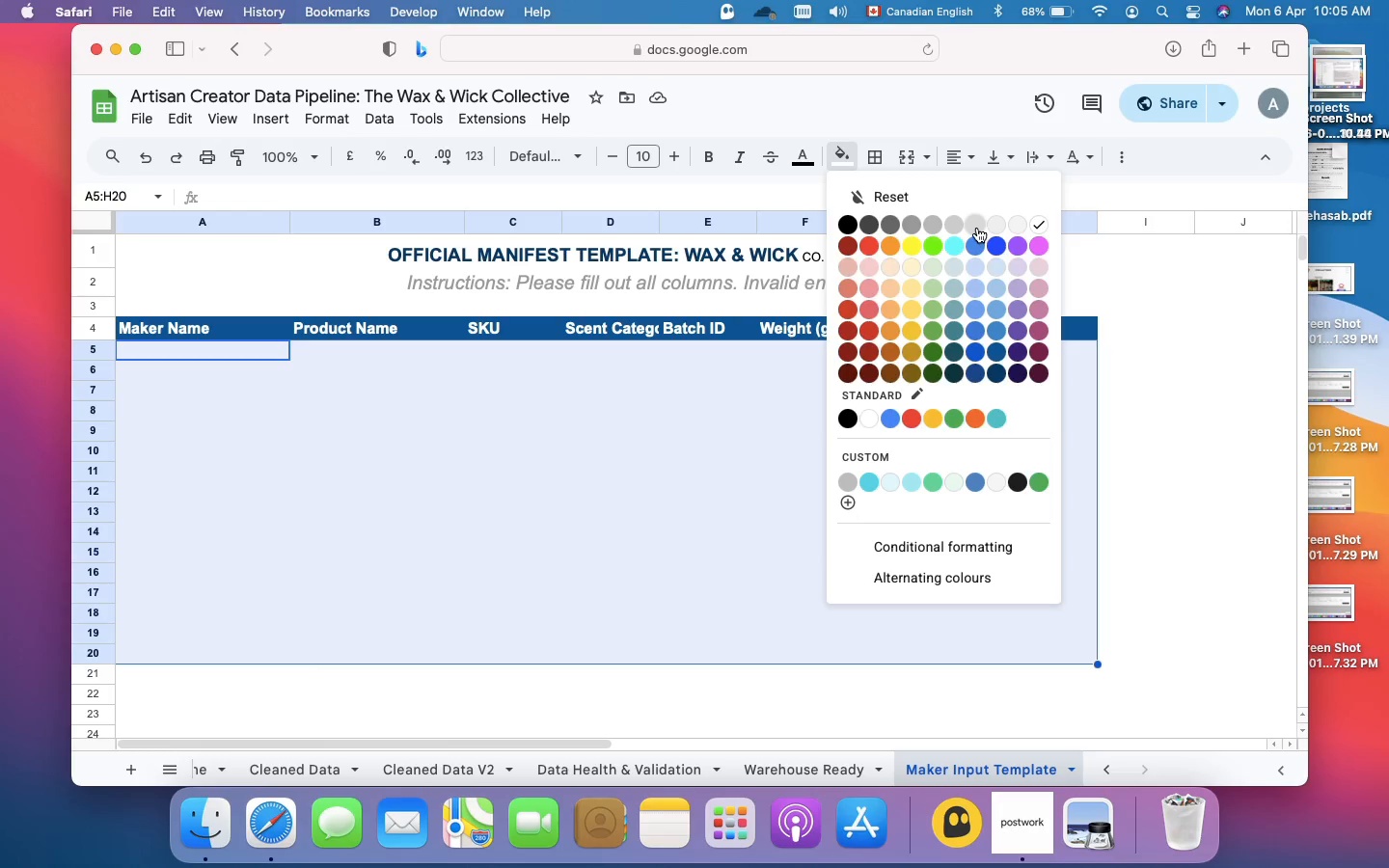 
left_click([976, 226])
 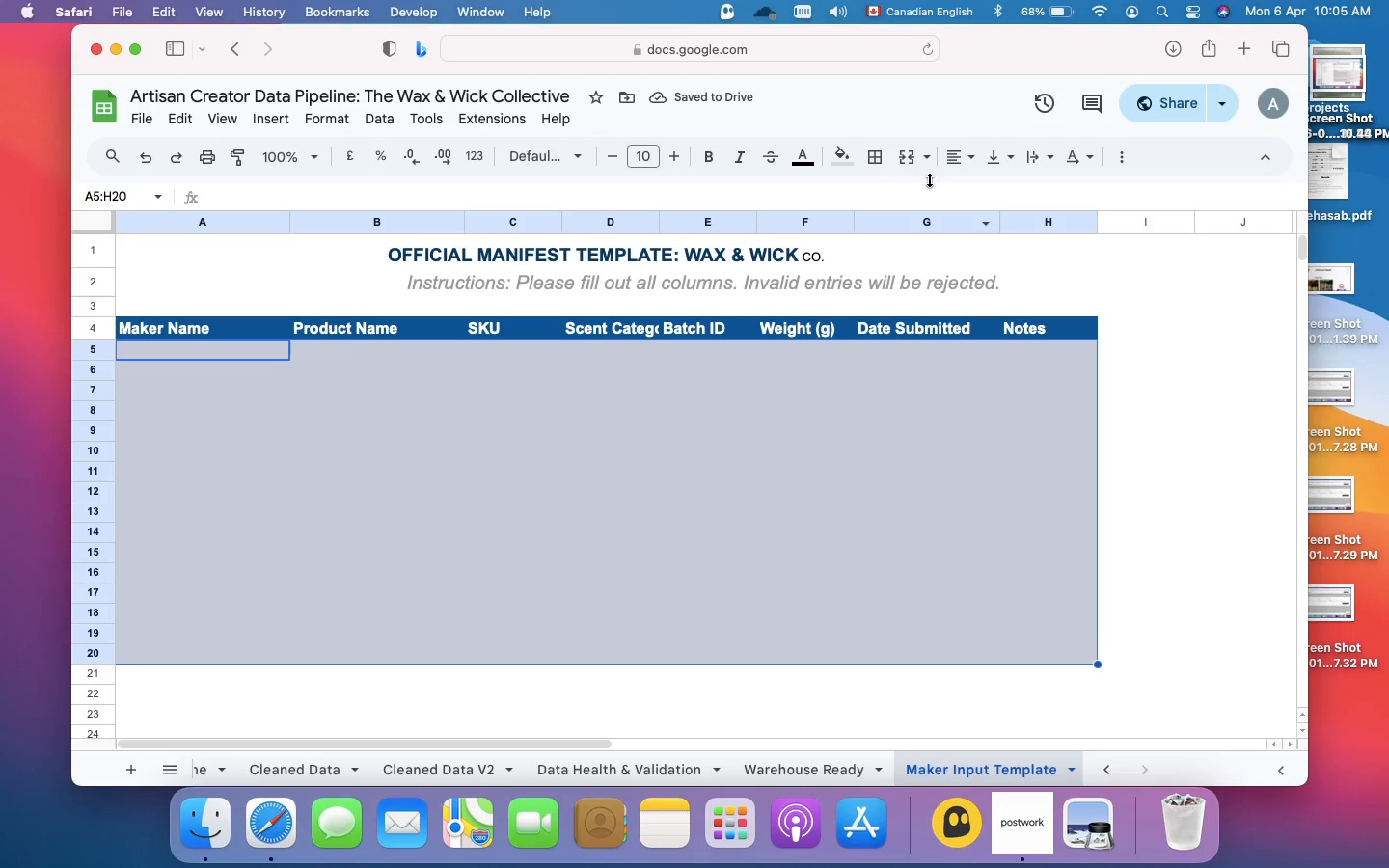 
left_click([831, 154])
 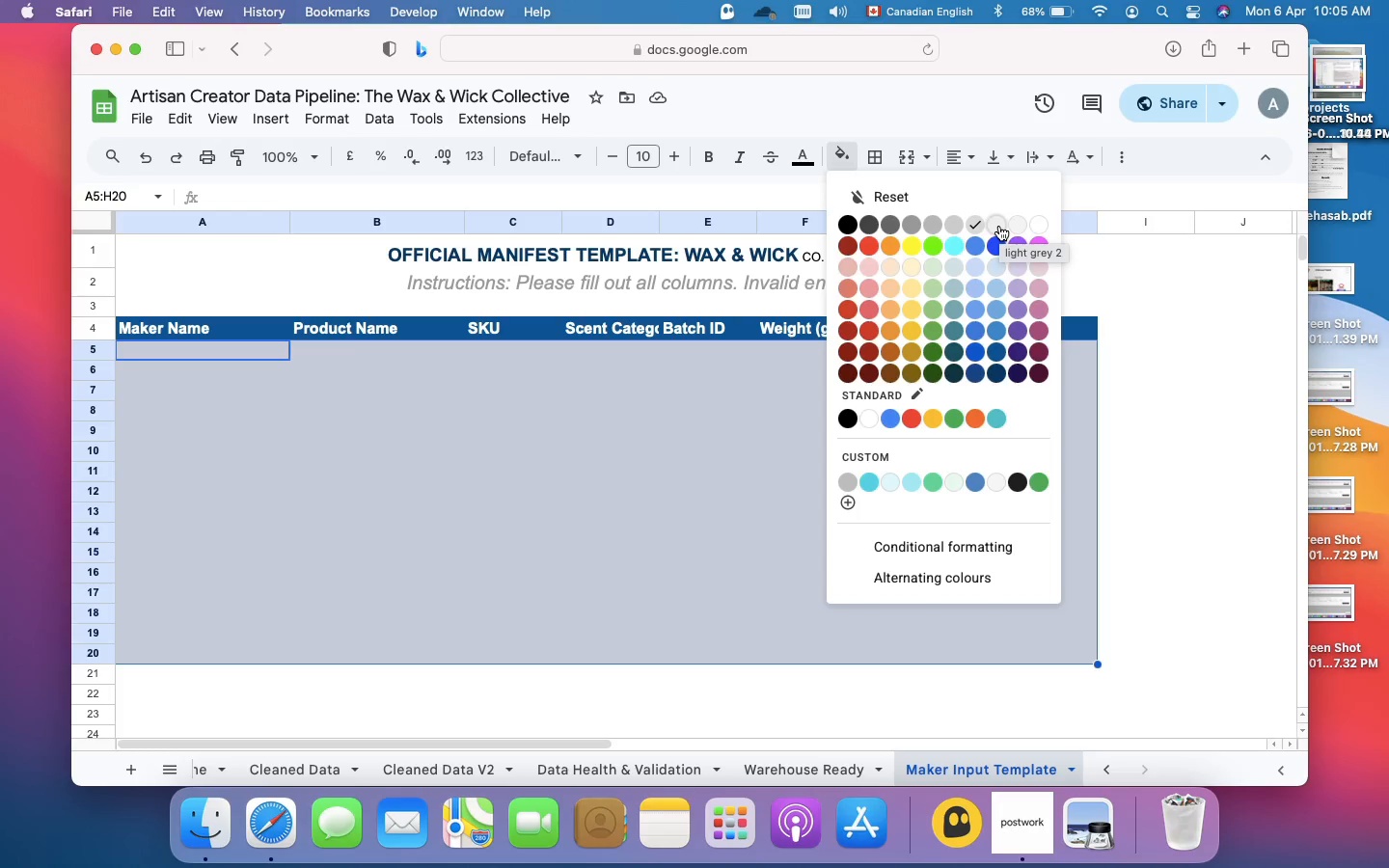 
wait(5.11)
 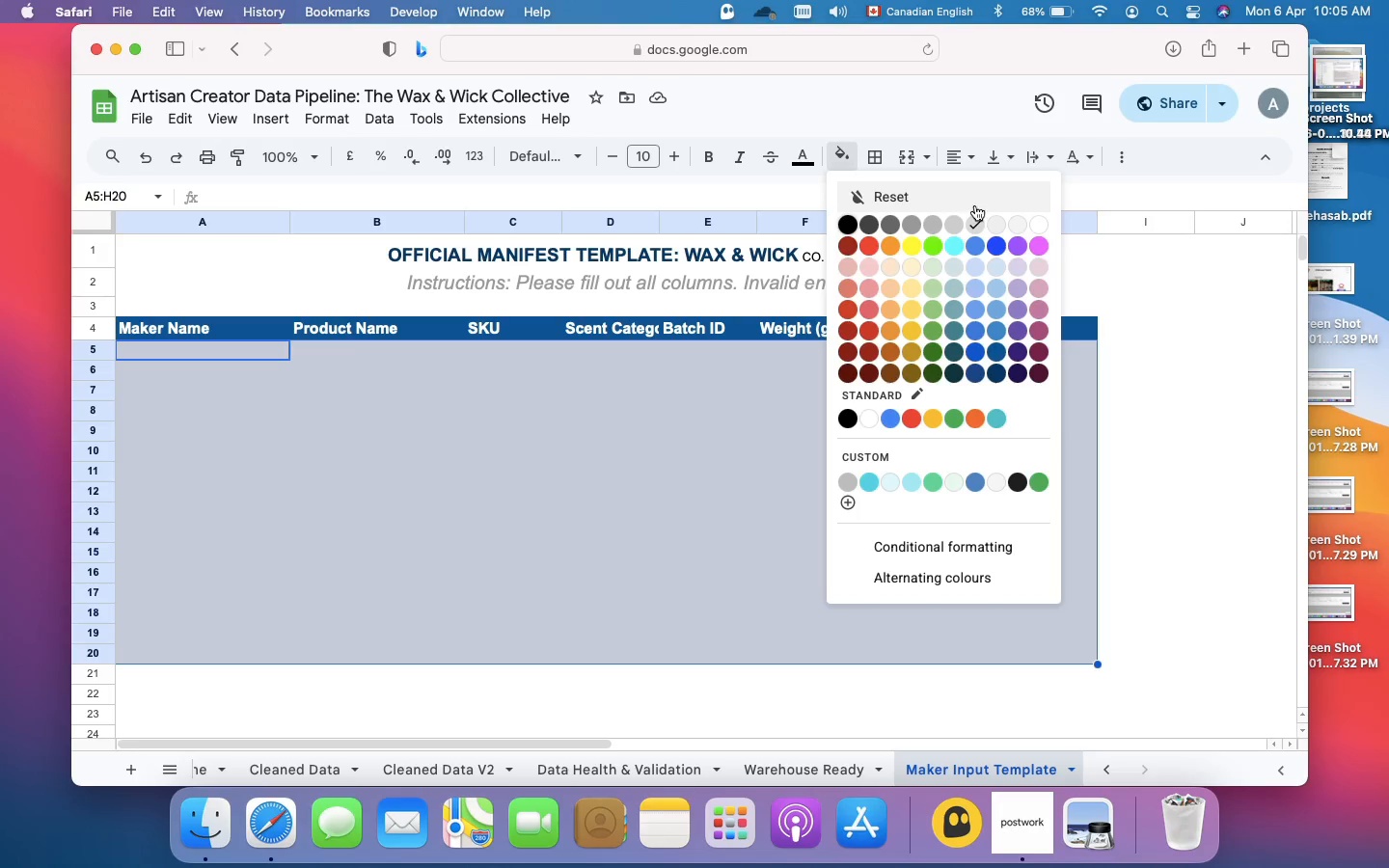 
left_click([999, 226])
 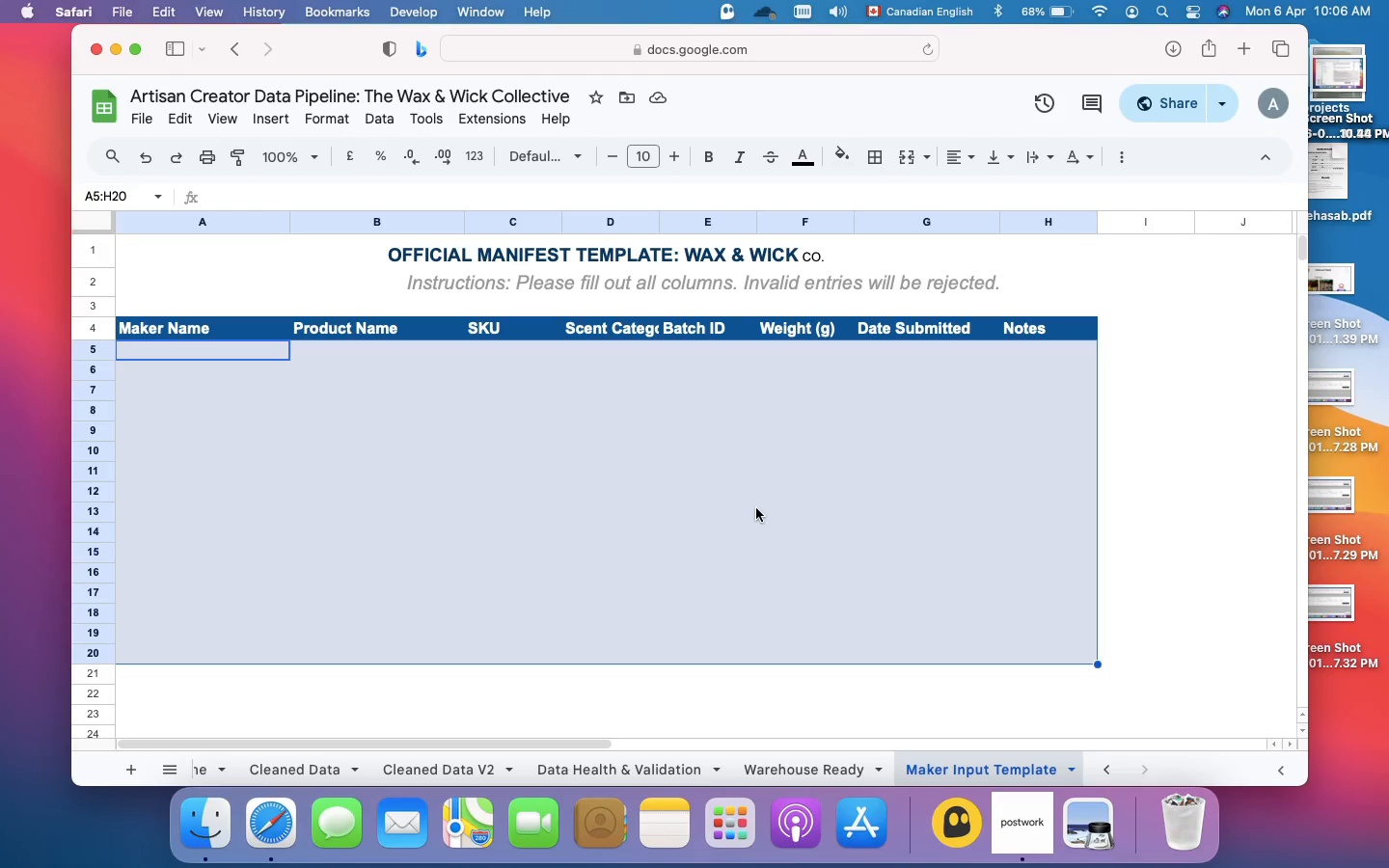 
wait(27.9)
 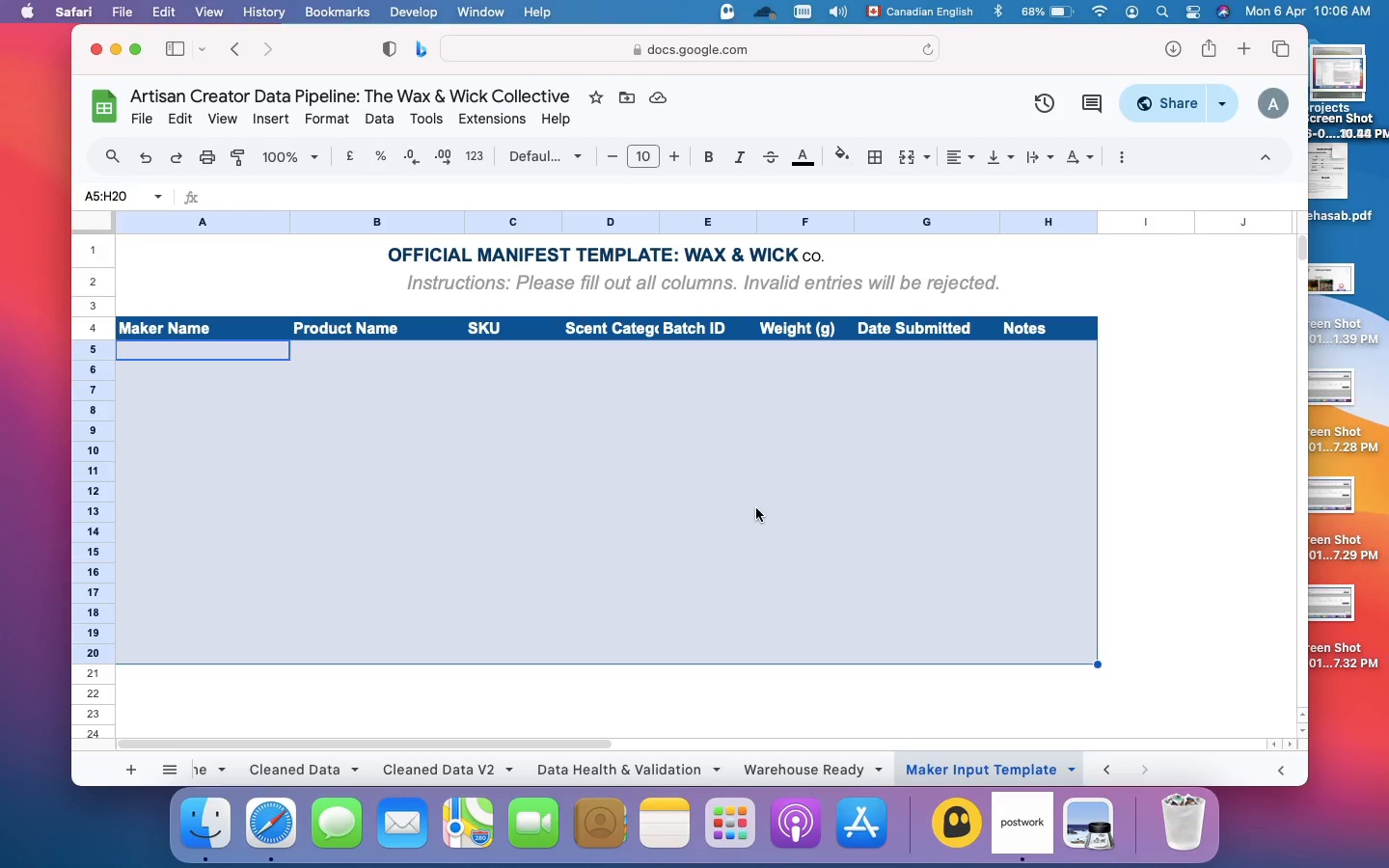 
left_click([880, 168])
 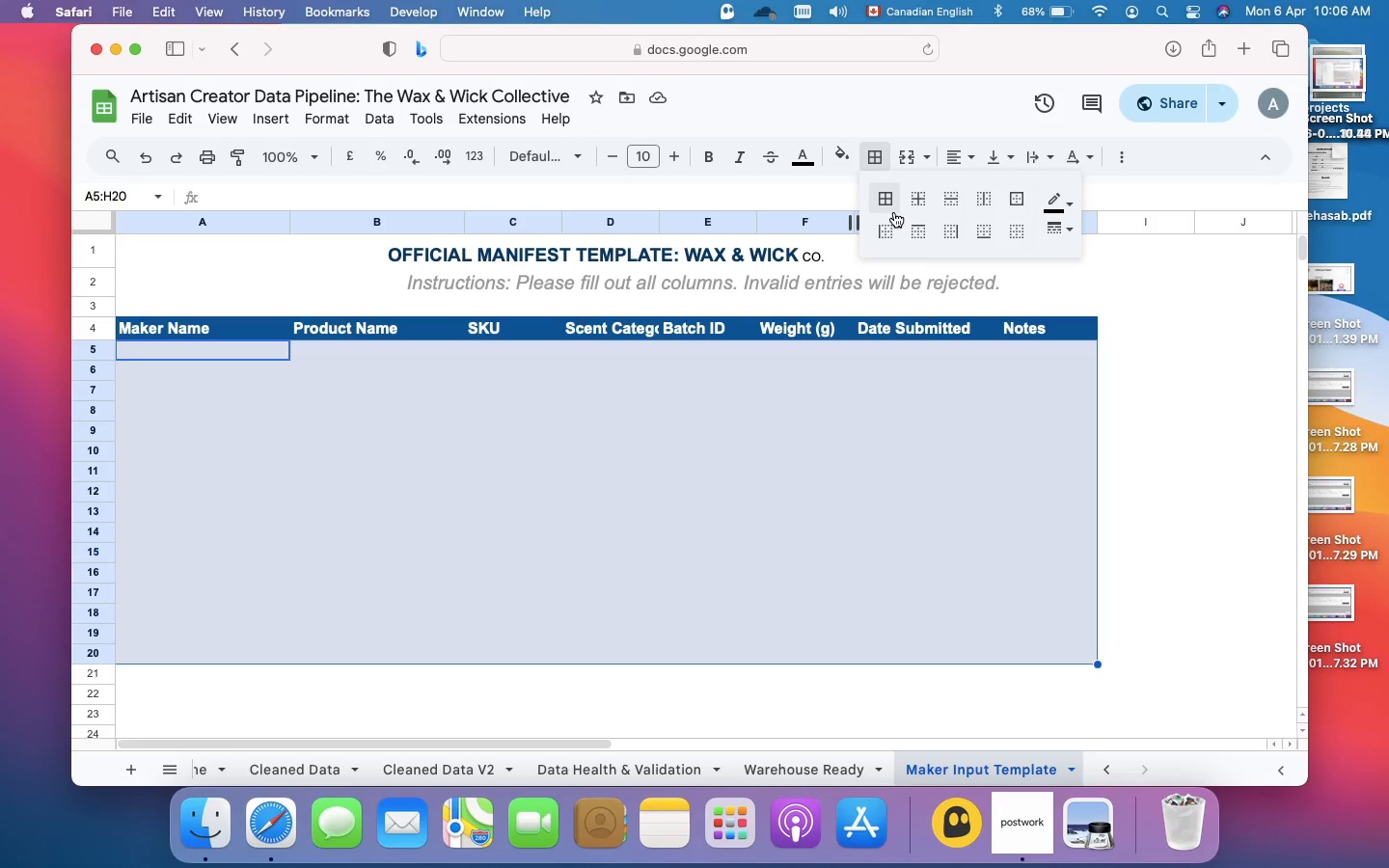 
left_click([894, 212])
 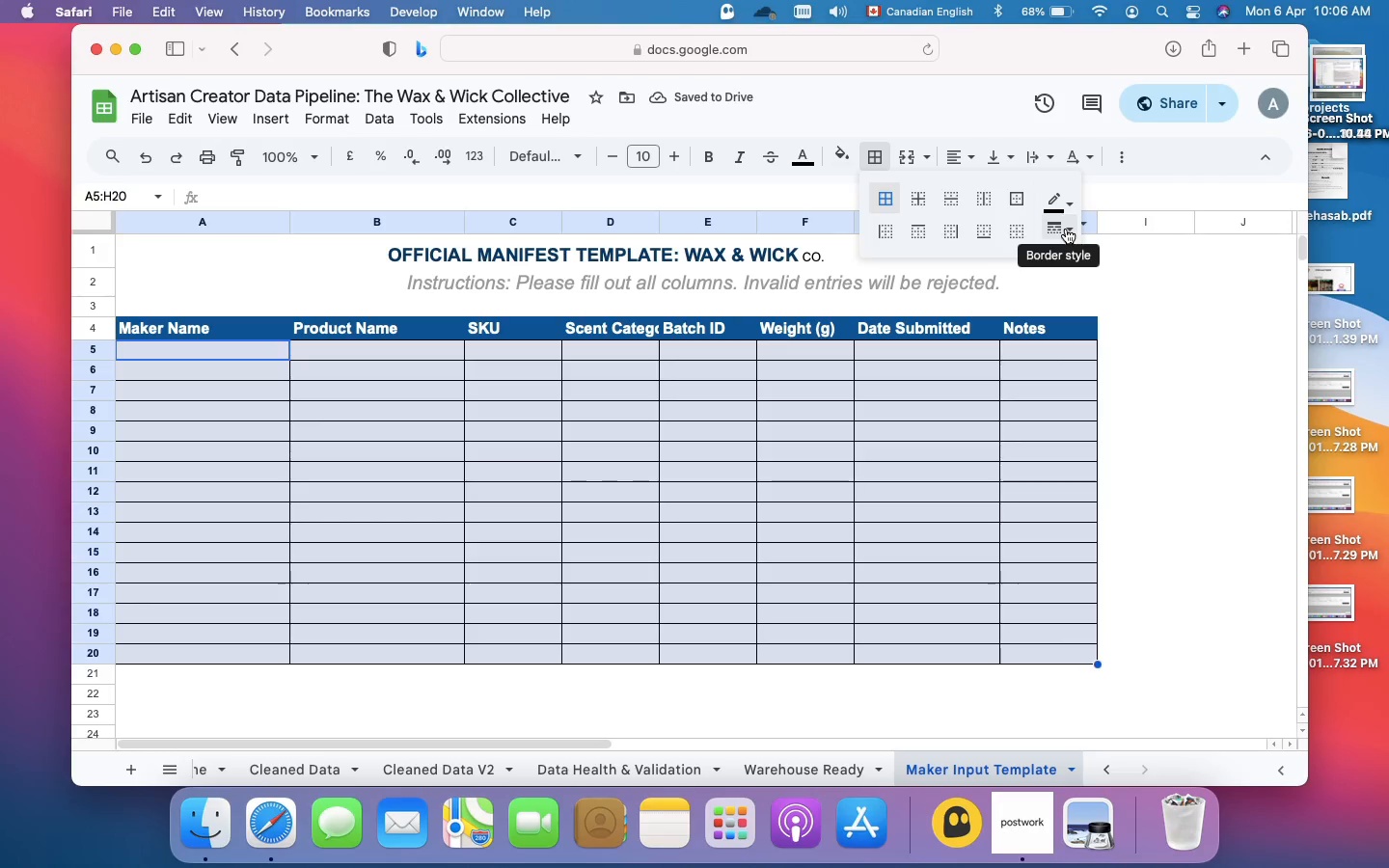 
mouse_move([1071, 223])
 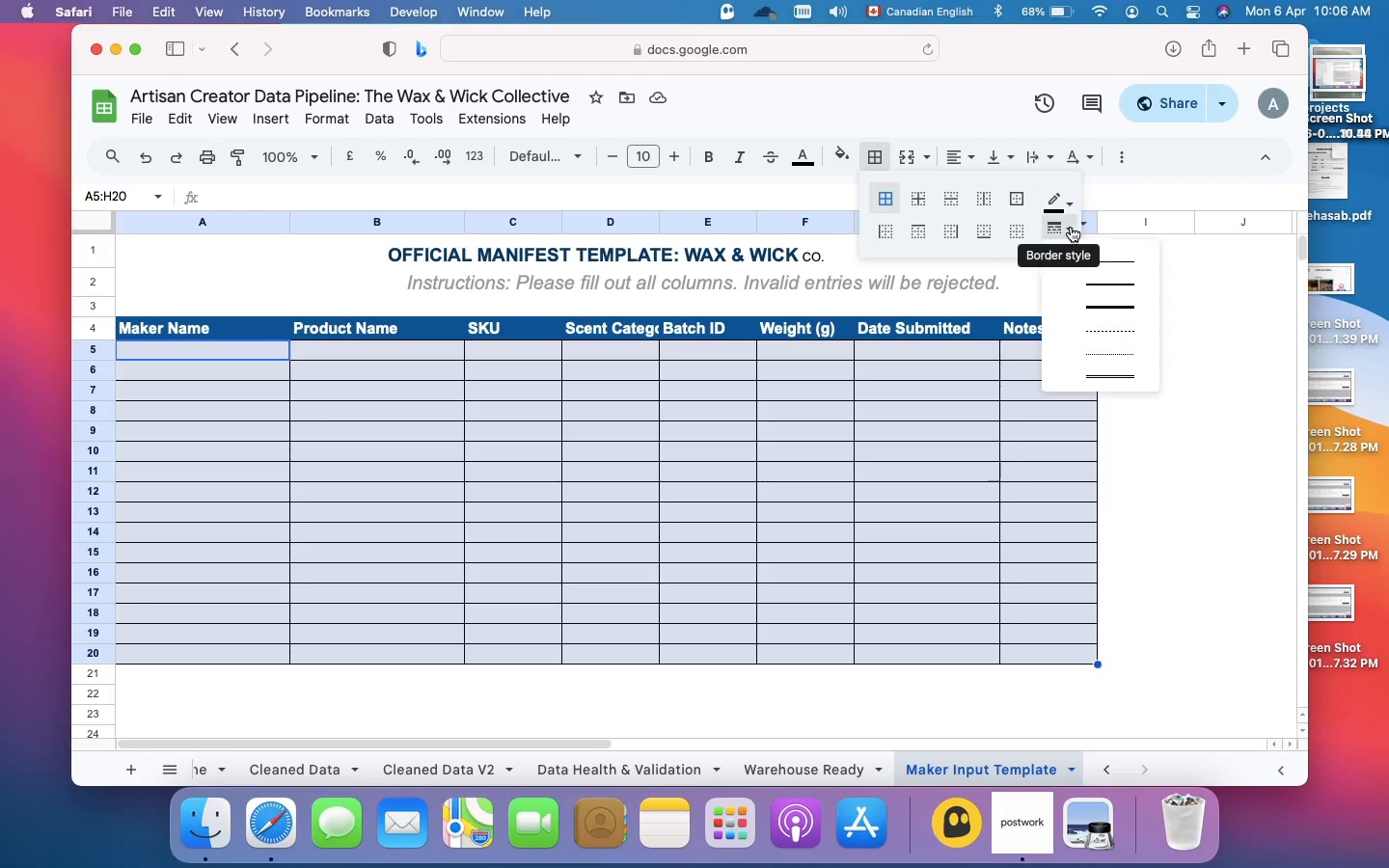 
left_click([1071, 227])
 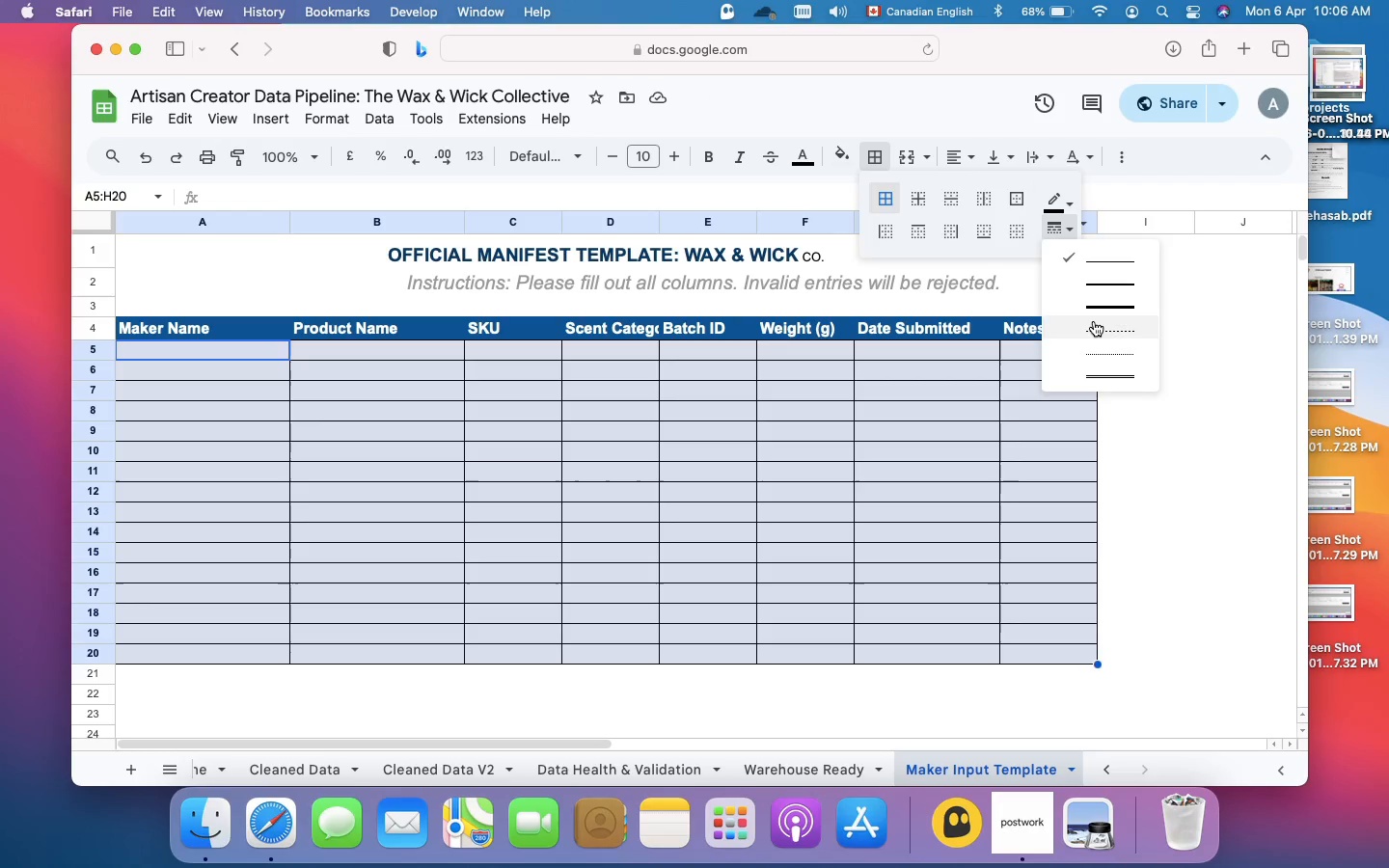 
left_click([1099, 359])
 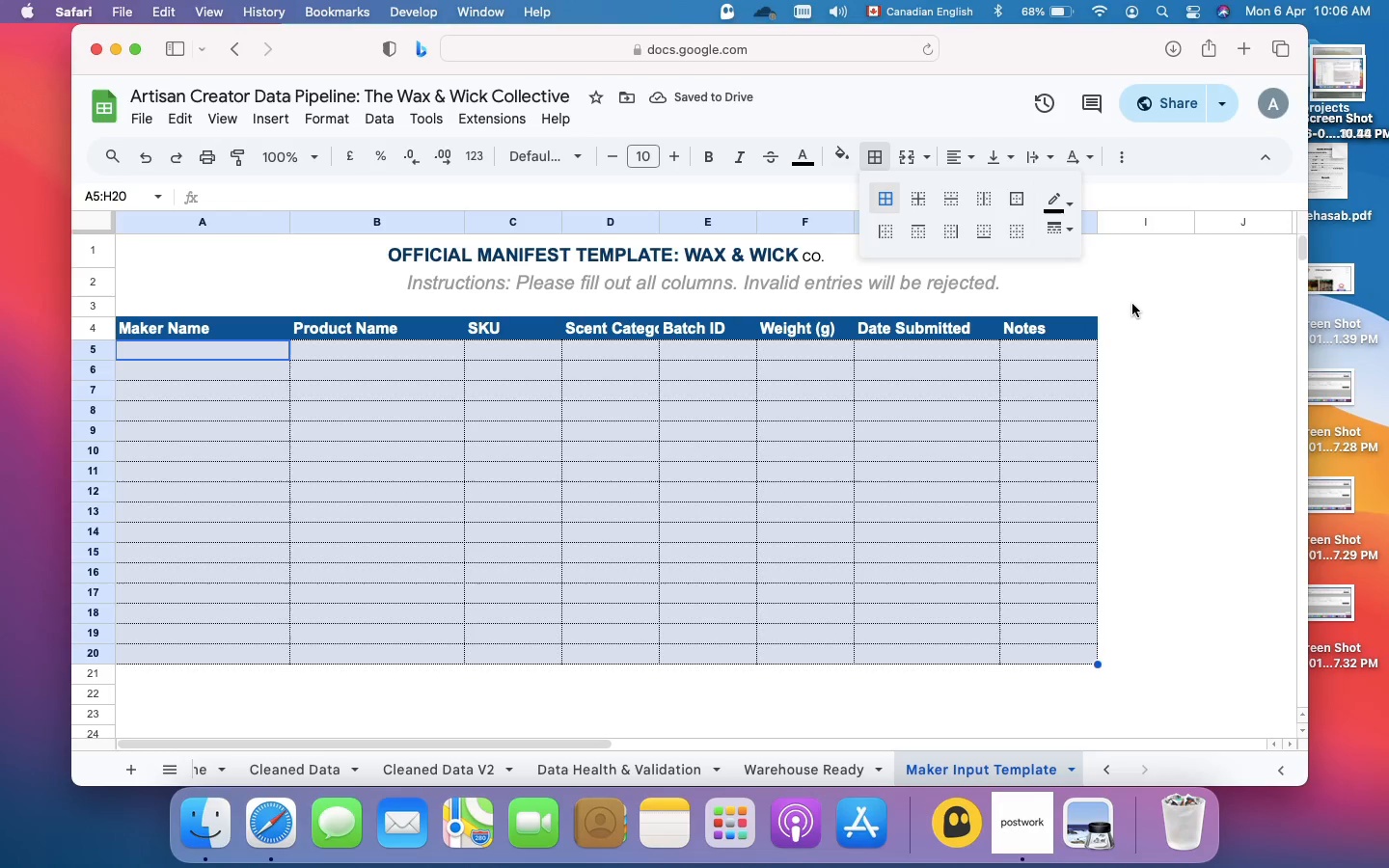 
left_click([1132, 304])
 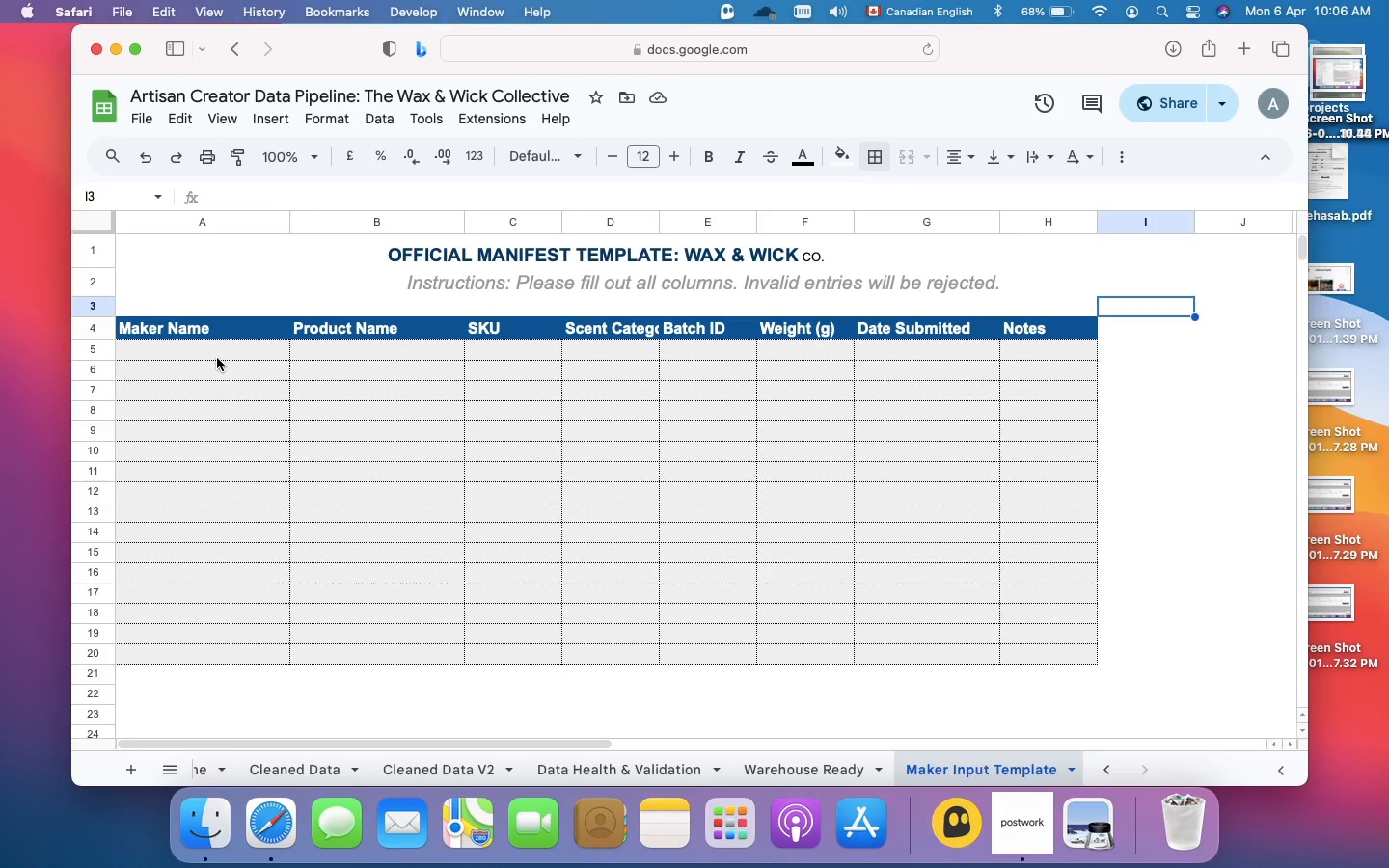 
left_click([217, 358])
 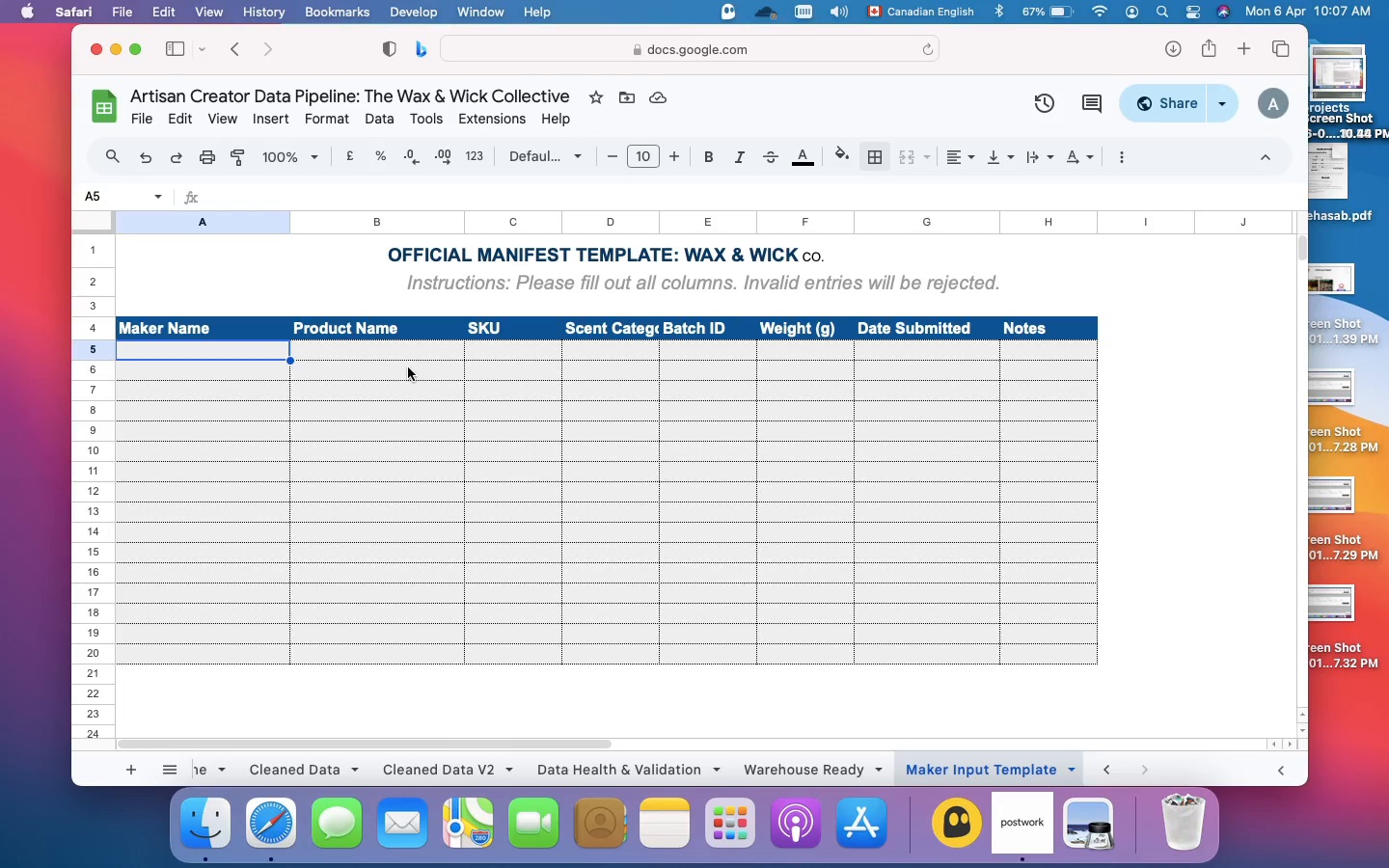 
wait(51.51)
 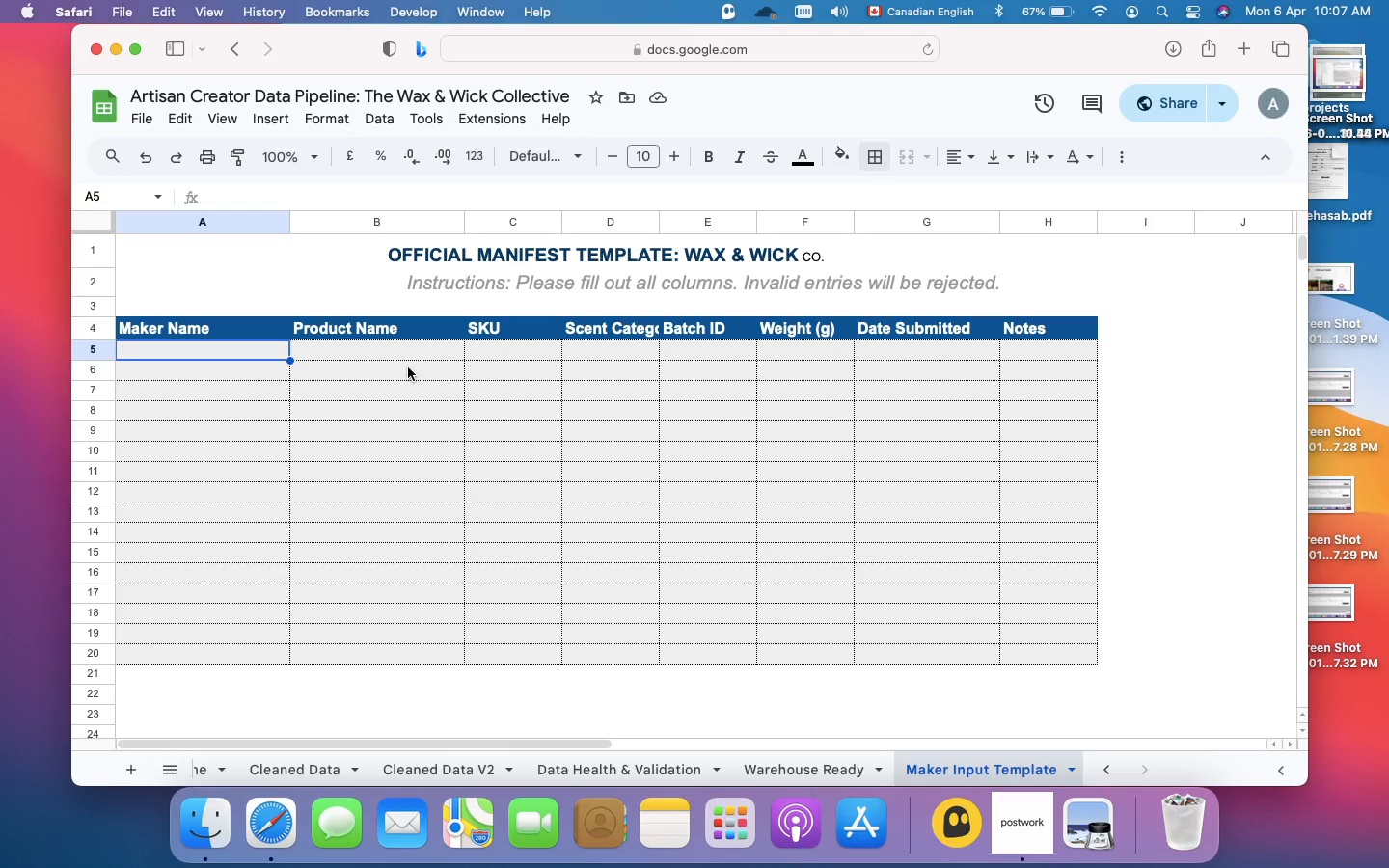 
left_click([591, 222])
 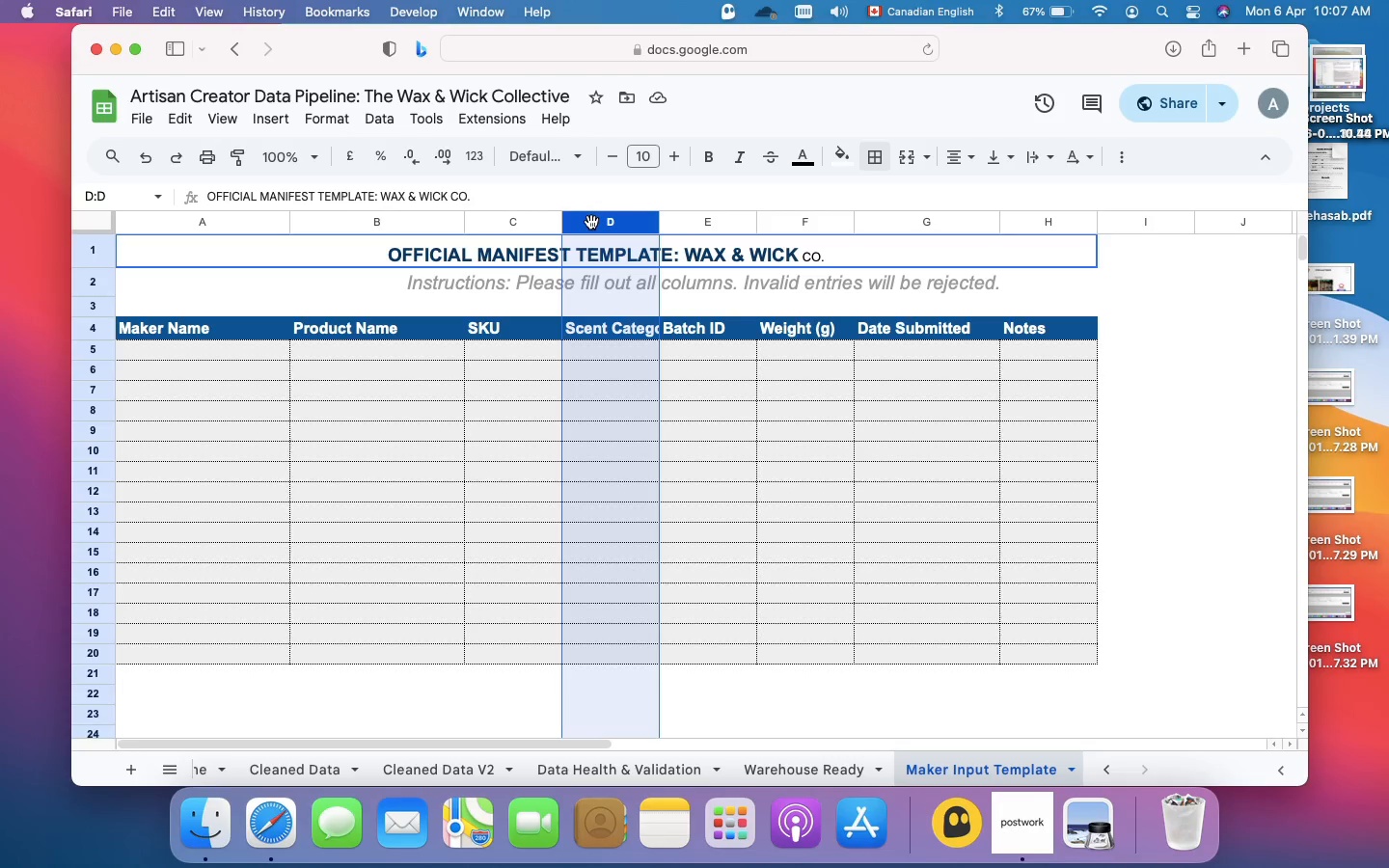 
right_click([591, 222])
 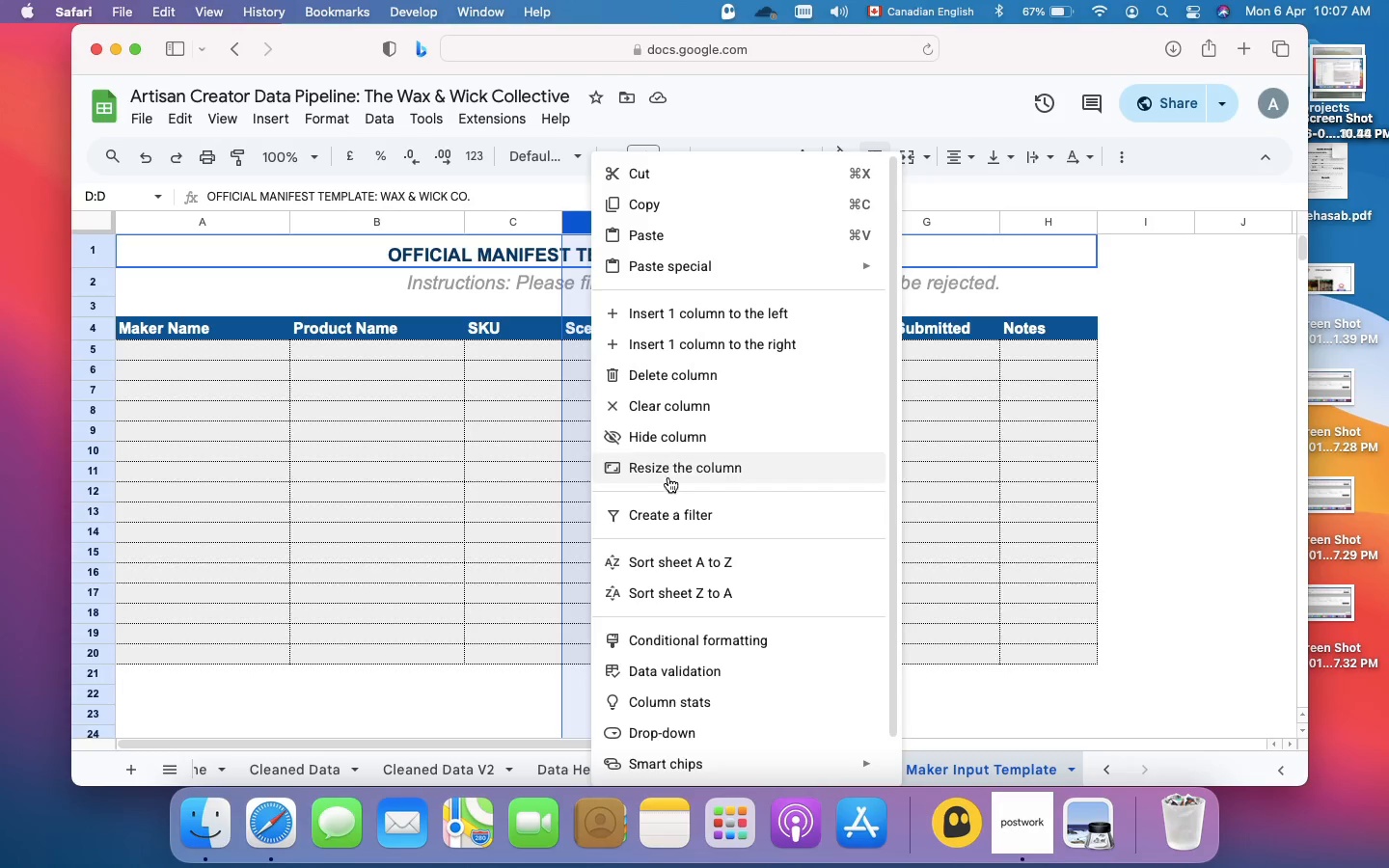 
left_click([670, 471])
 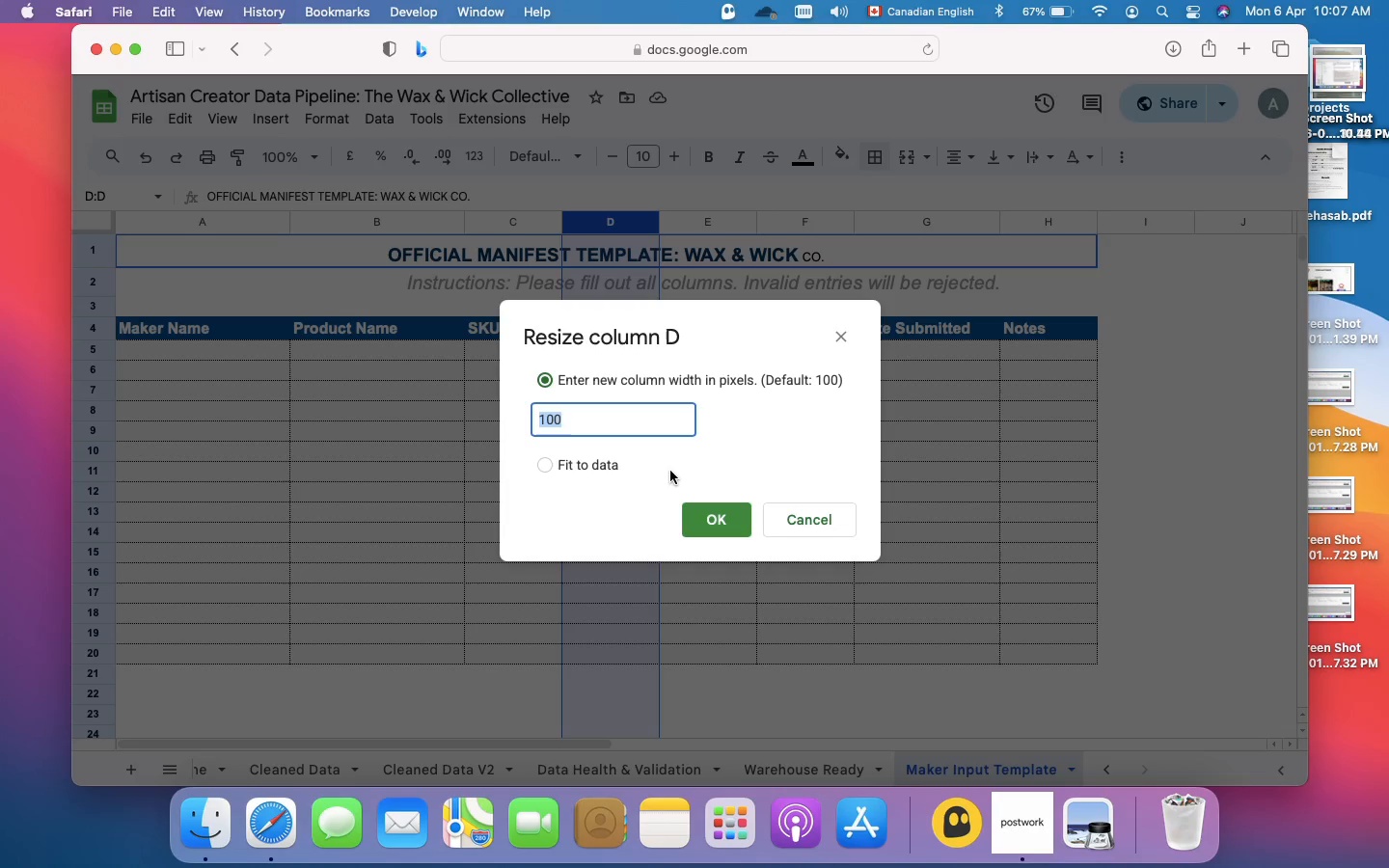 
type(150)
 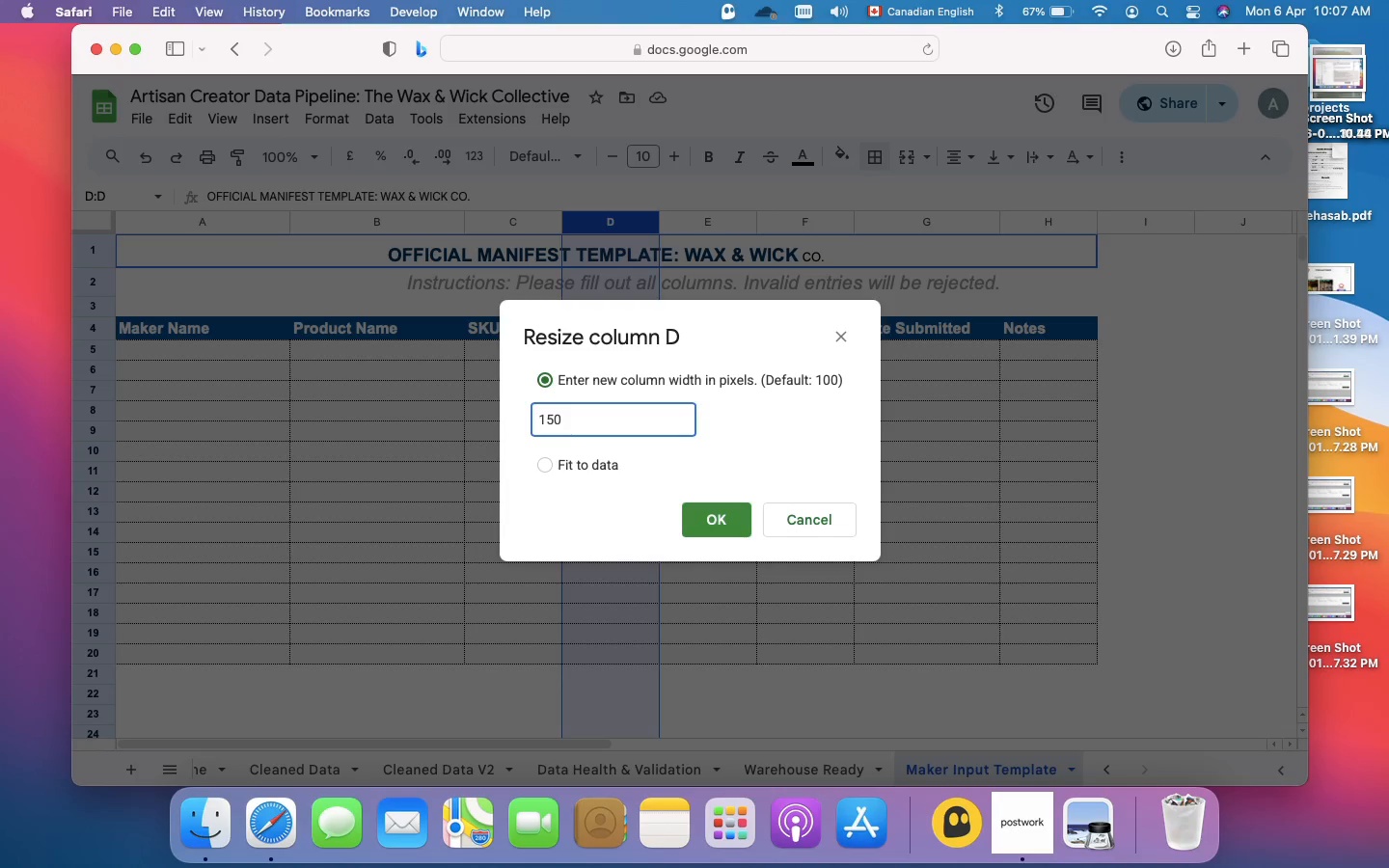 
key(Enter)
 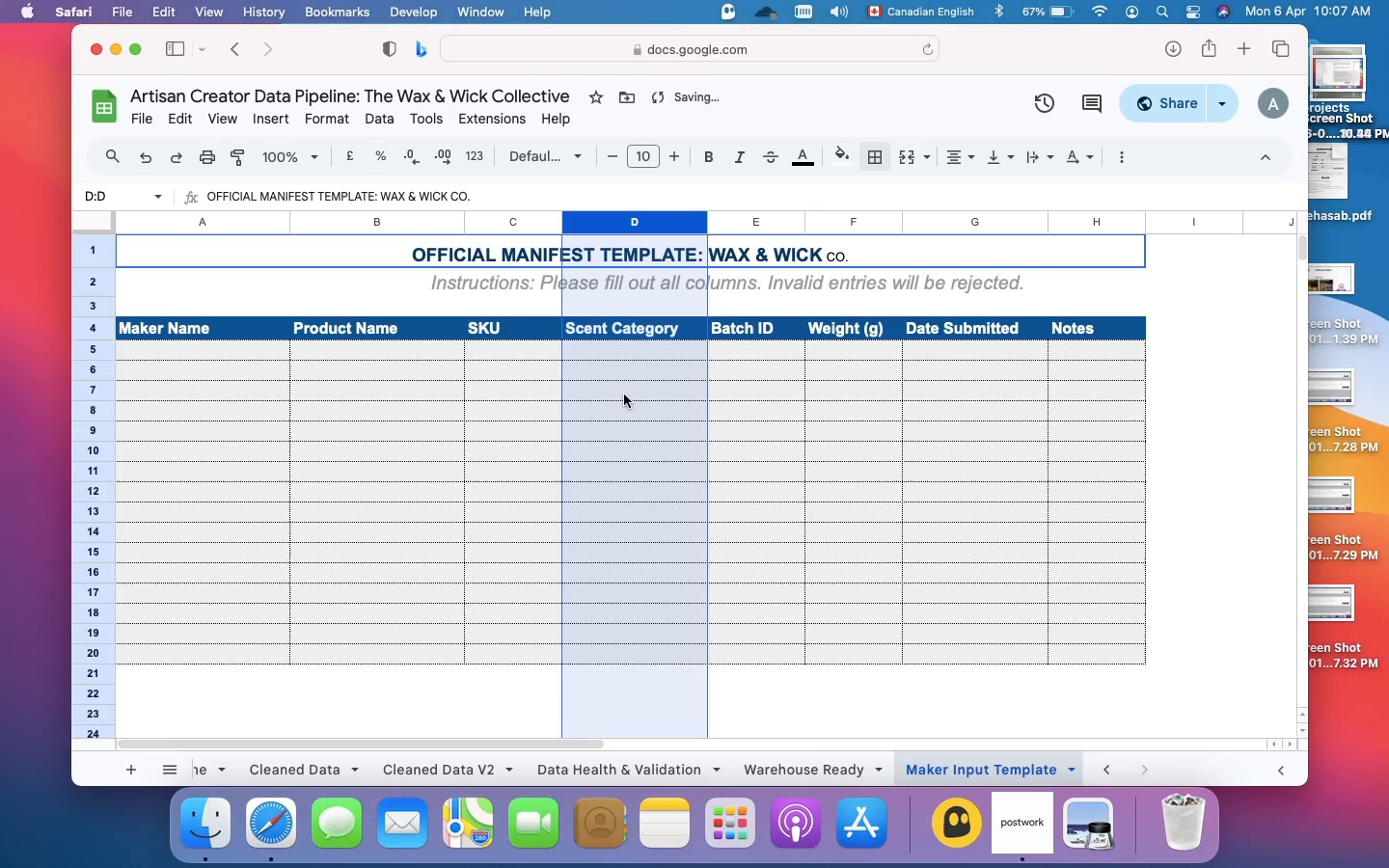 
left_click([623, 351])
 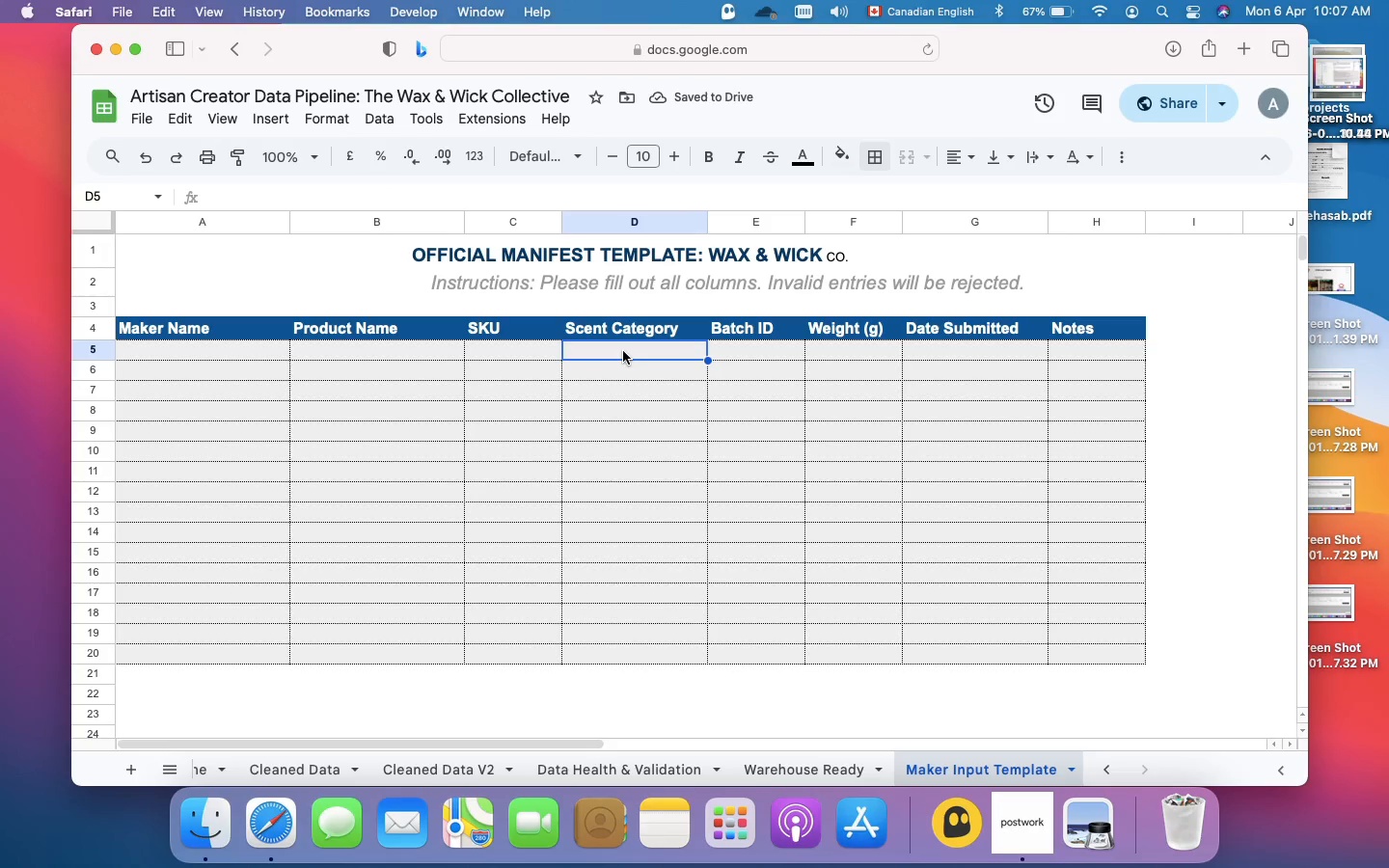 
left_click_drag(start_coordinate=[623, 351], to_coordinate=[703, 656])
 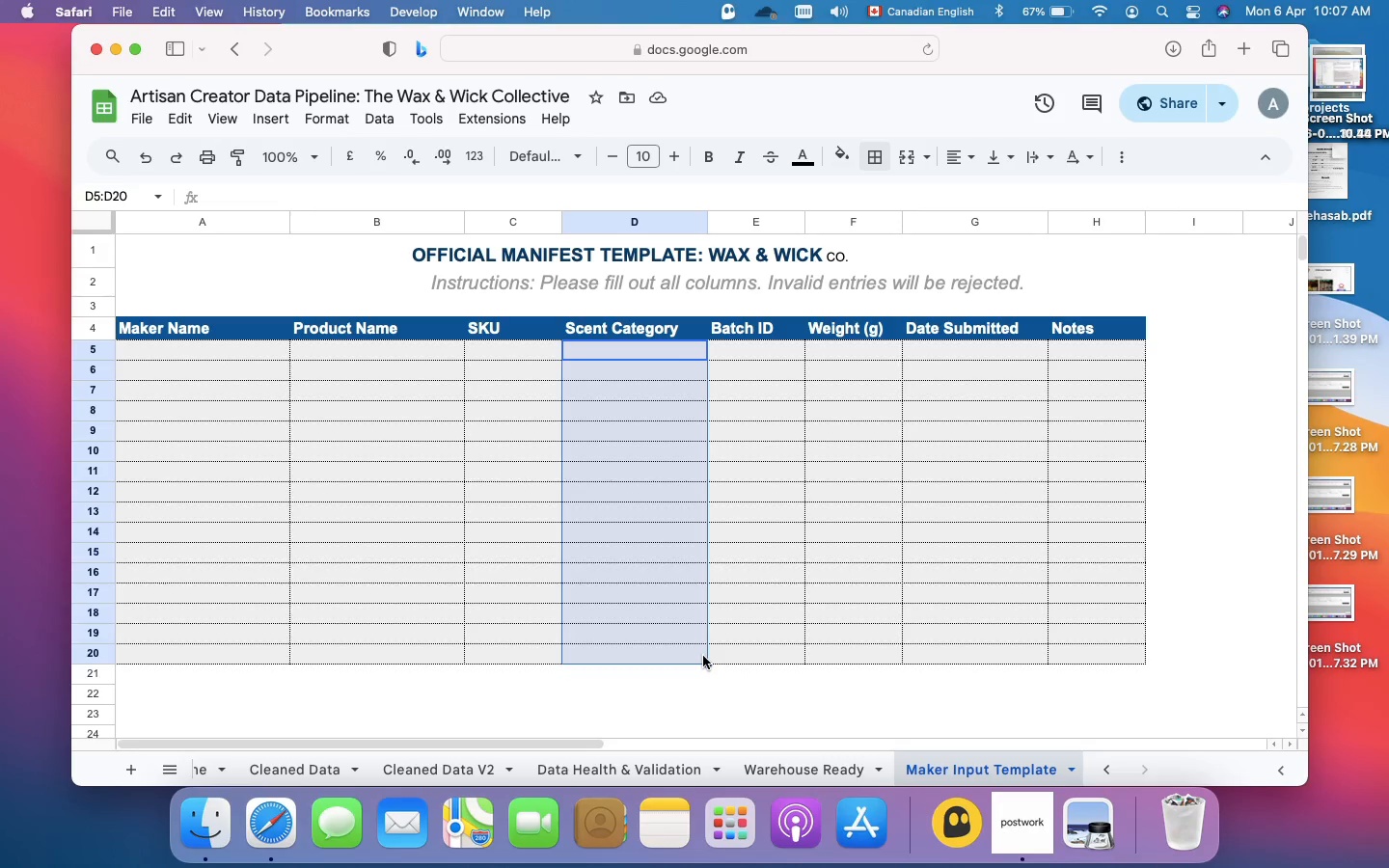 
wait(10.82)
 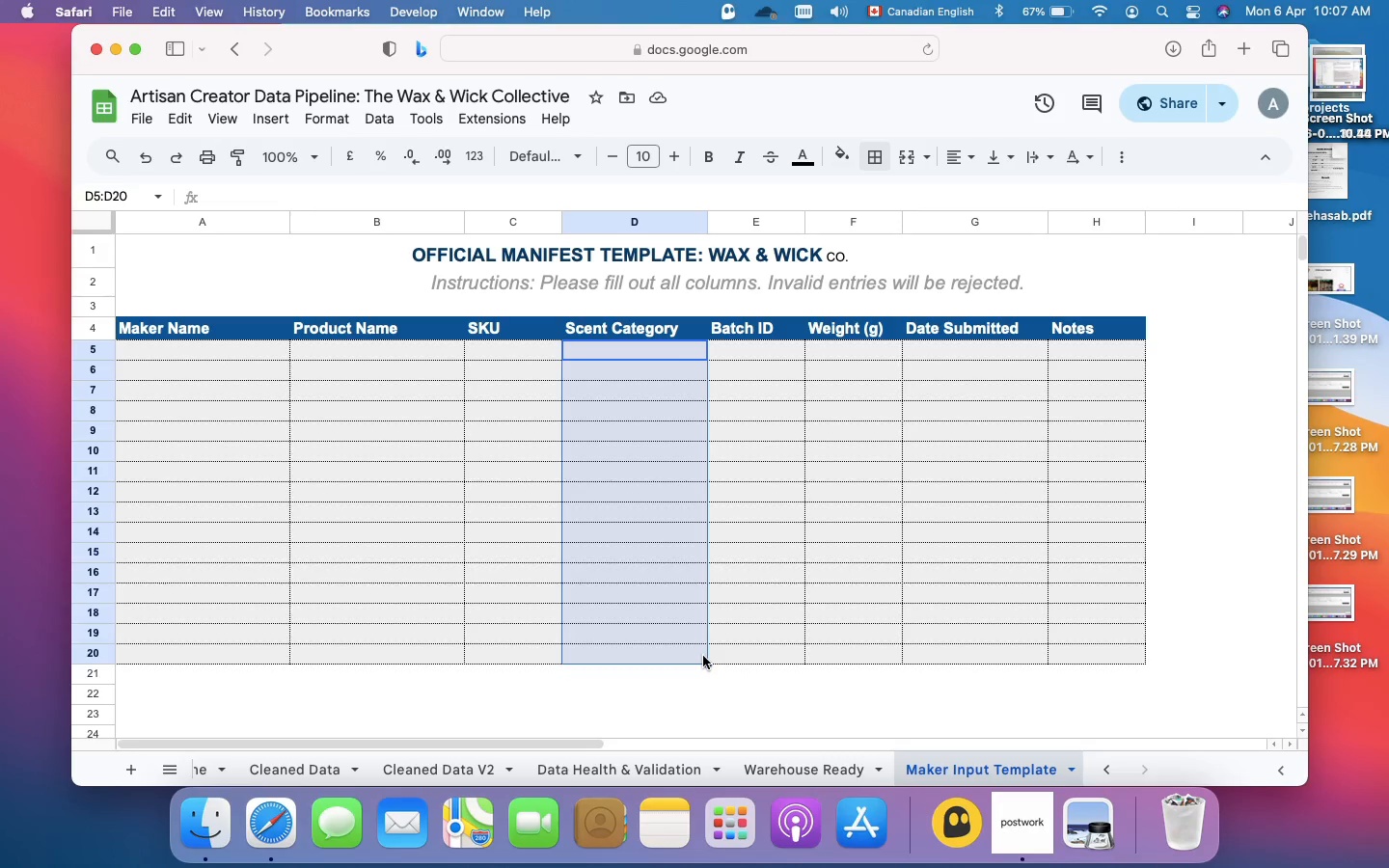 
left_click([383, 118])
 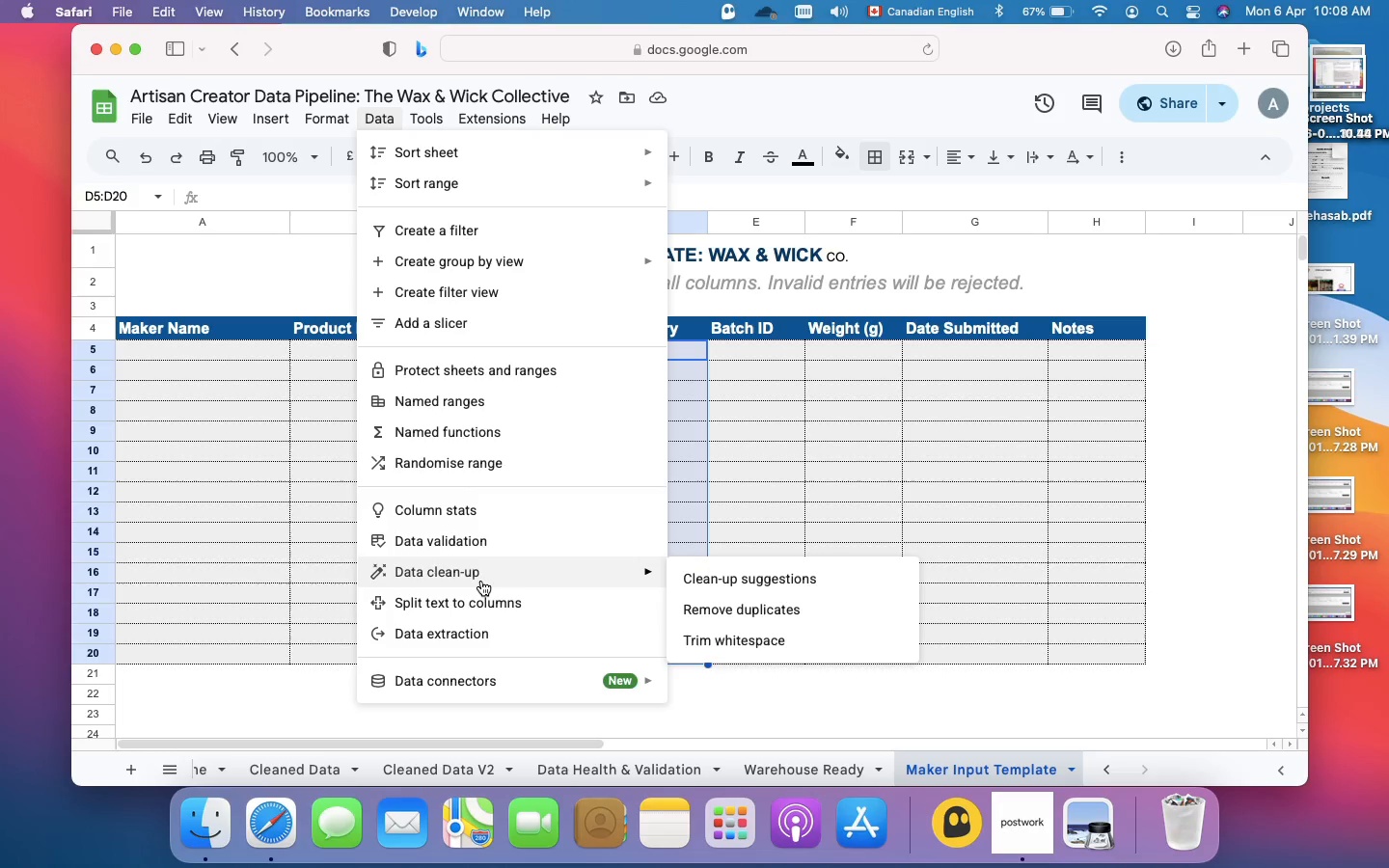 
wait(7.76)
 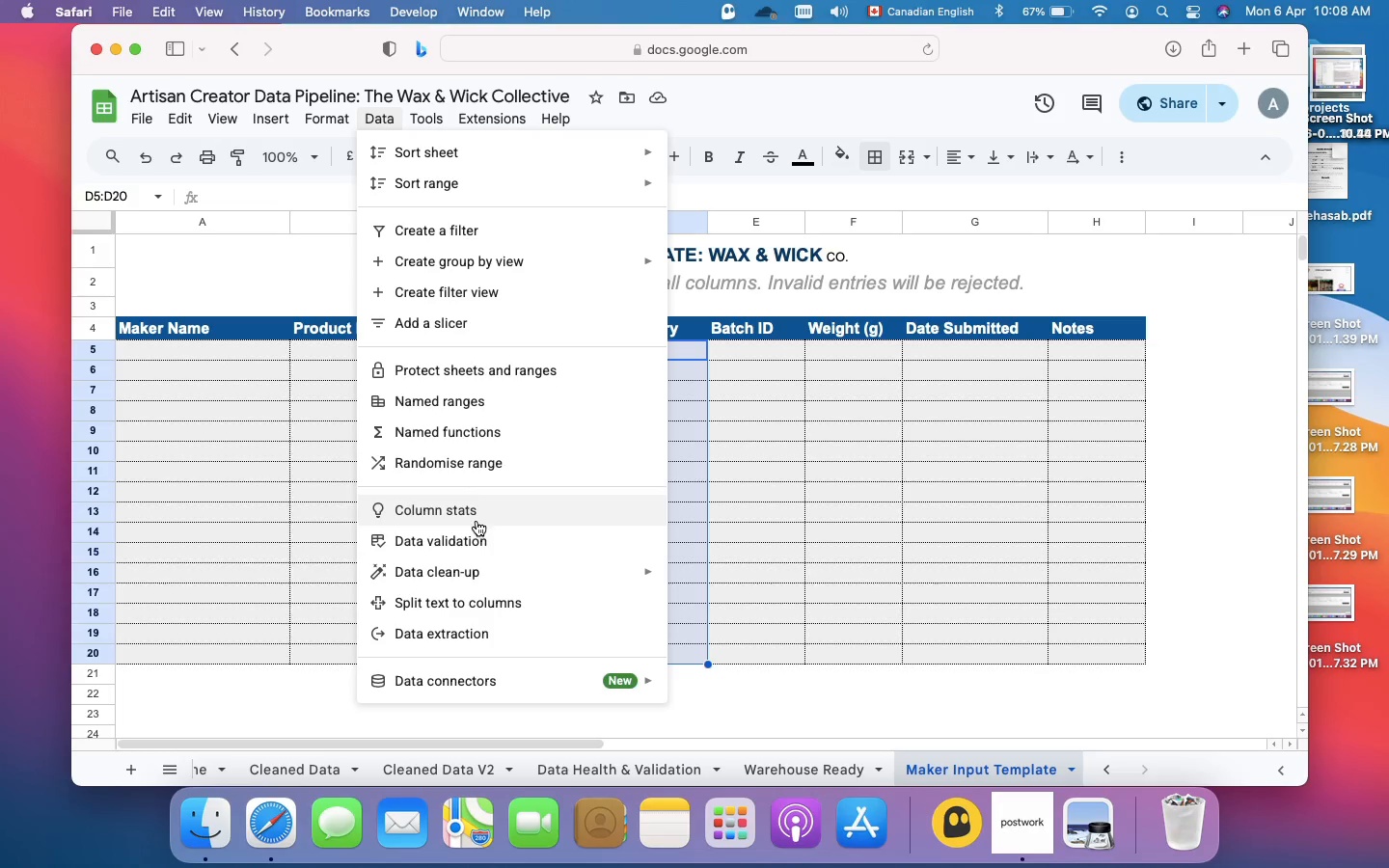 
left_click([484, 551])
 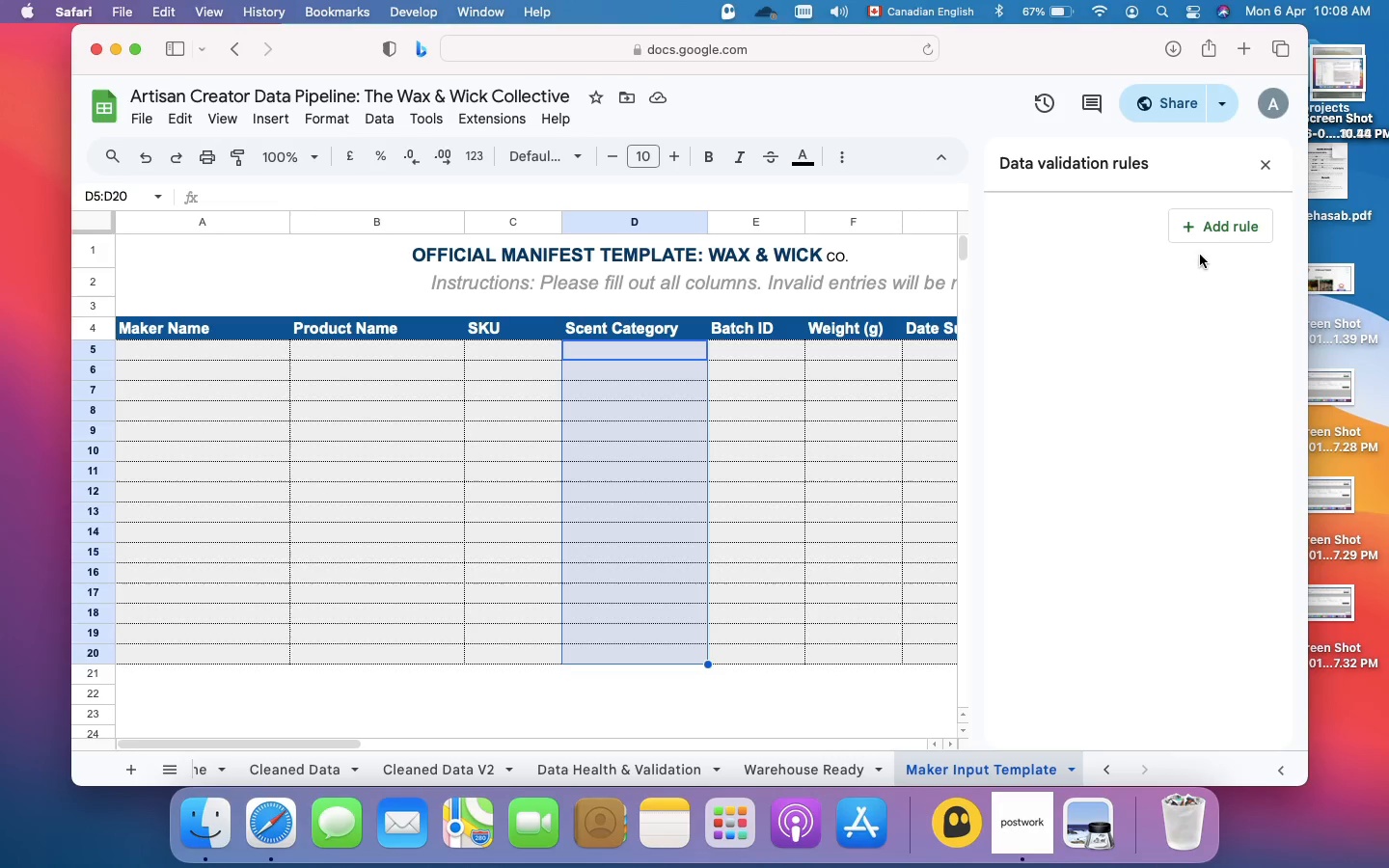 
left_click([1202, 236])
 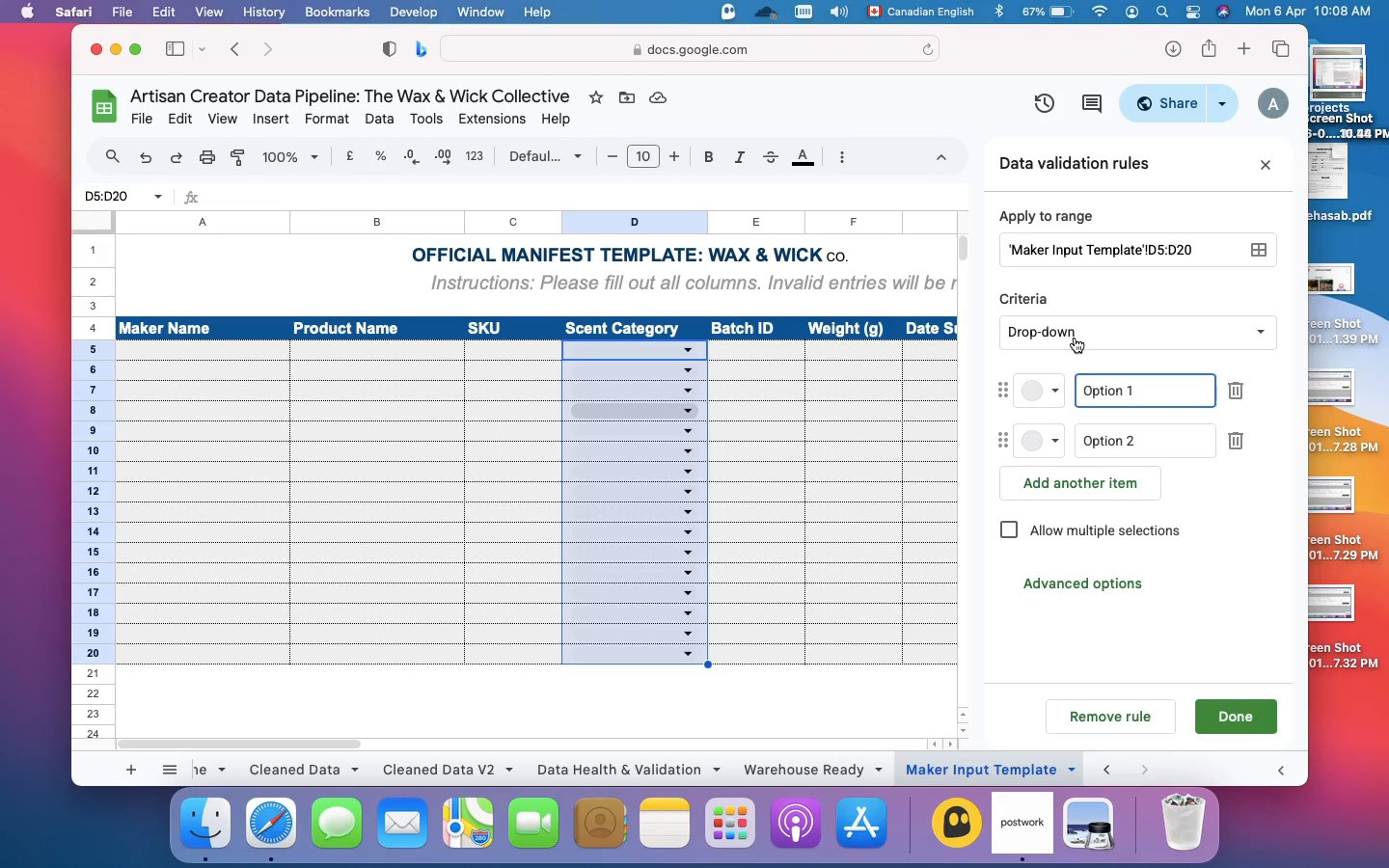 
wait(17.31)
 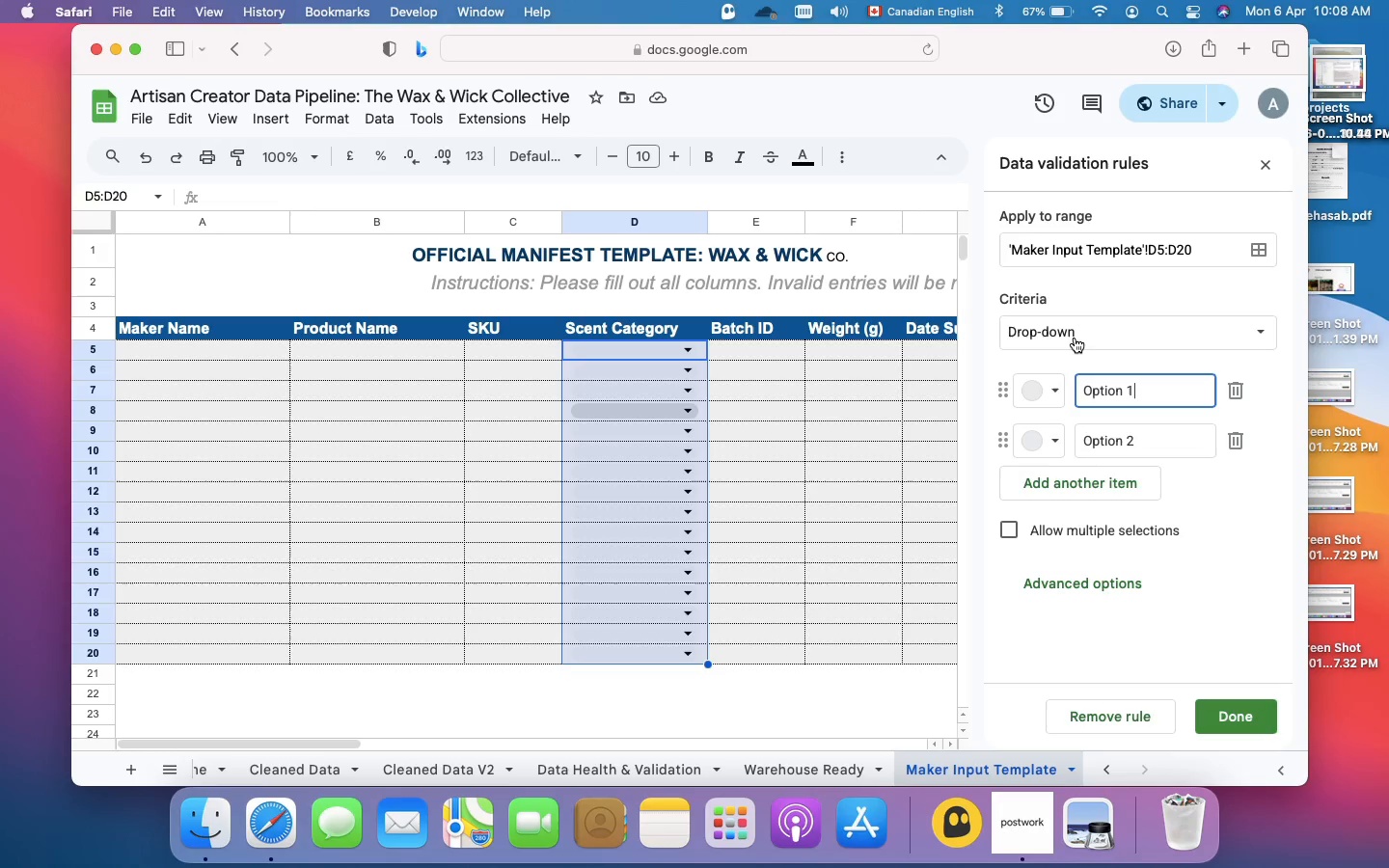 
key(Meta+A)
 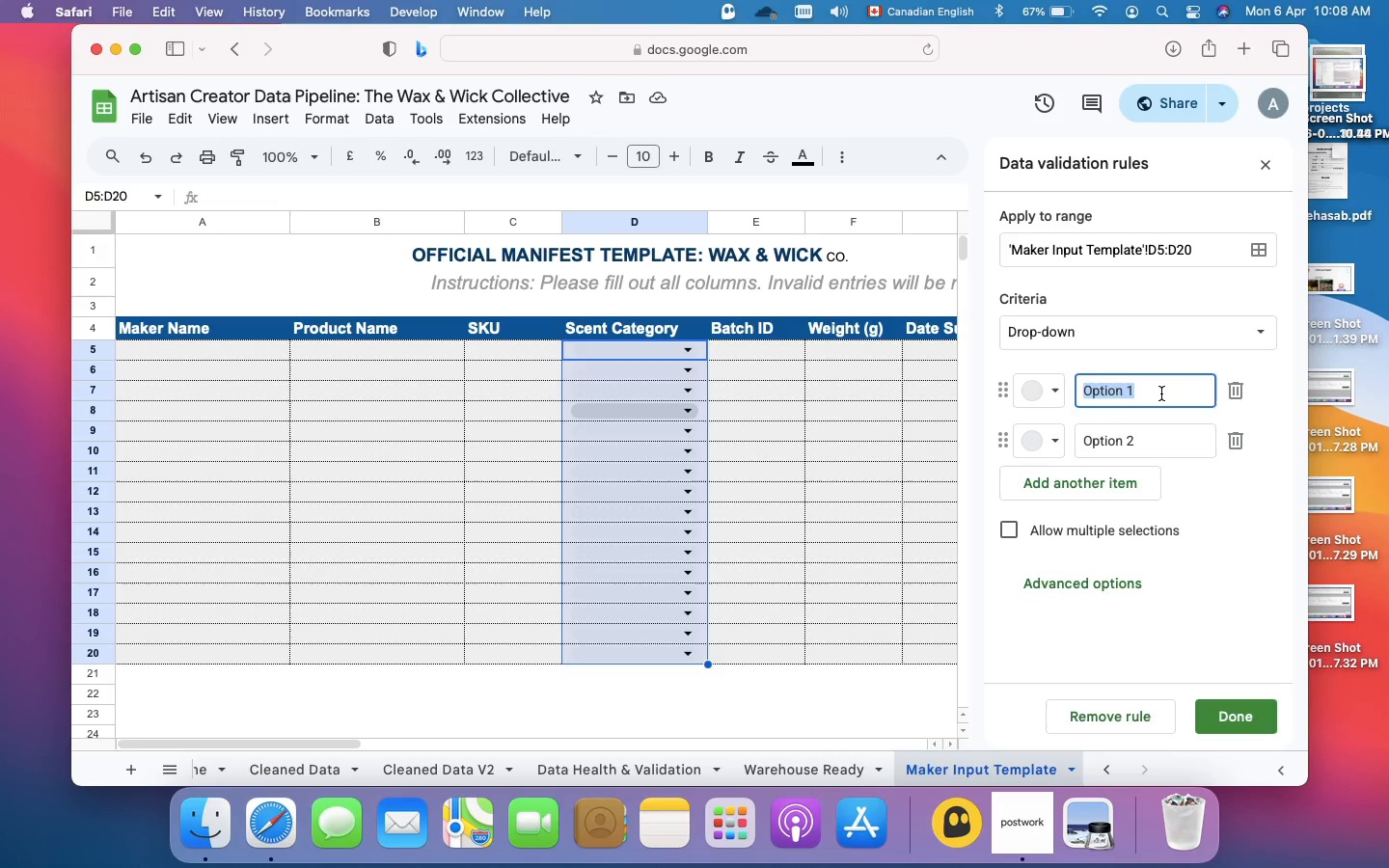 
key(Backspace)
 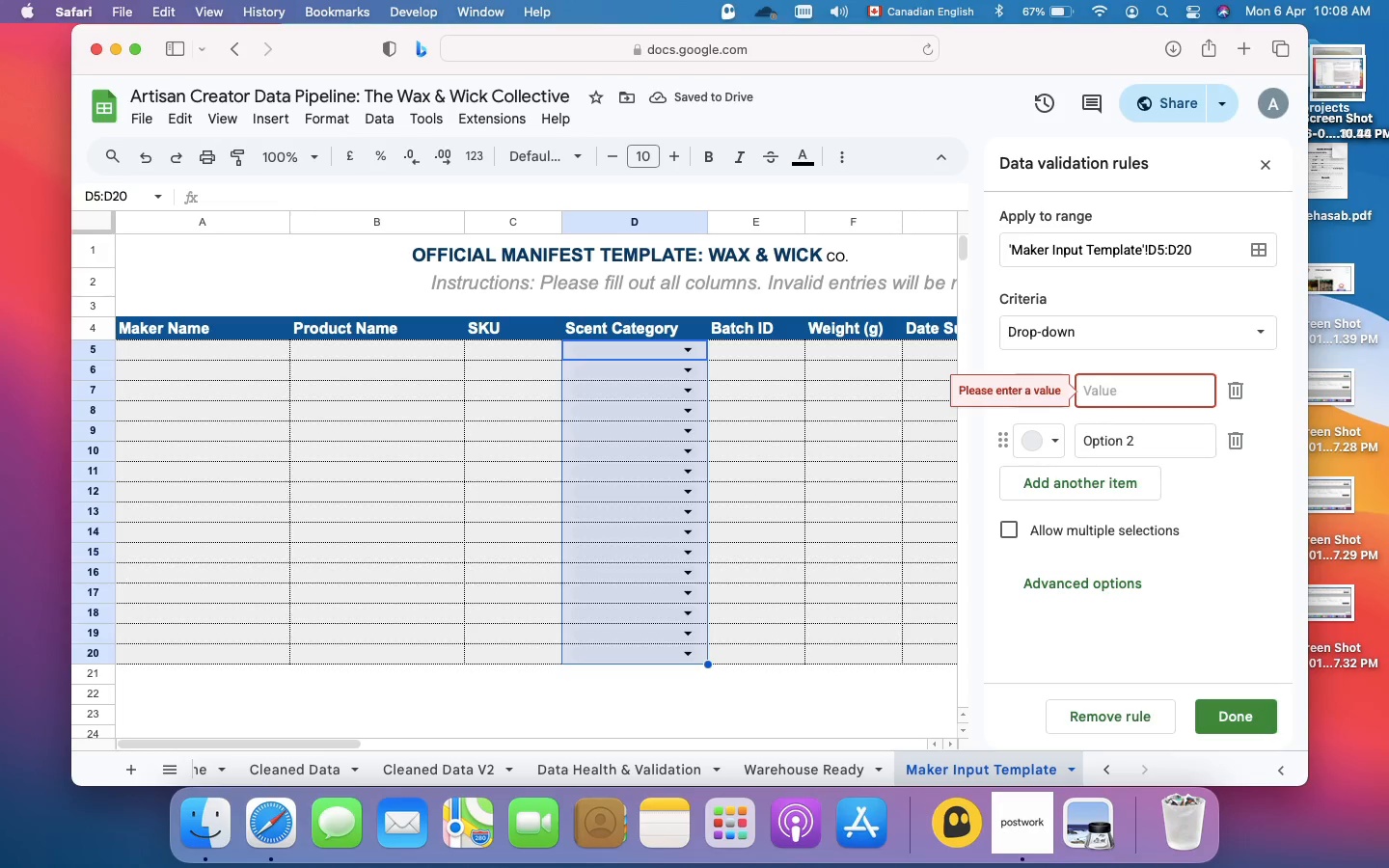 
wait(10.1)
 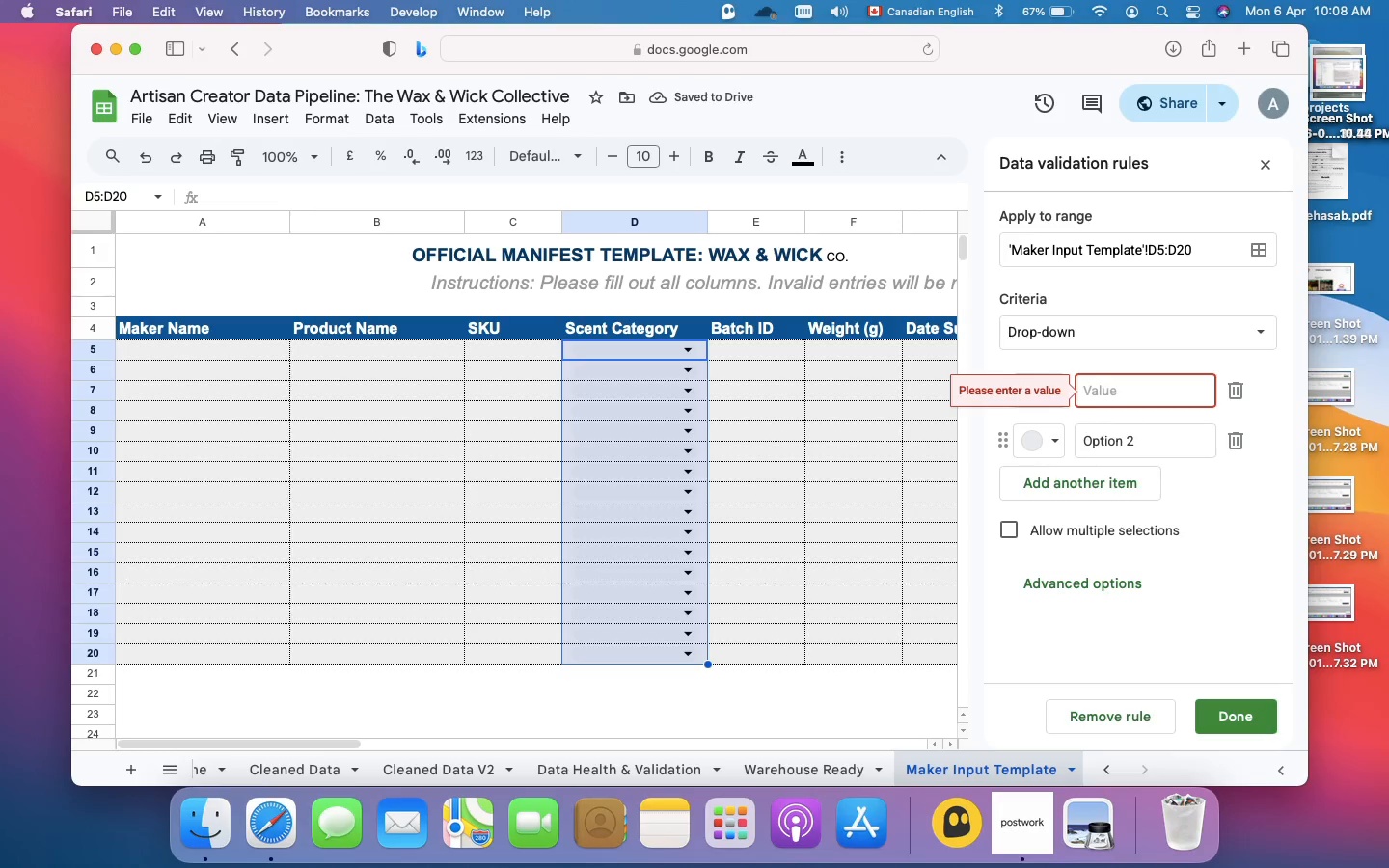 
left_click([1194, 332])
 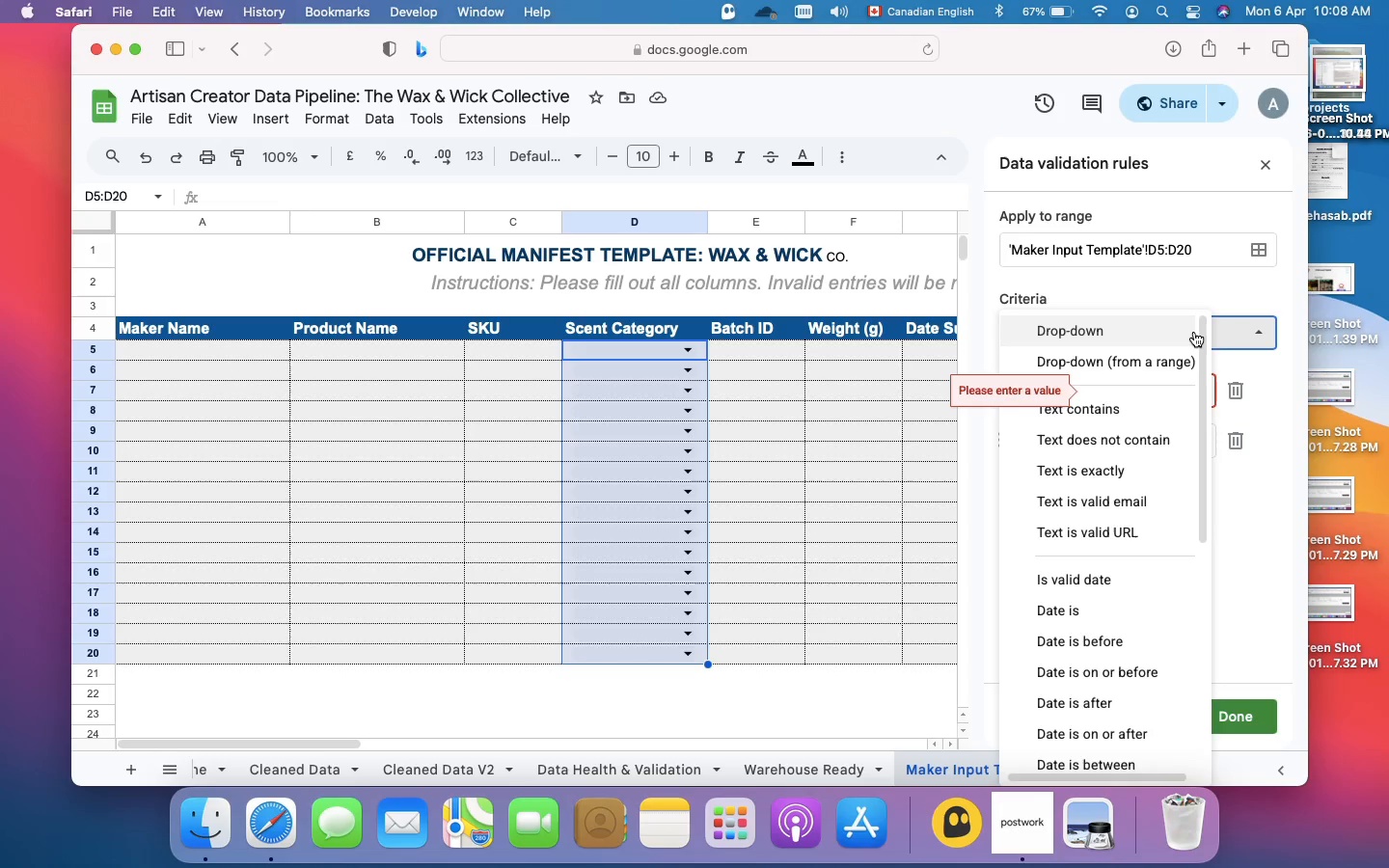 
wait(5.93)
 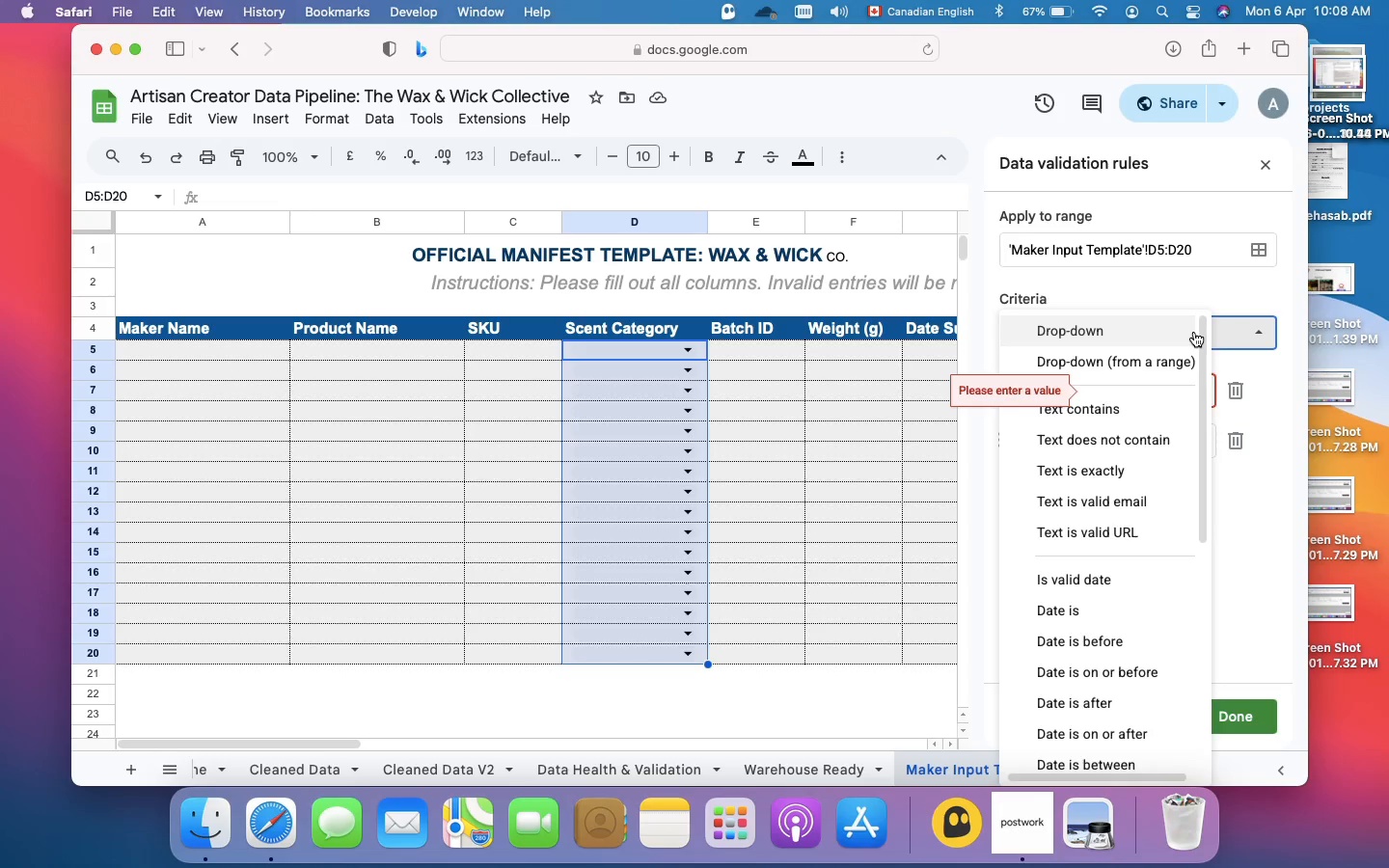 
left_click([1194, 332])
 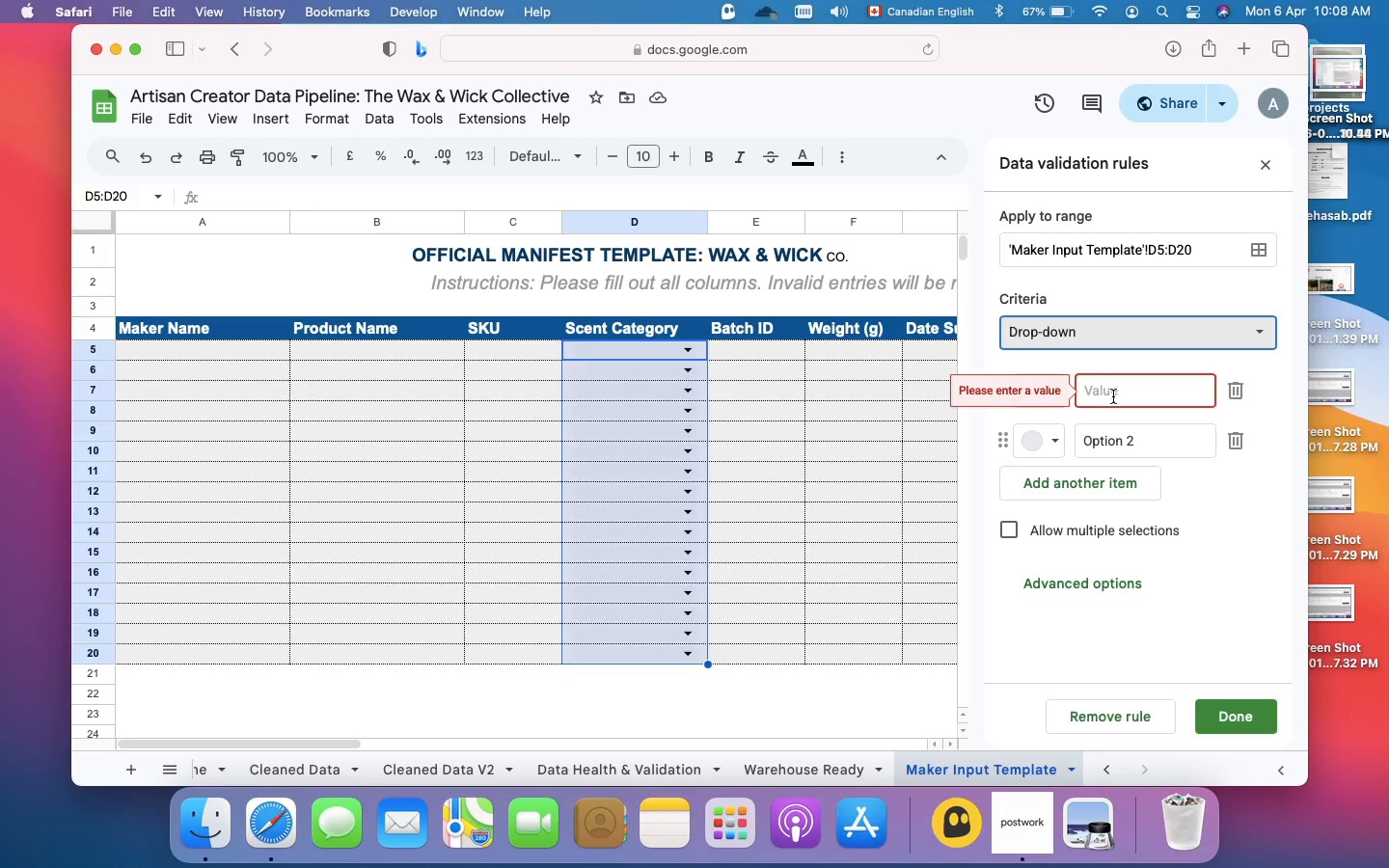 
left_click([1118, 391])
 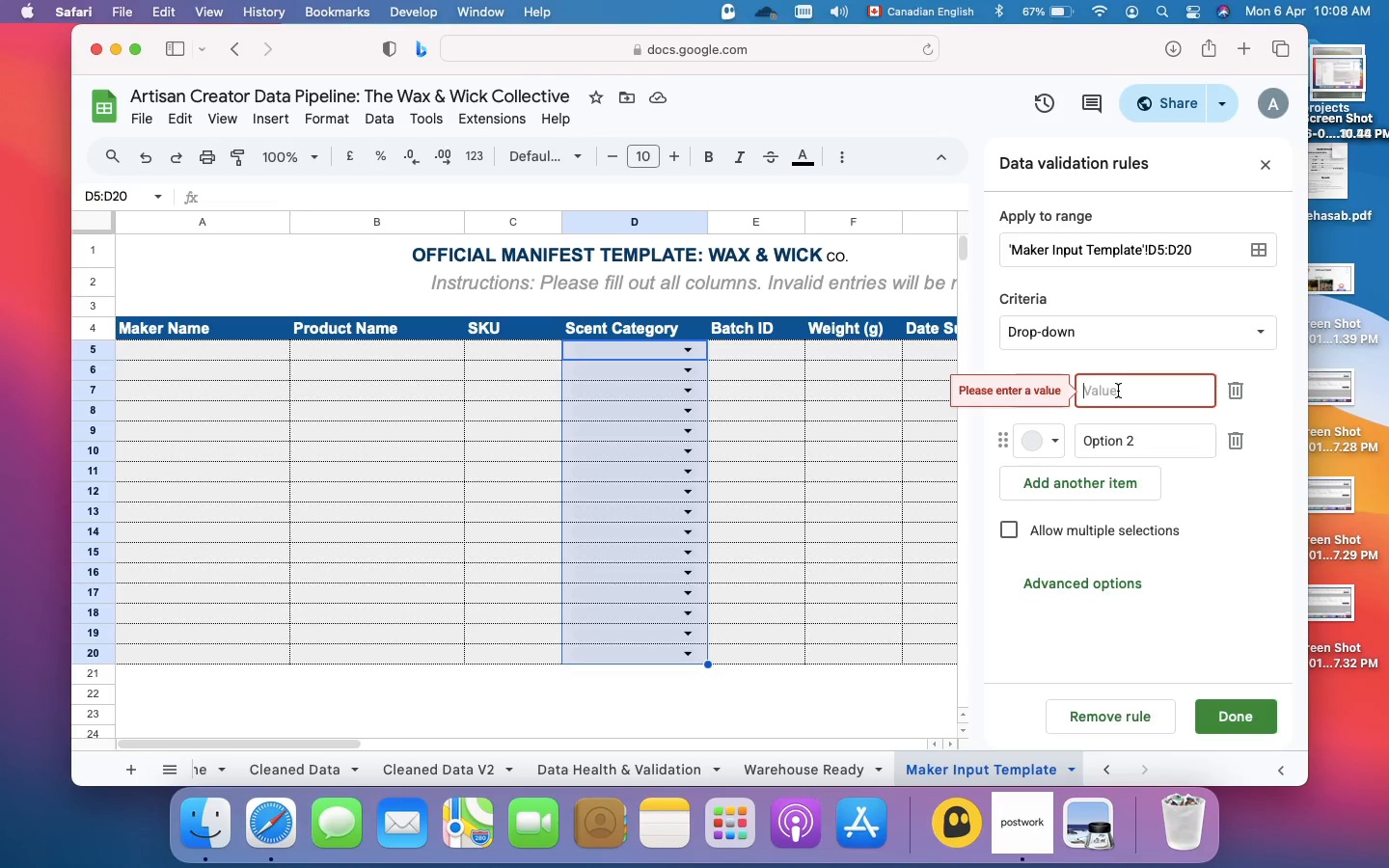 
wait(6.24)
 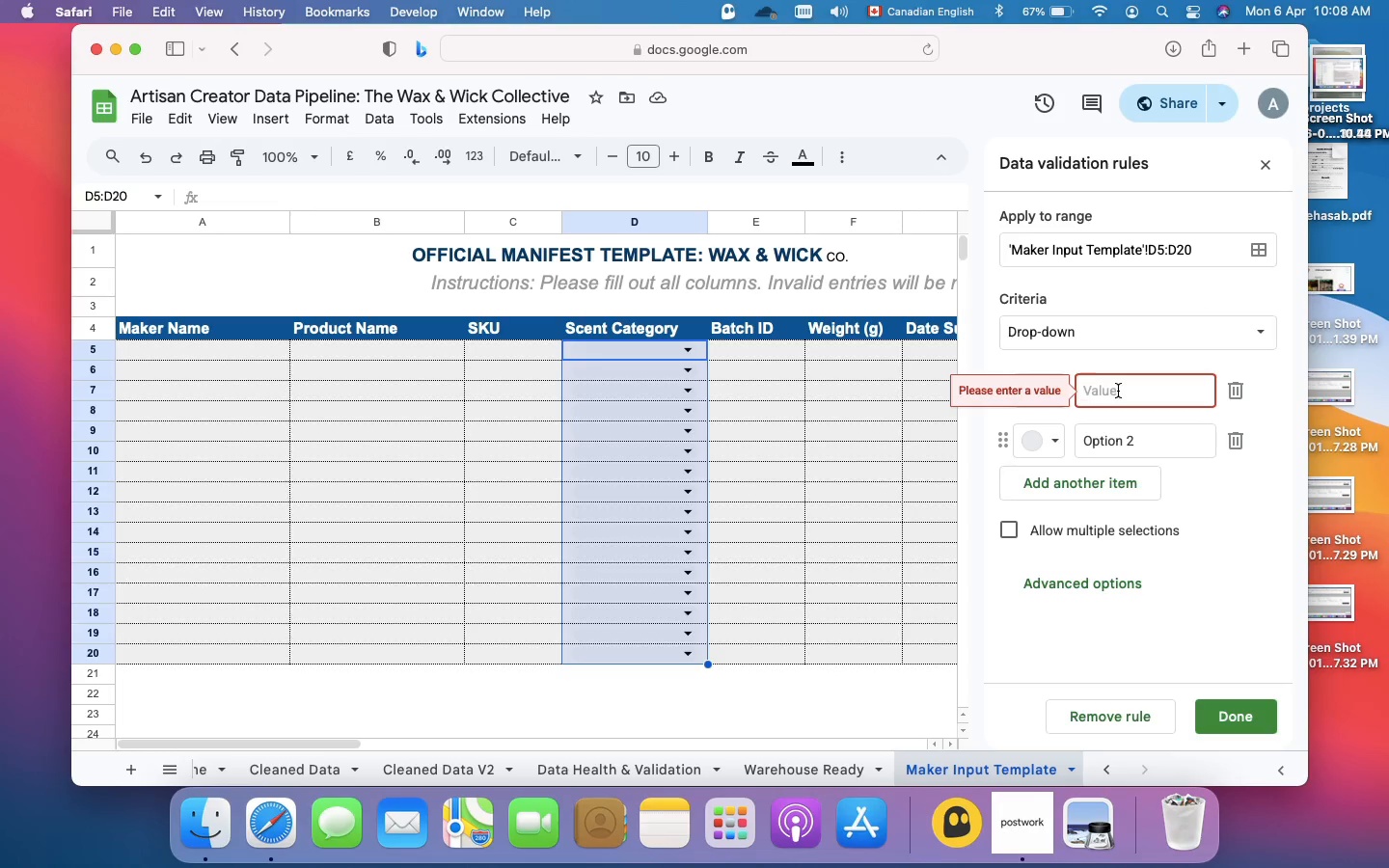 
type(Sweet)
 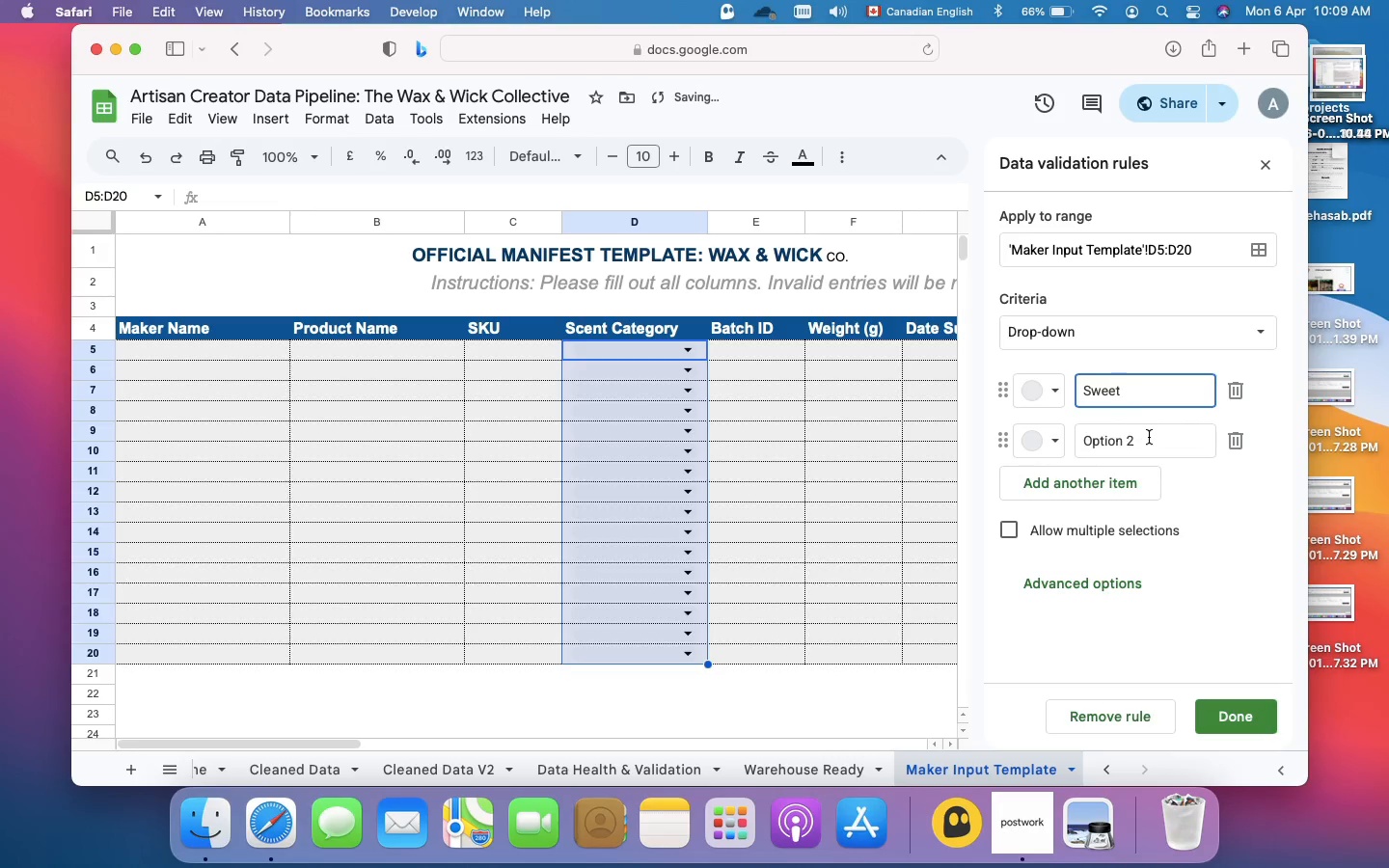 
left_click([1141, 448])
 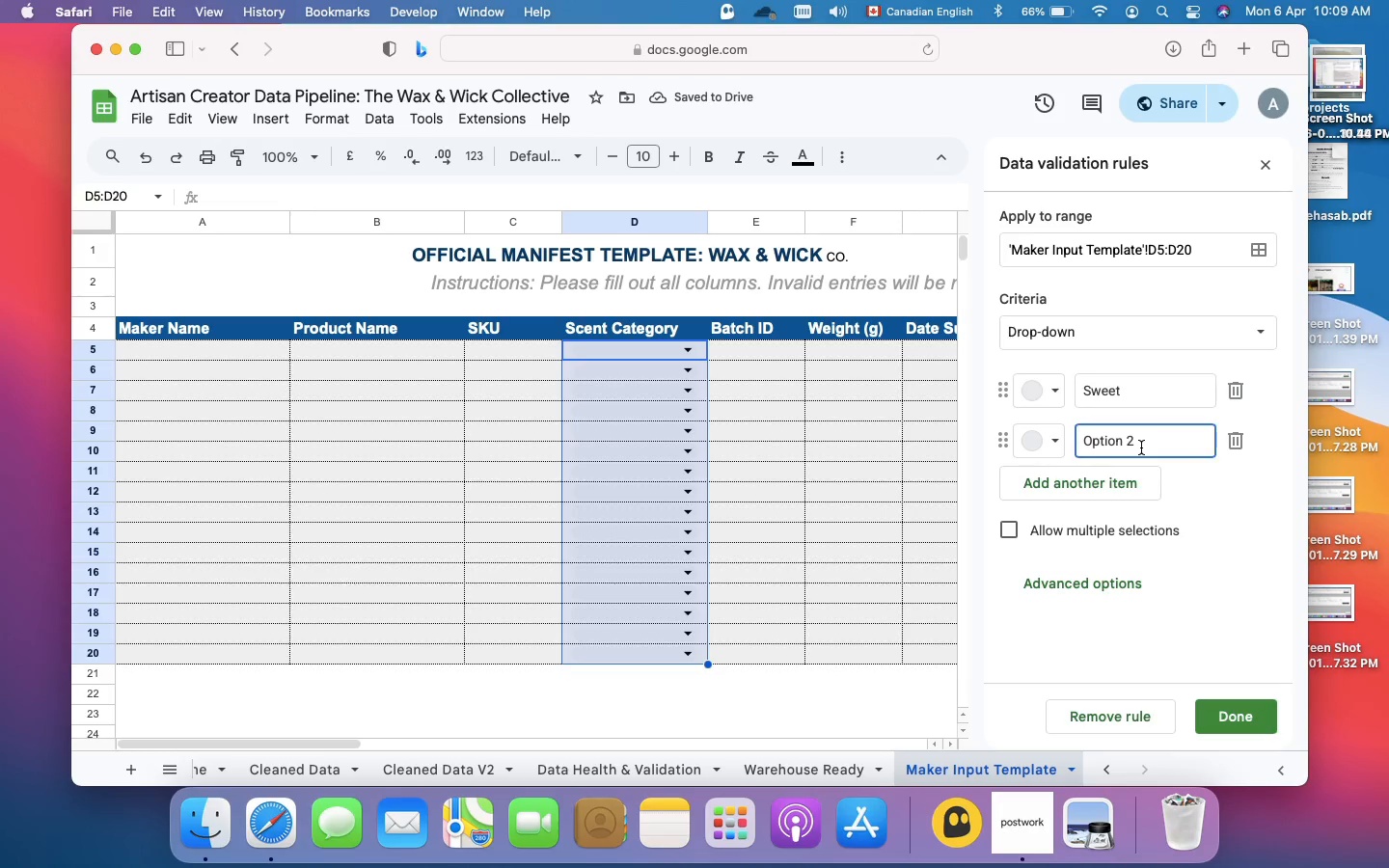 
key(Meta+A)
 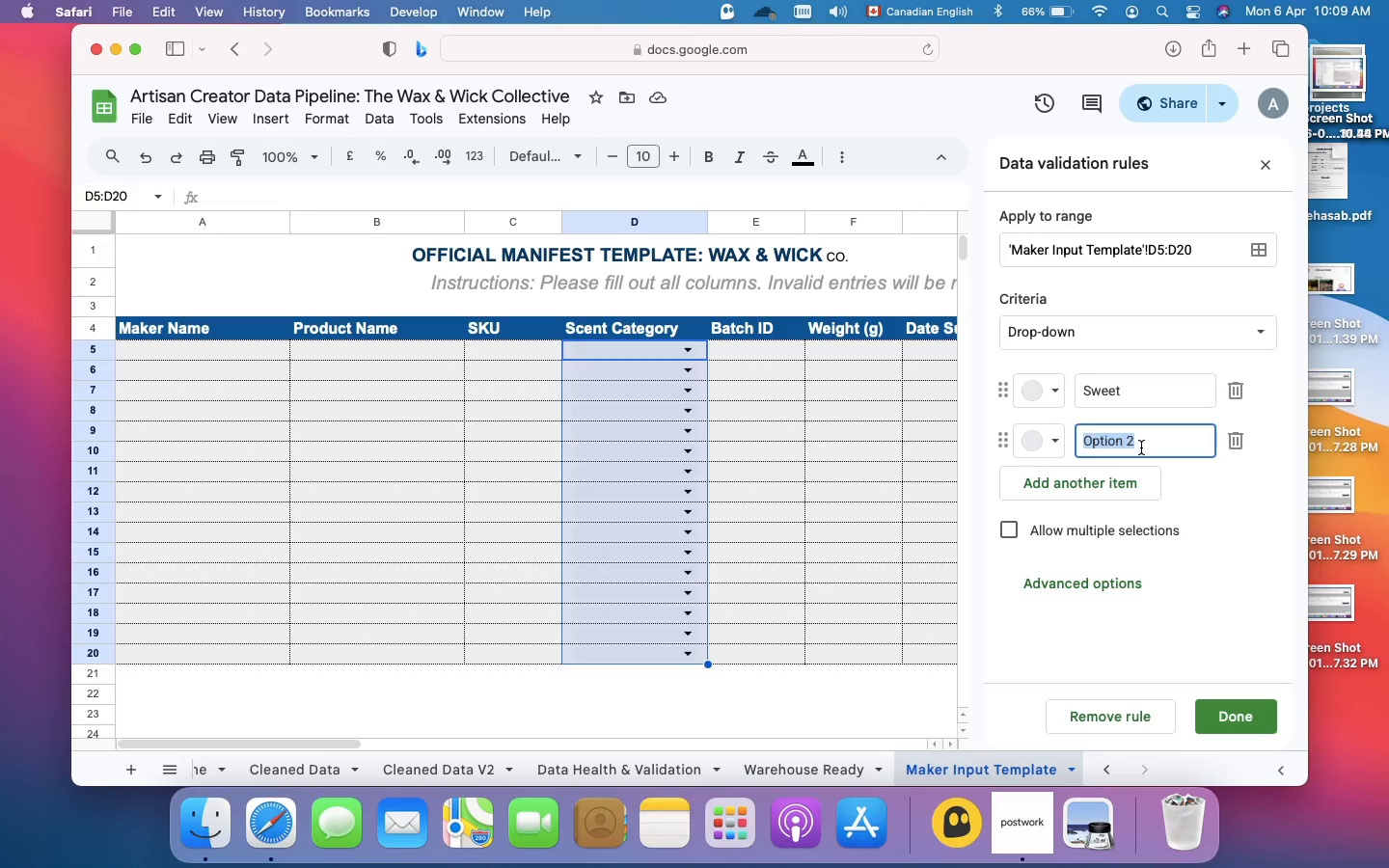 
type(Floral)
 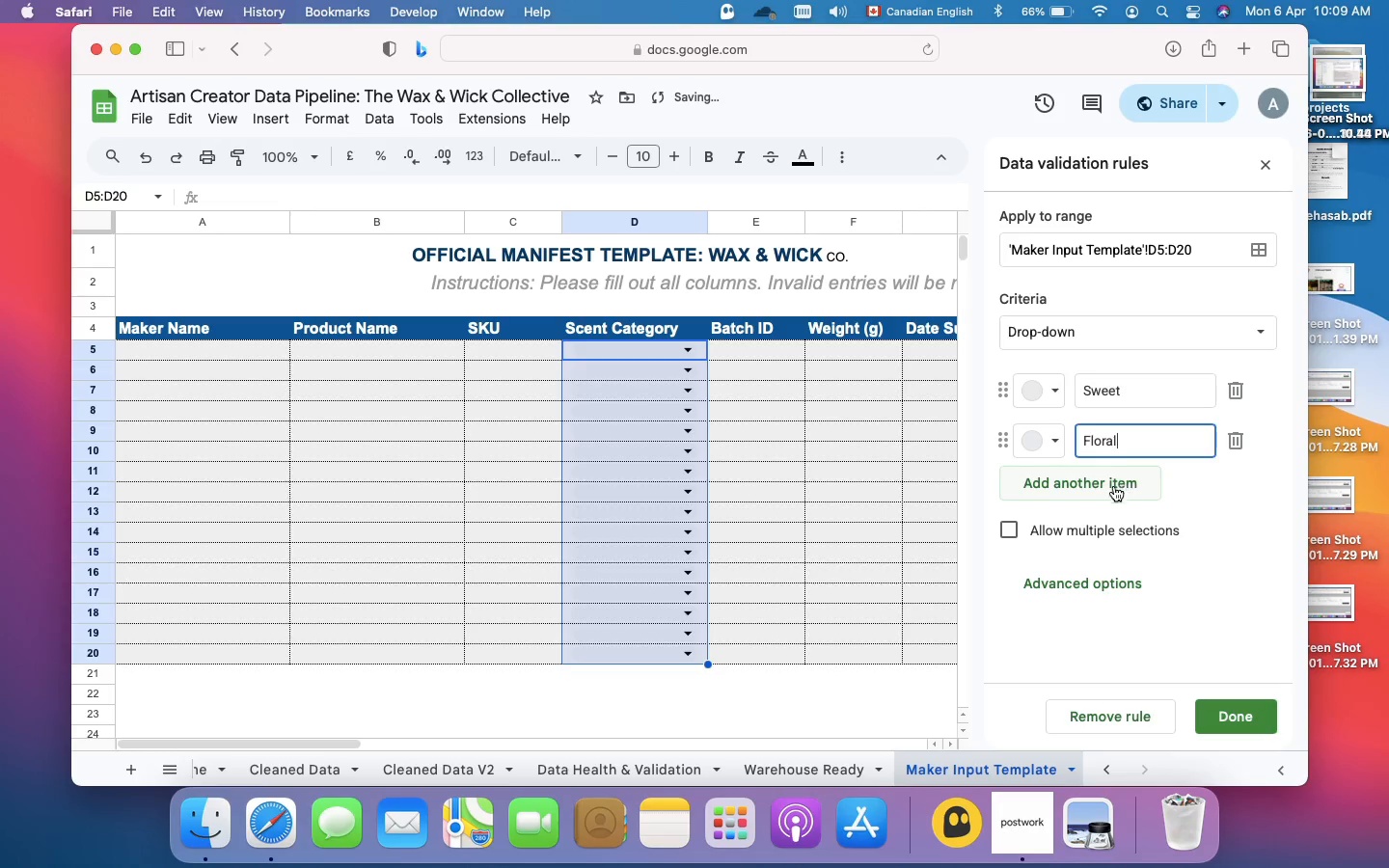 
left_click([1089, 481])
 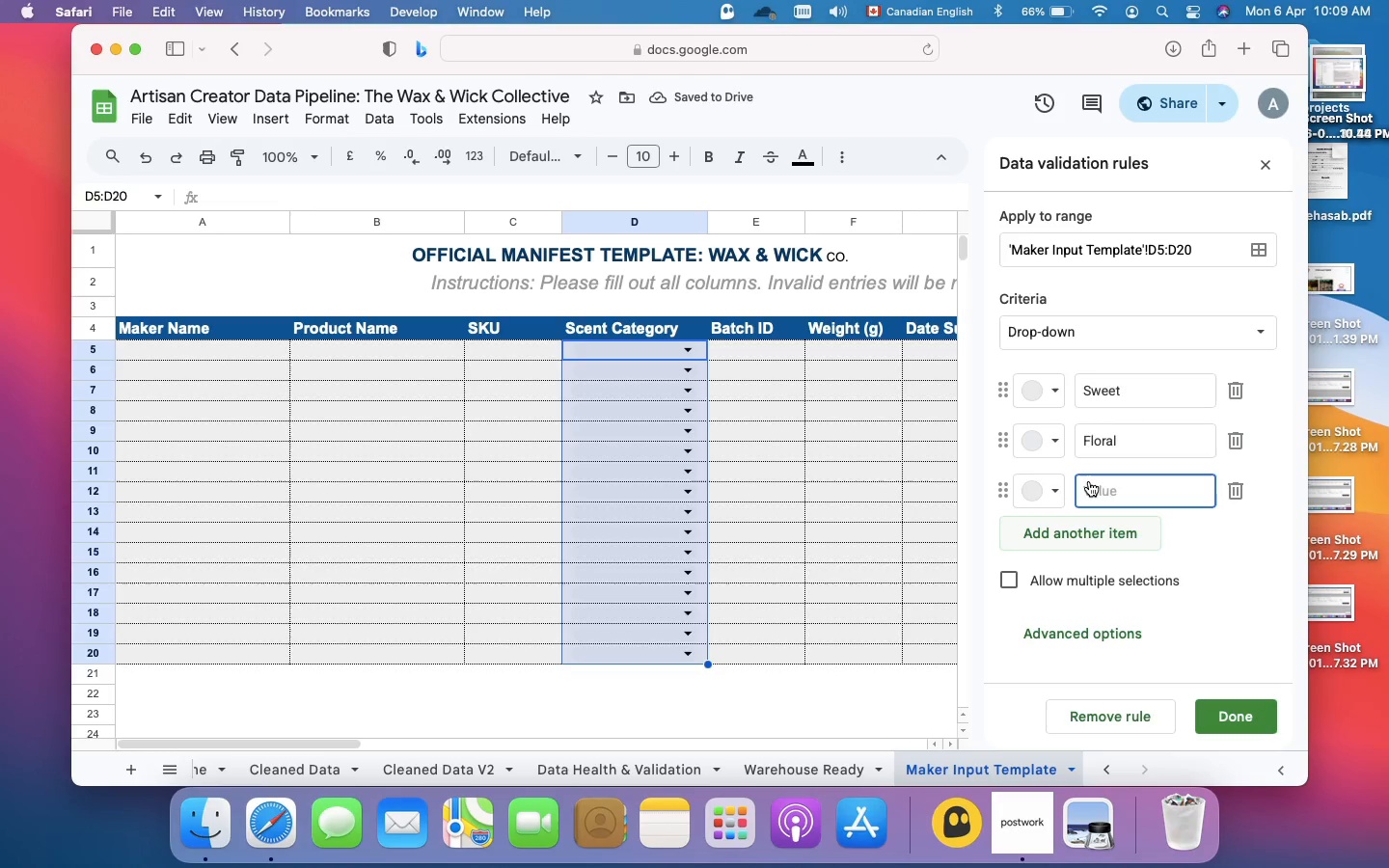 
type(Fresh)
 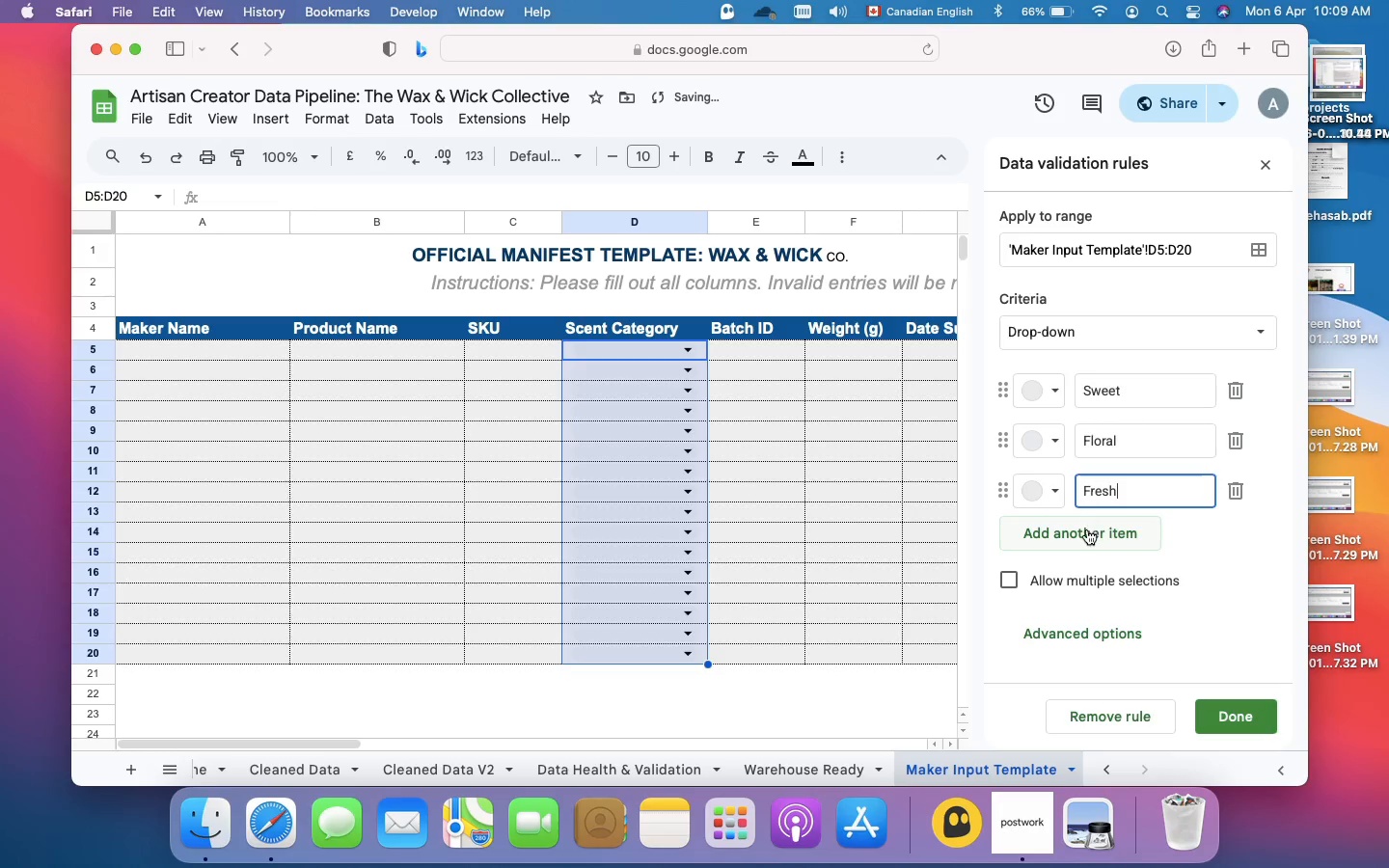 
left_click([1086, 530])
 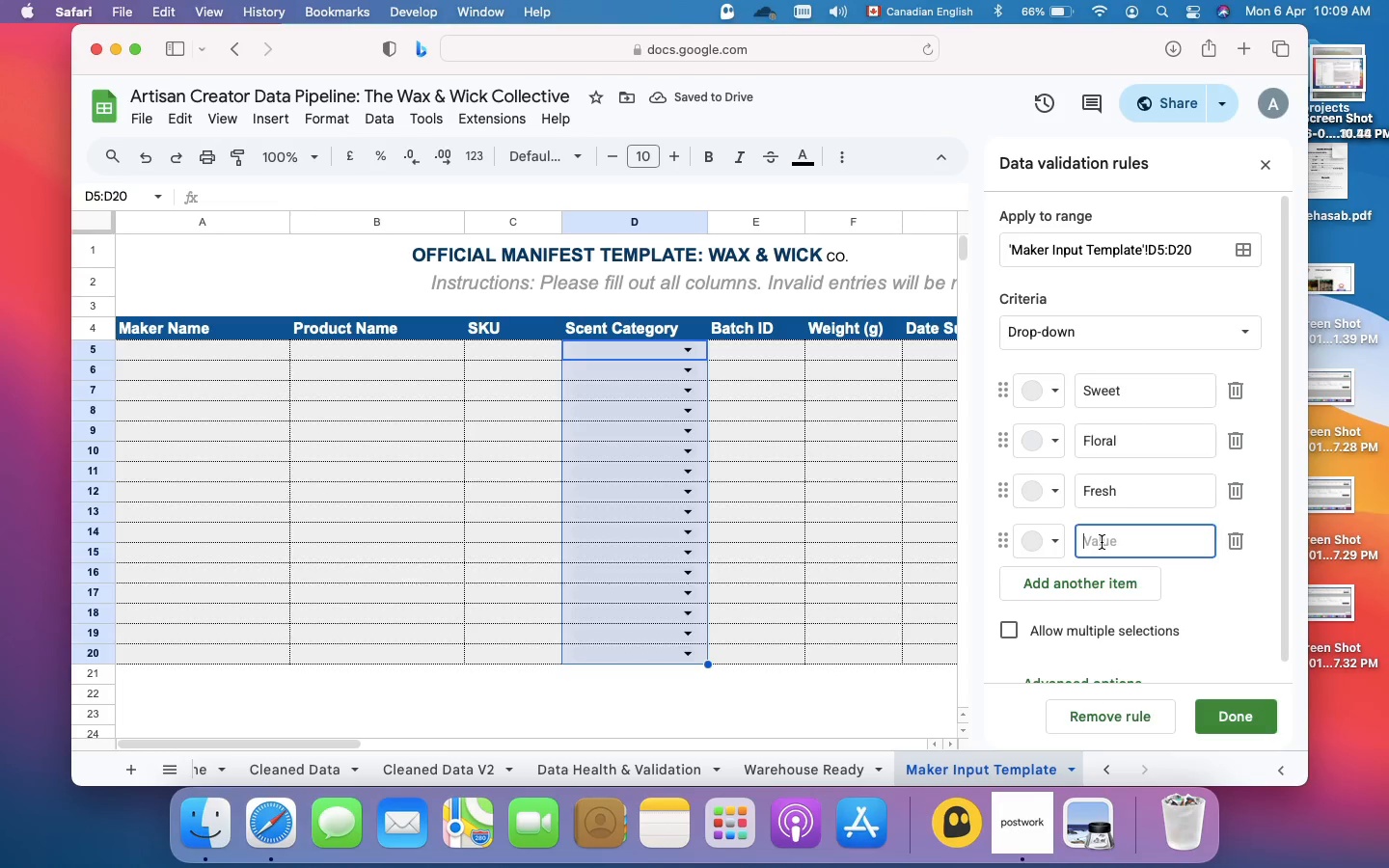 
type(Woody)
 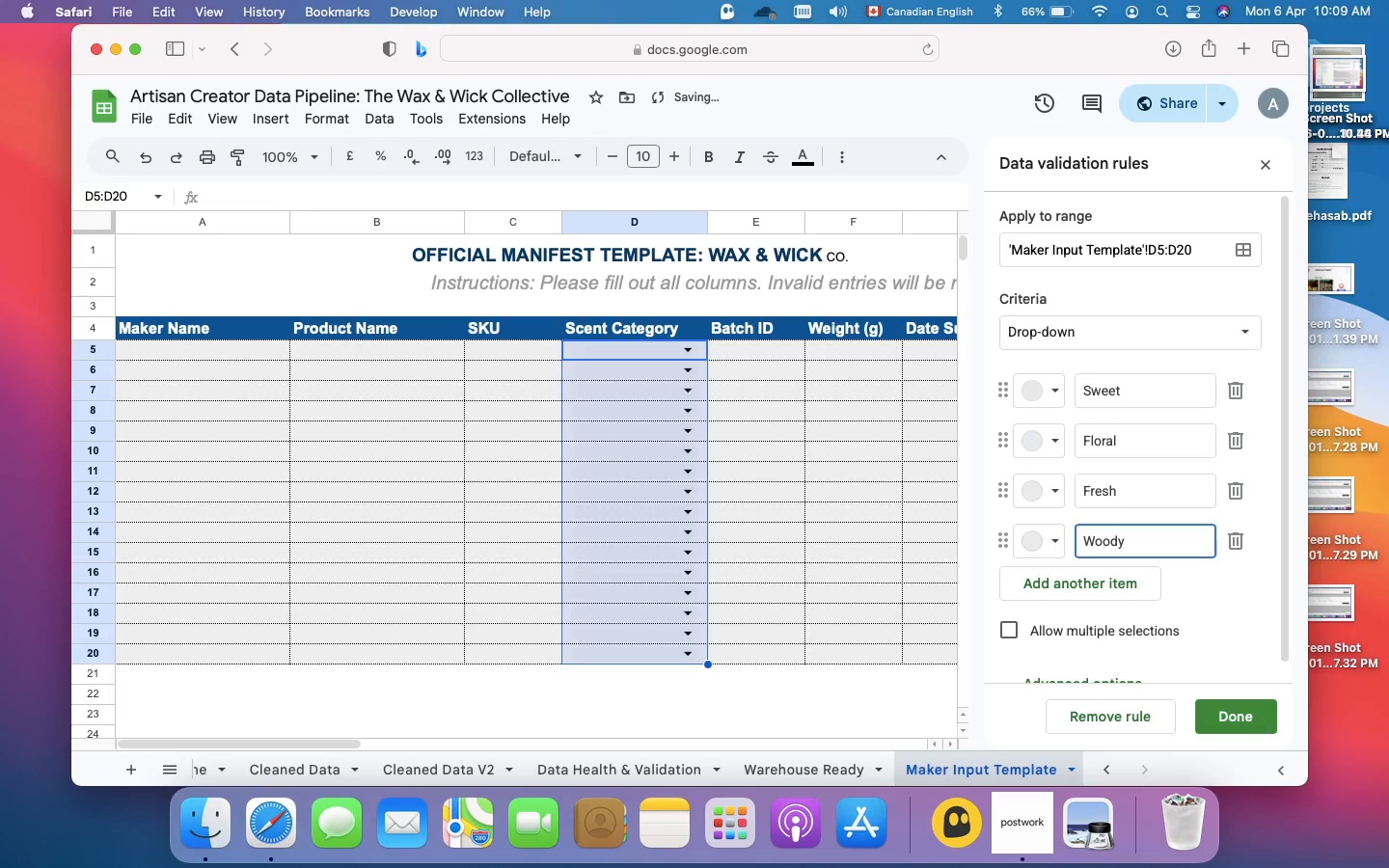 
scroll: coordinate [1102, 542], scroll_direction: down, amount: 3.0
 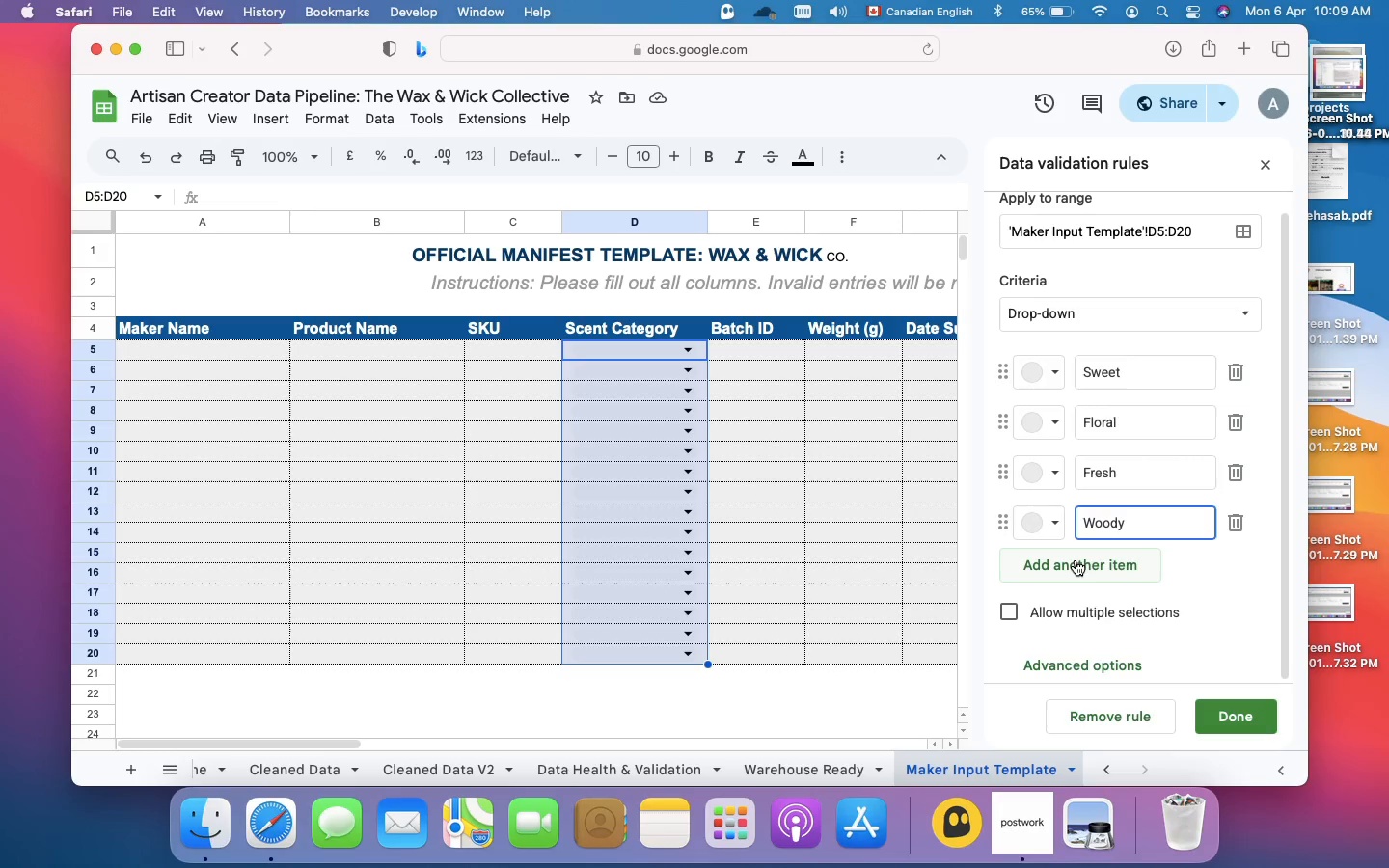 
wait(31.09)
 